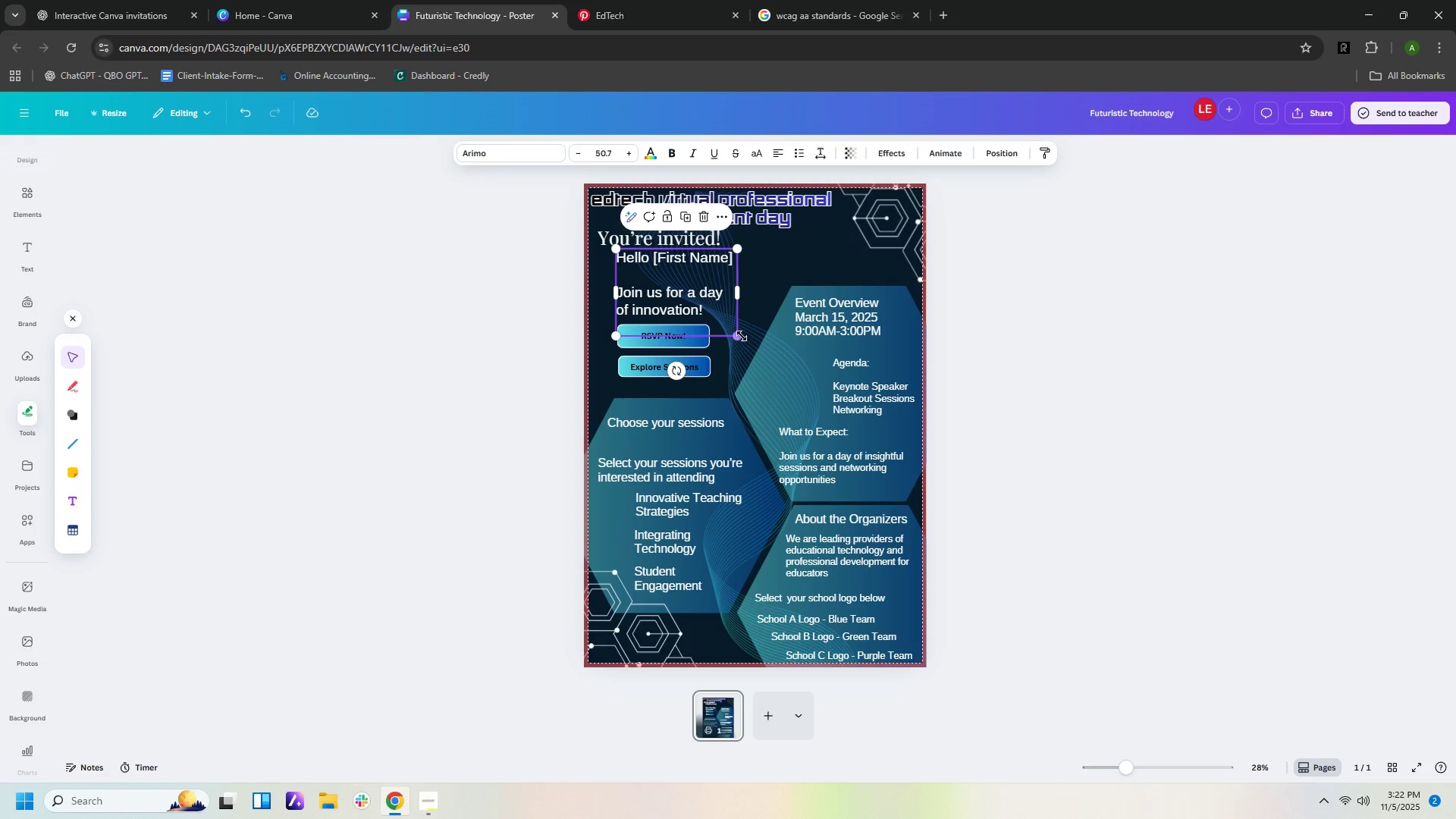 
left_click_drag(start_coordinate=[739, 335], to_coordinate=[722, 321])
 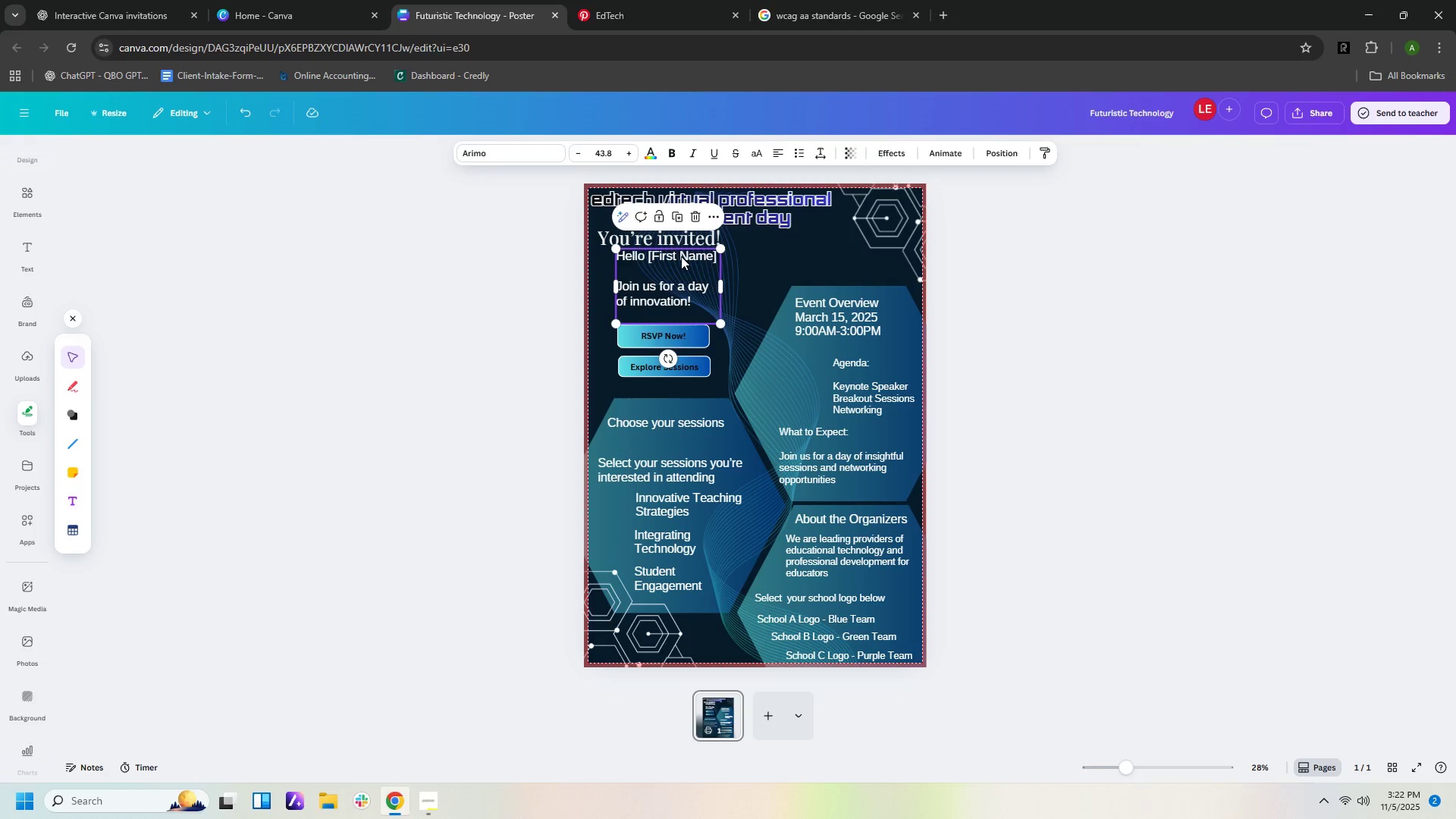 
left_click_drag(start_coordinate=[681, 256], to_coordinate=[681, 262])
 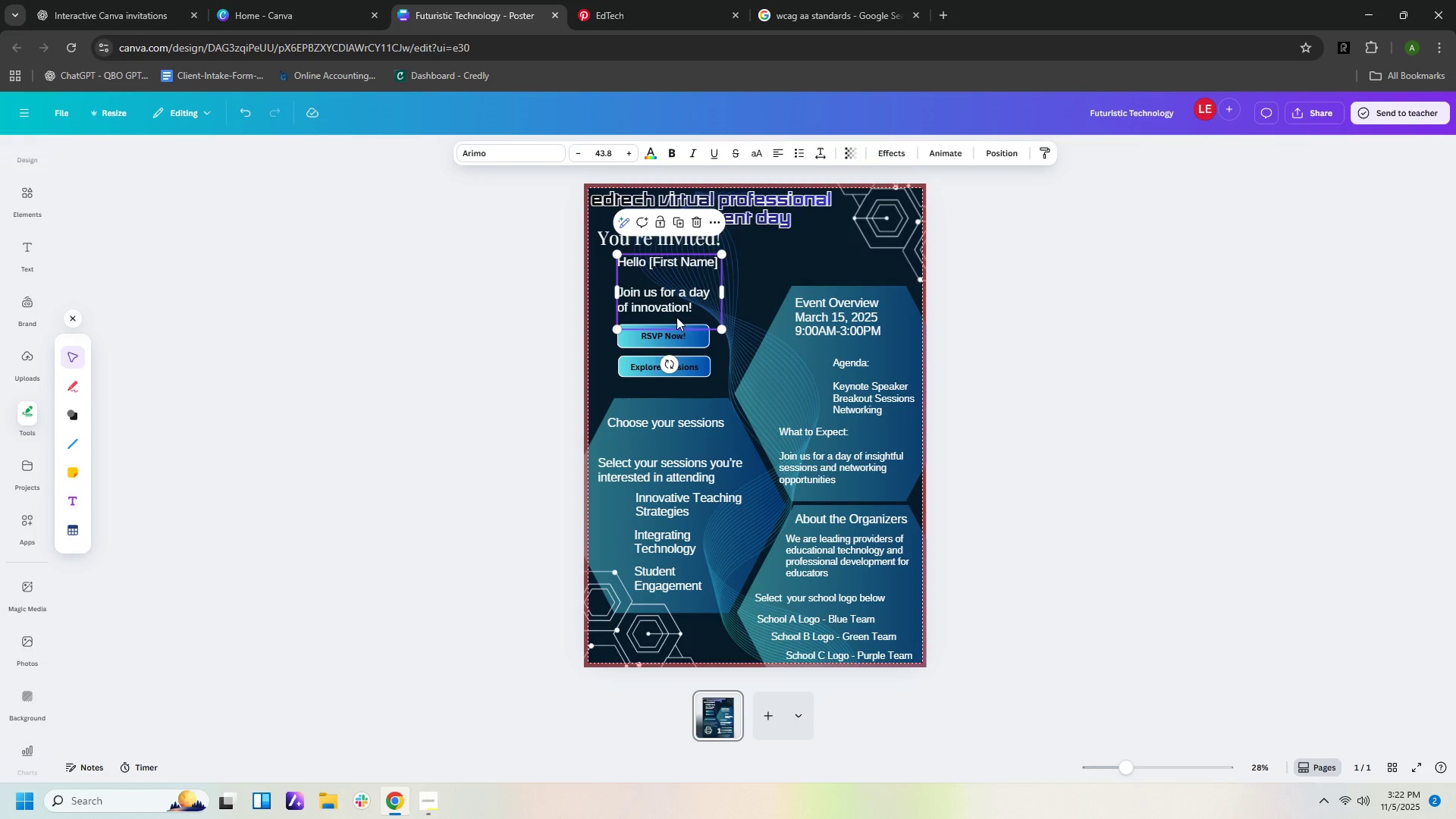 
left_click([676, 317])
 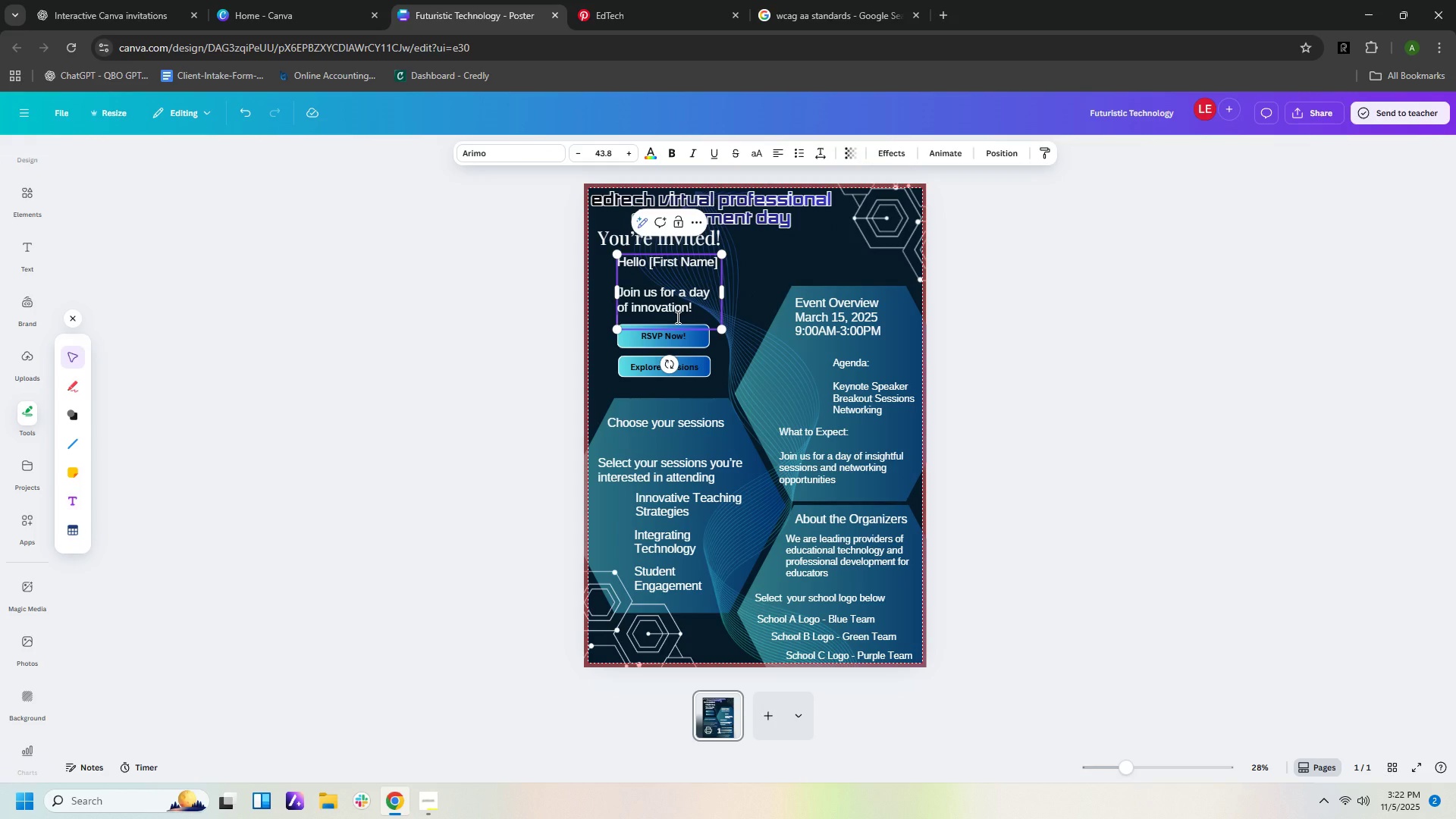 
left_click([676, 317])
 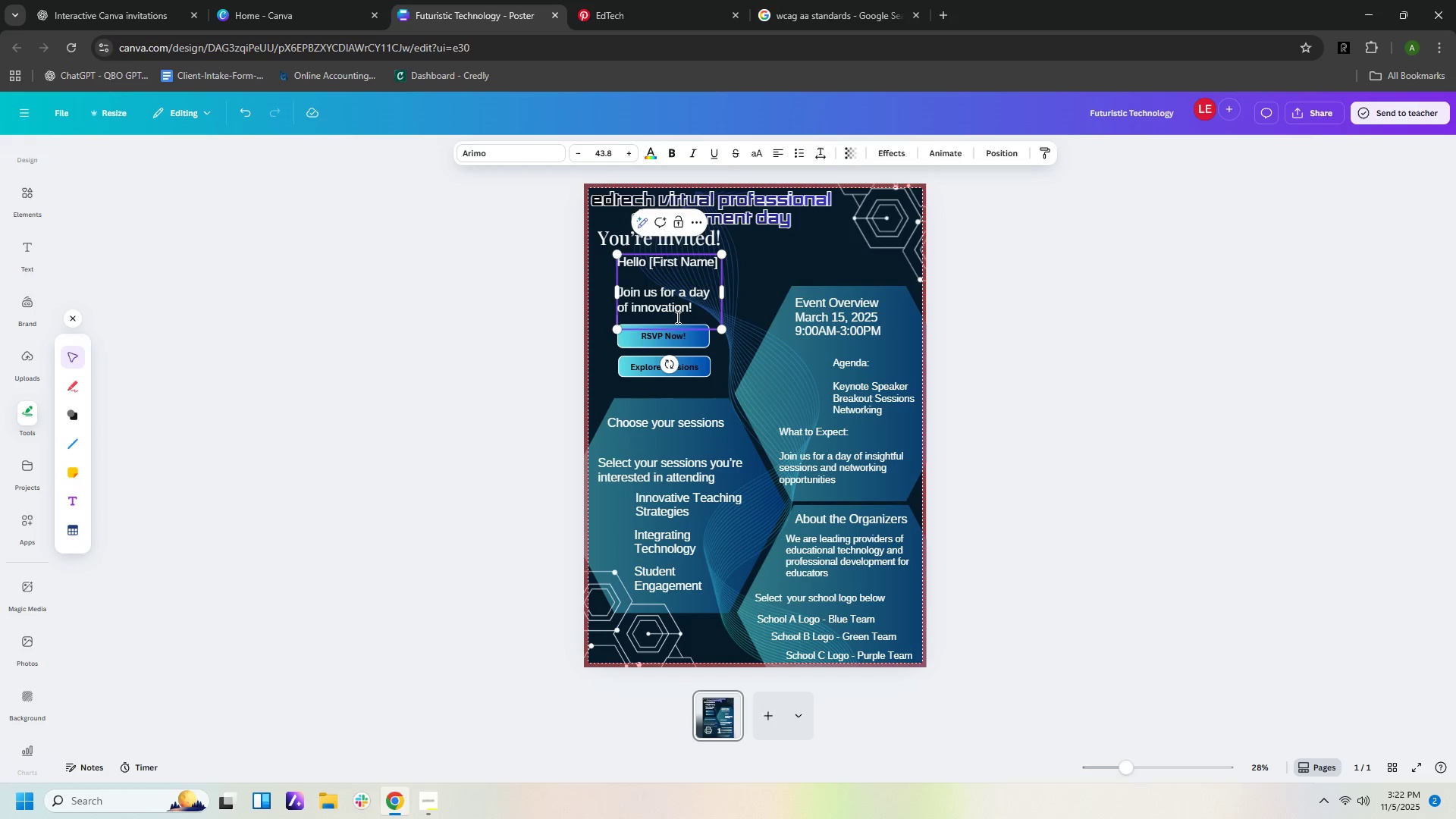 
left_click([676, 317])
 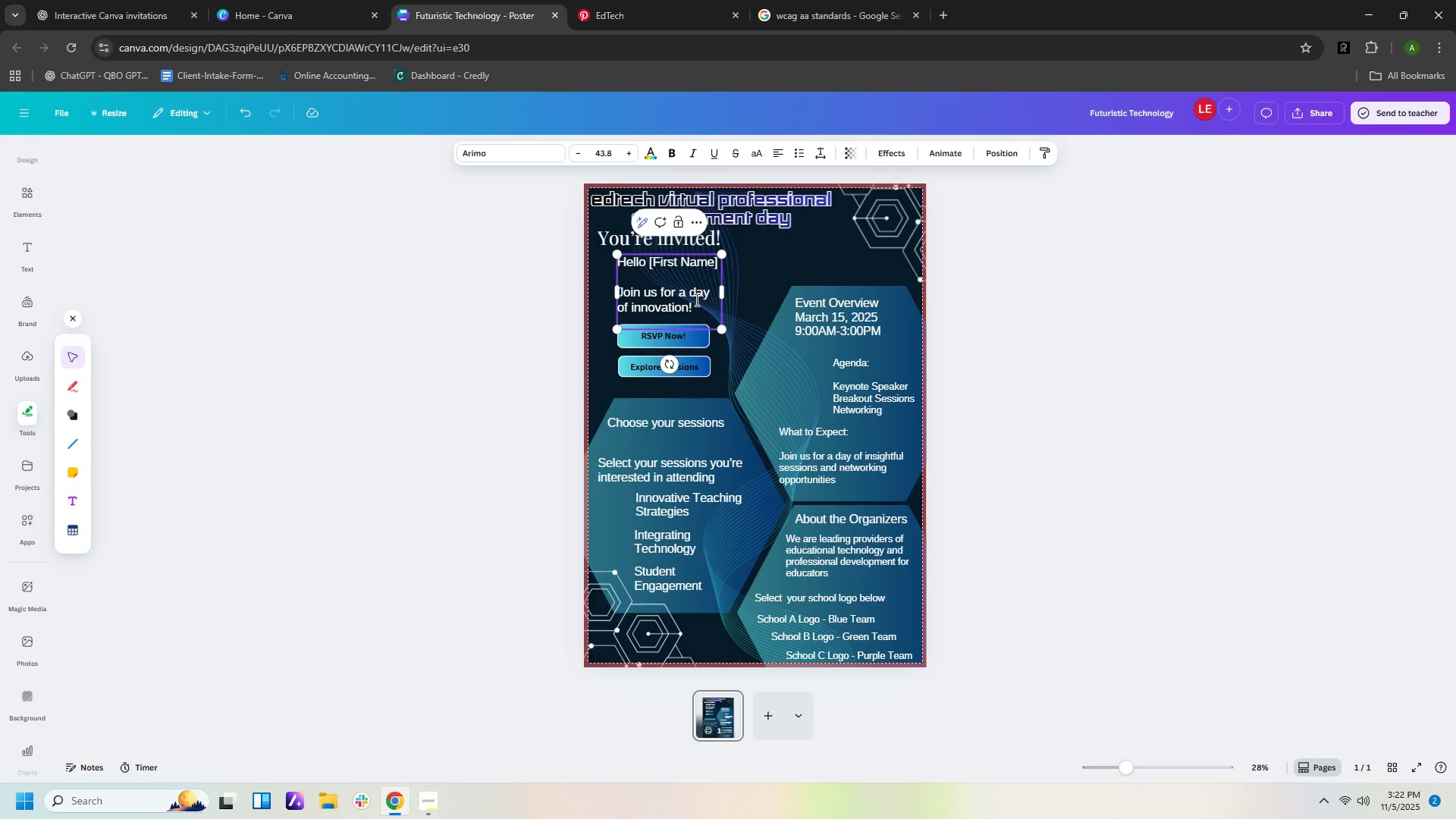 
left_click([695, 300])
 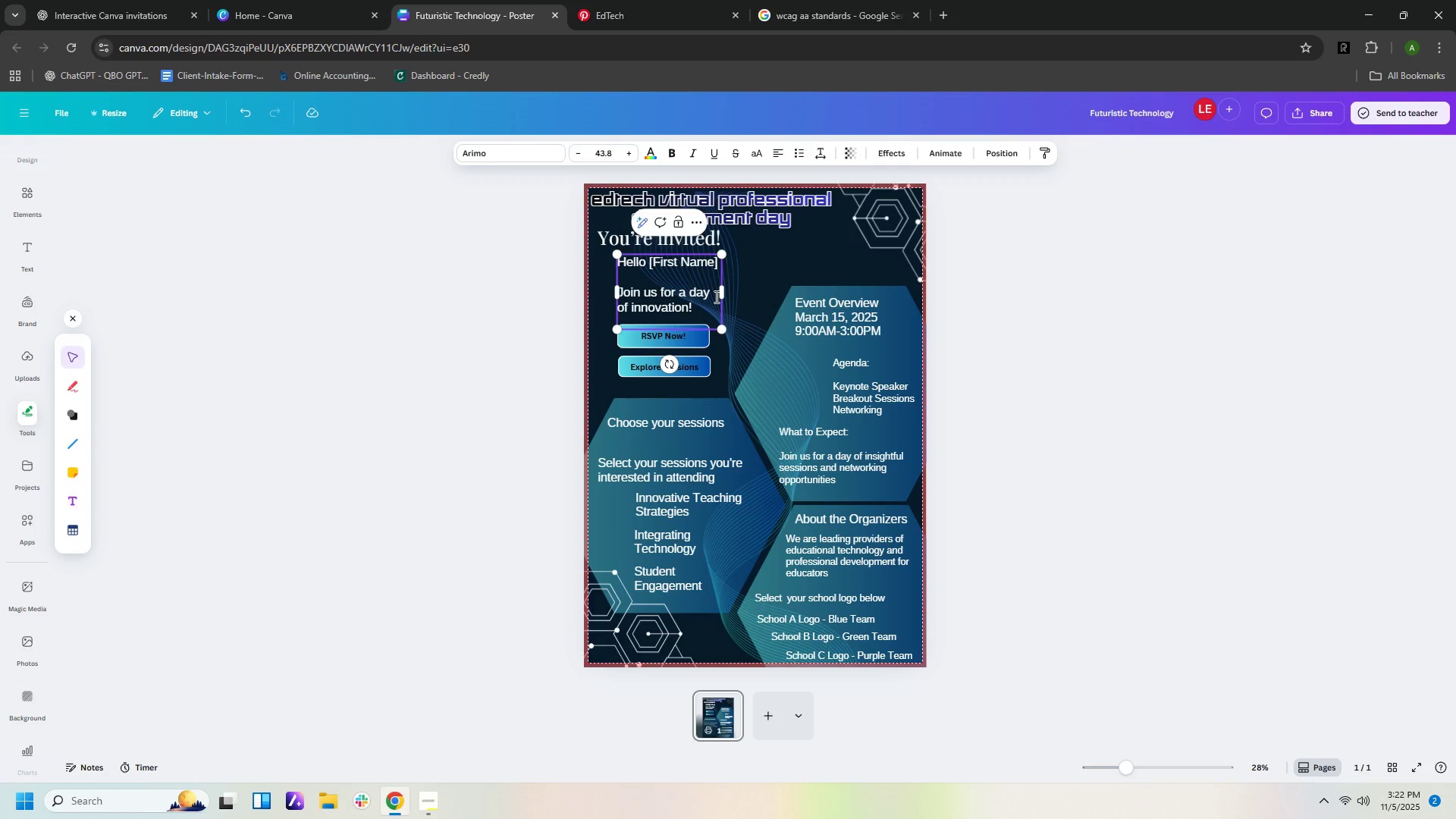 
key(ArrowDown)
 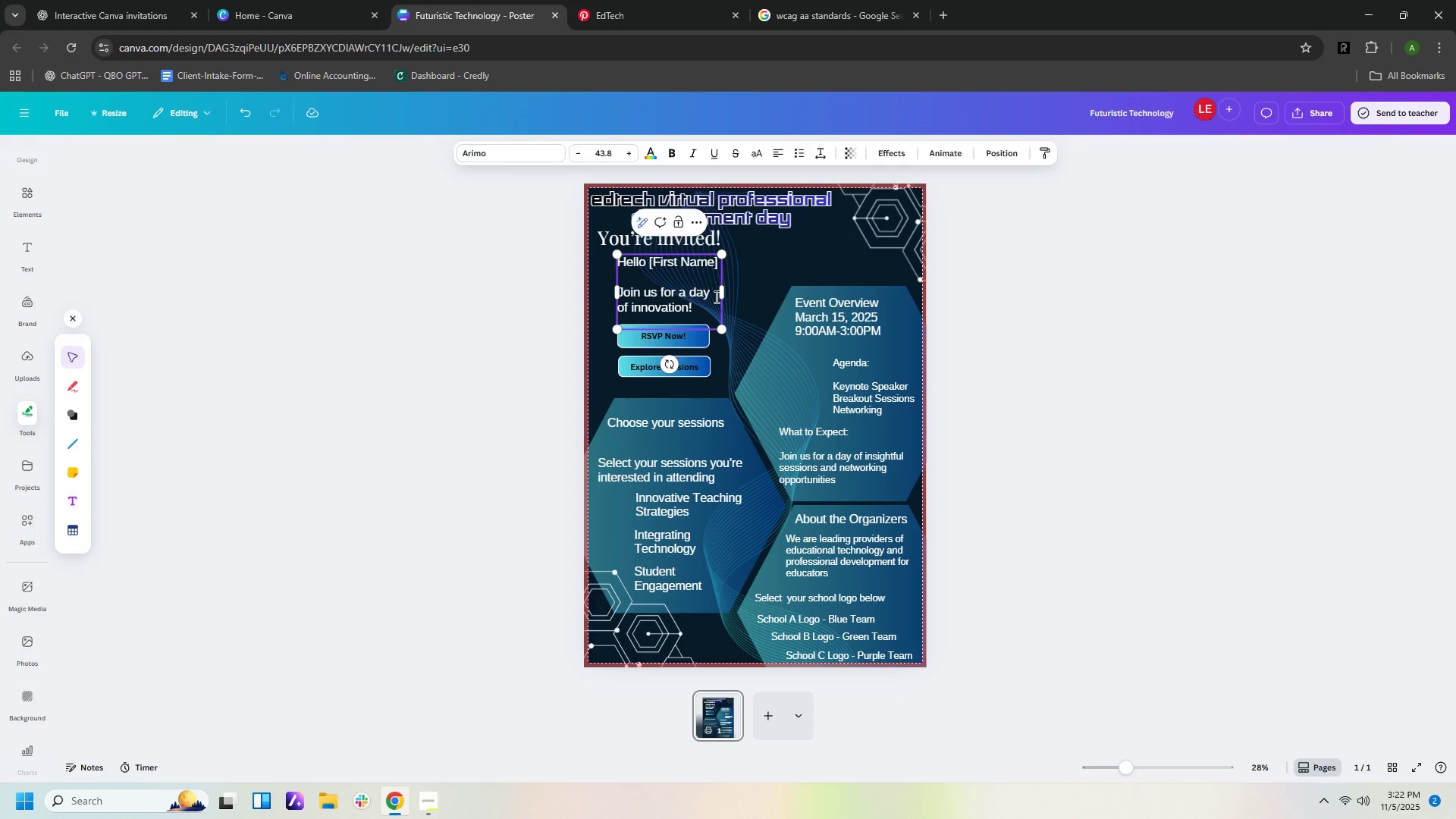 
key(Backspace)
 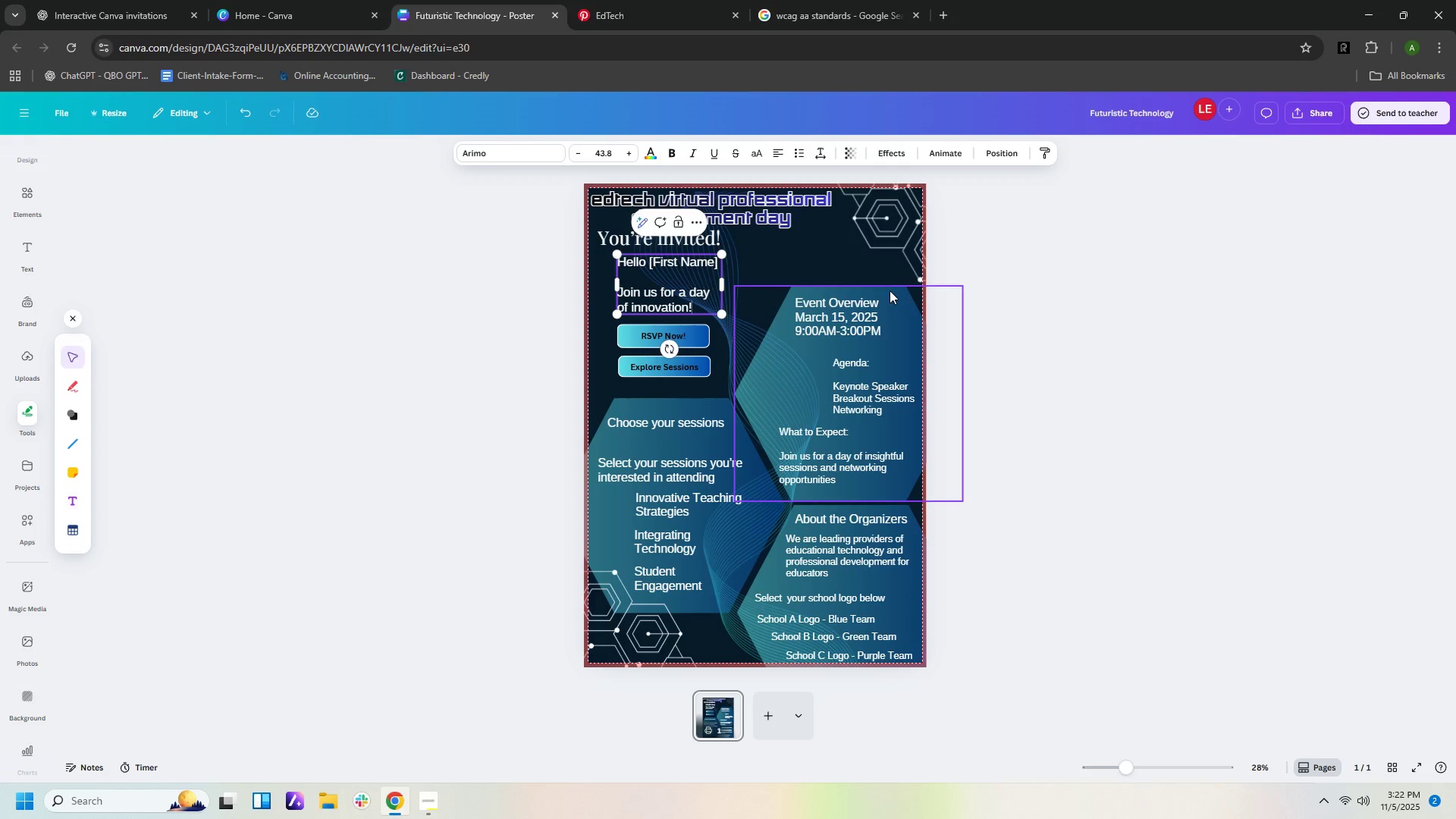 
left_click([1042, 275])
 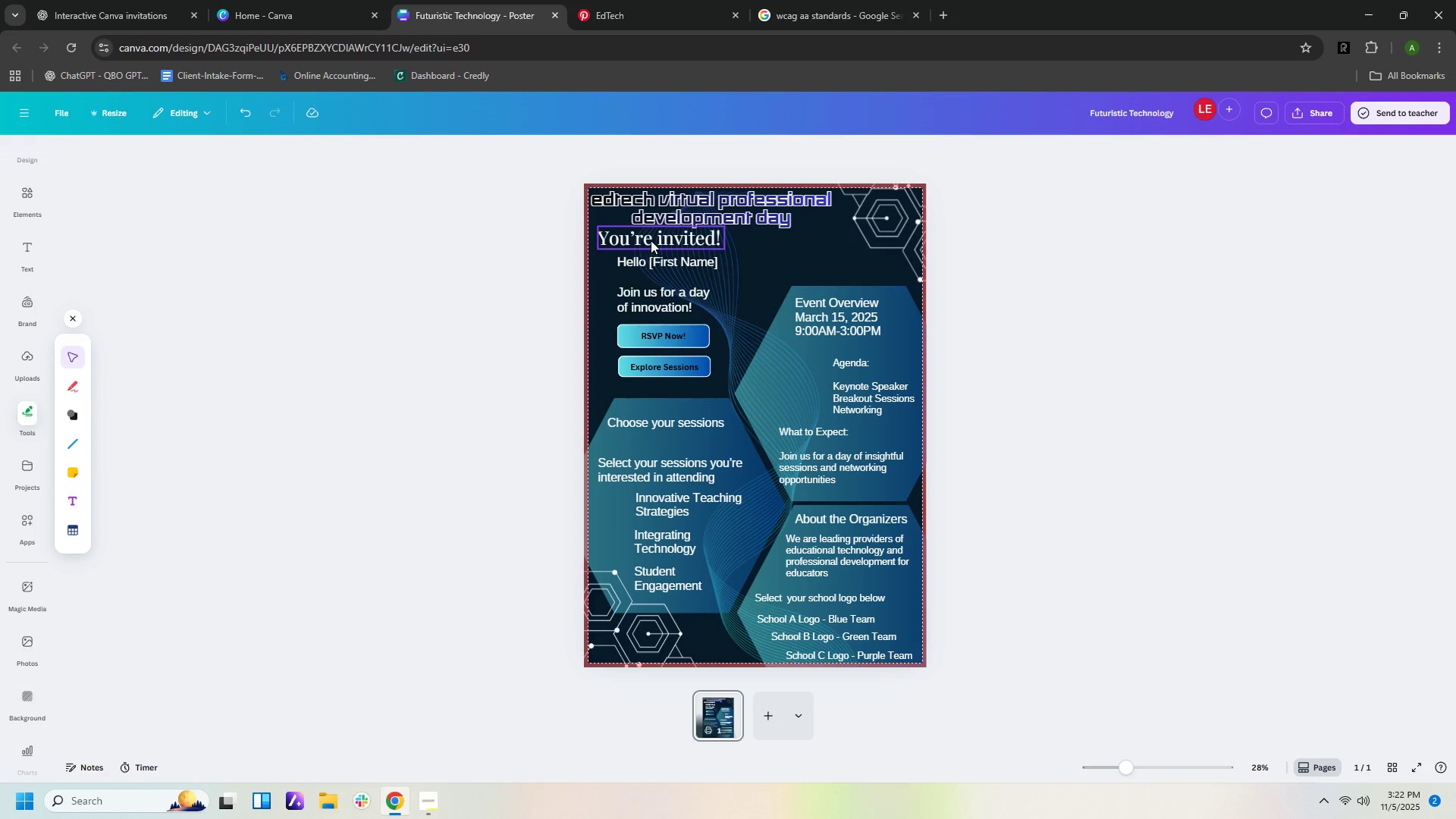 
left_click_drag(start_coordinate=[651, 240], to_coordinate=[646, 239])
 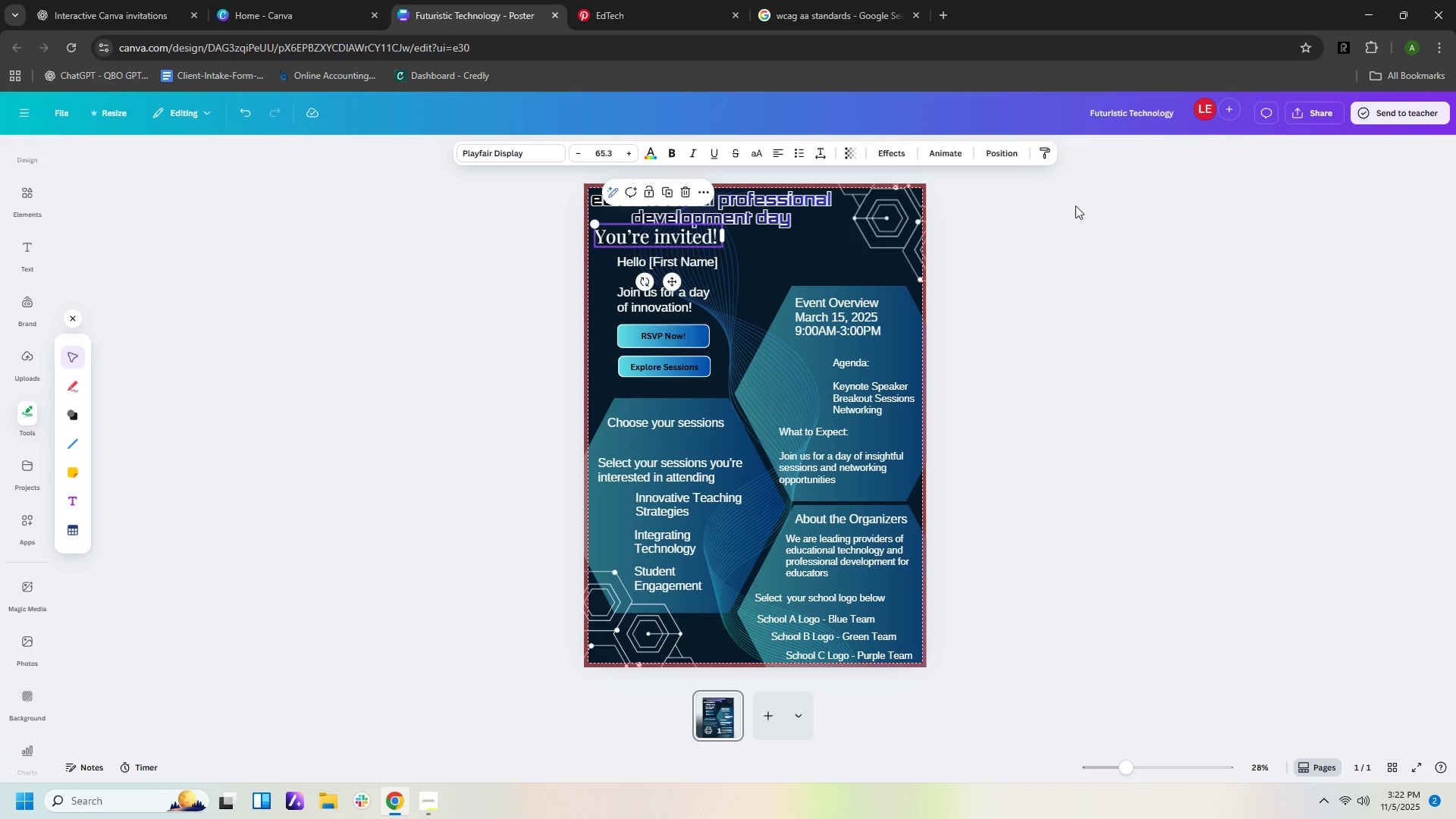 
left_click([1079, 208])
 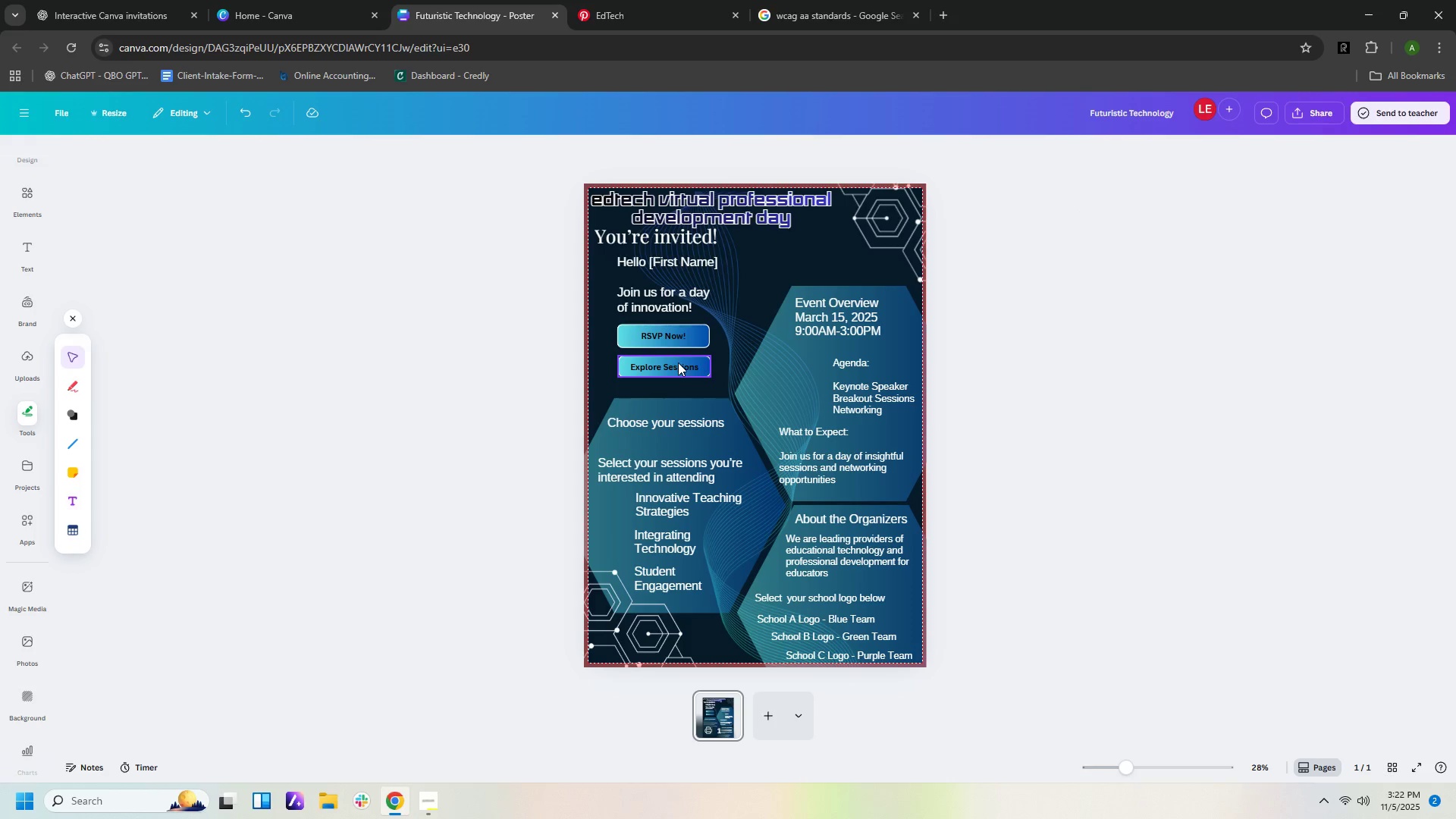 
left_click_drag(start_coordinate=[678, 362], to_coordinate=[679, 373])
 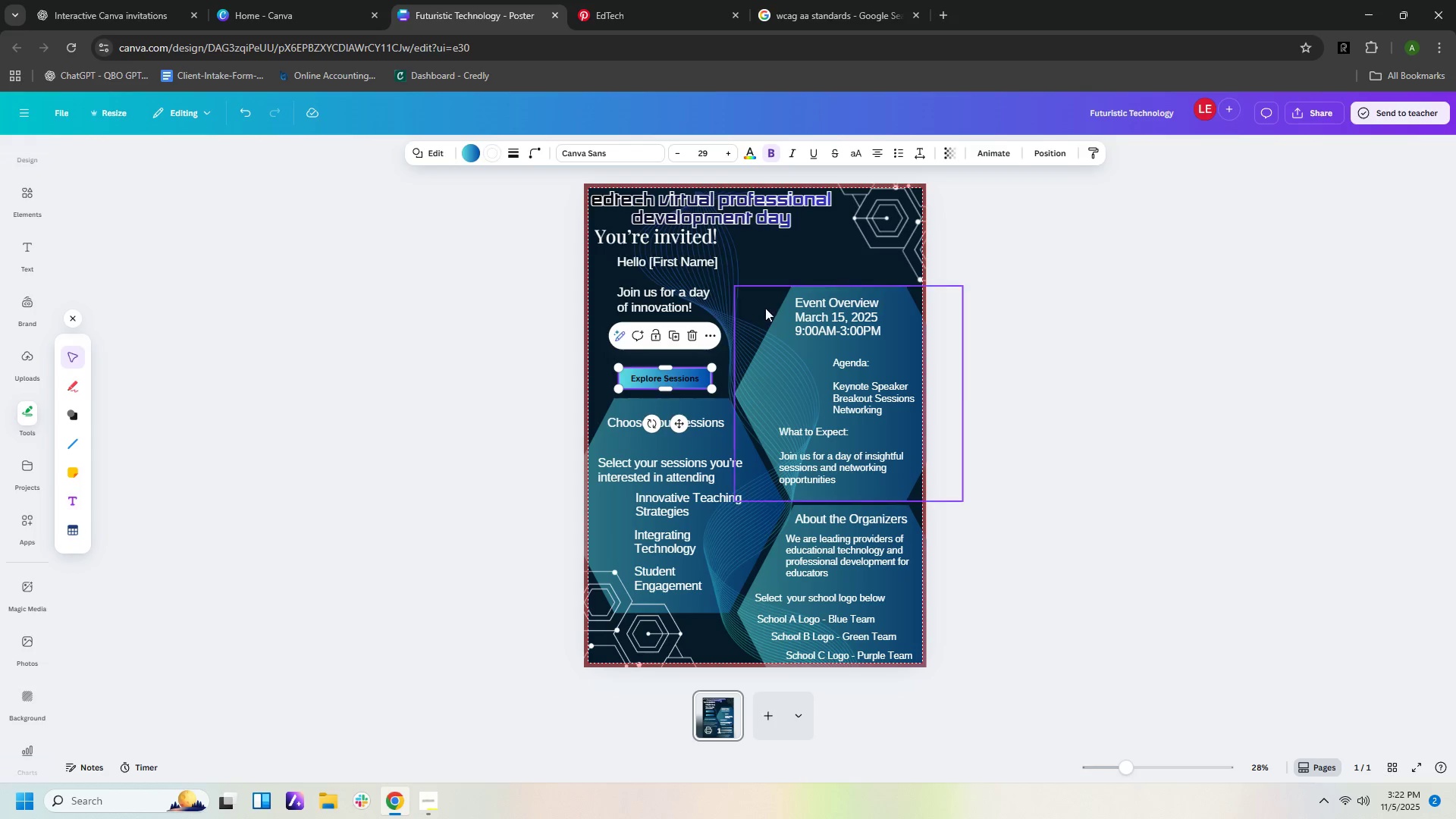 
left_click([766, 307])
 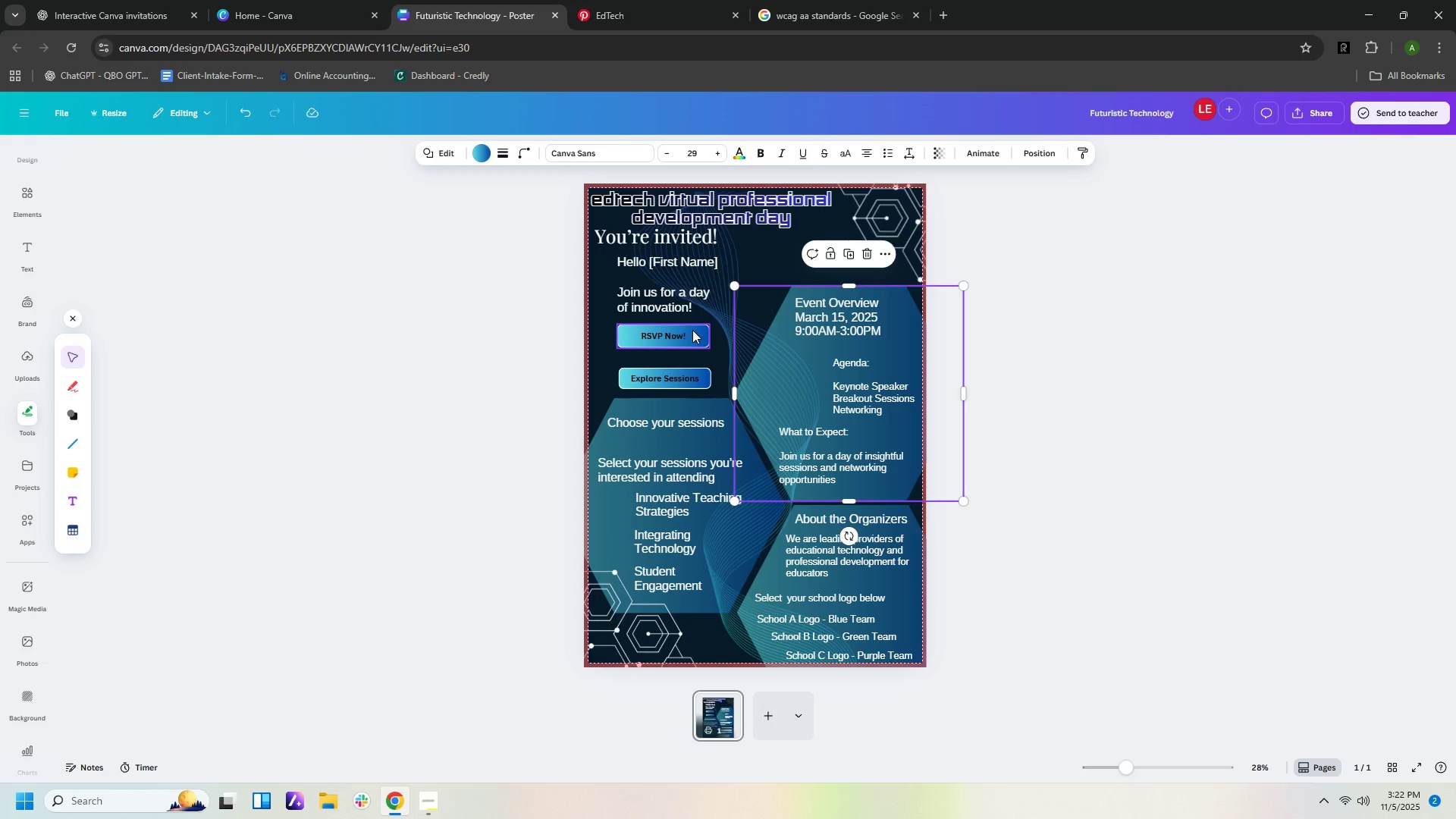 
left_click_drag(start_coordinate=[692, 330], to_coordinate=[693, 347])
 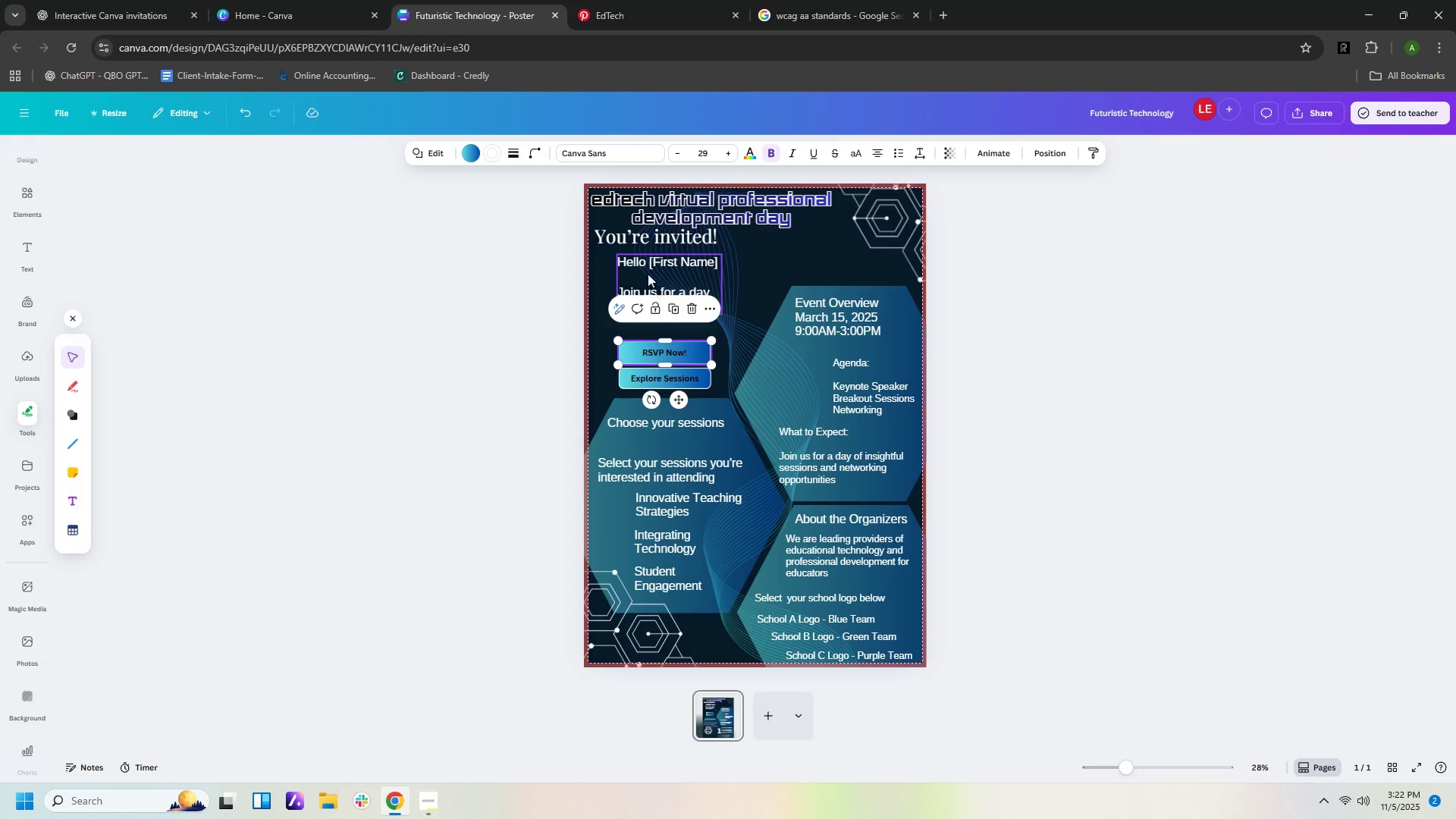 
left_click_drag(start_coordinate=[646, 271], to_coordinate=[646, 296])
 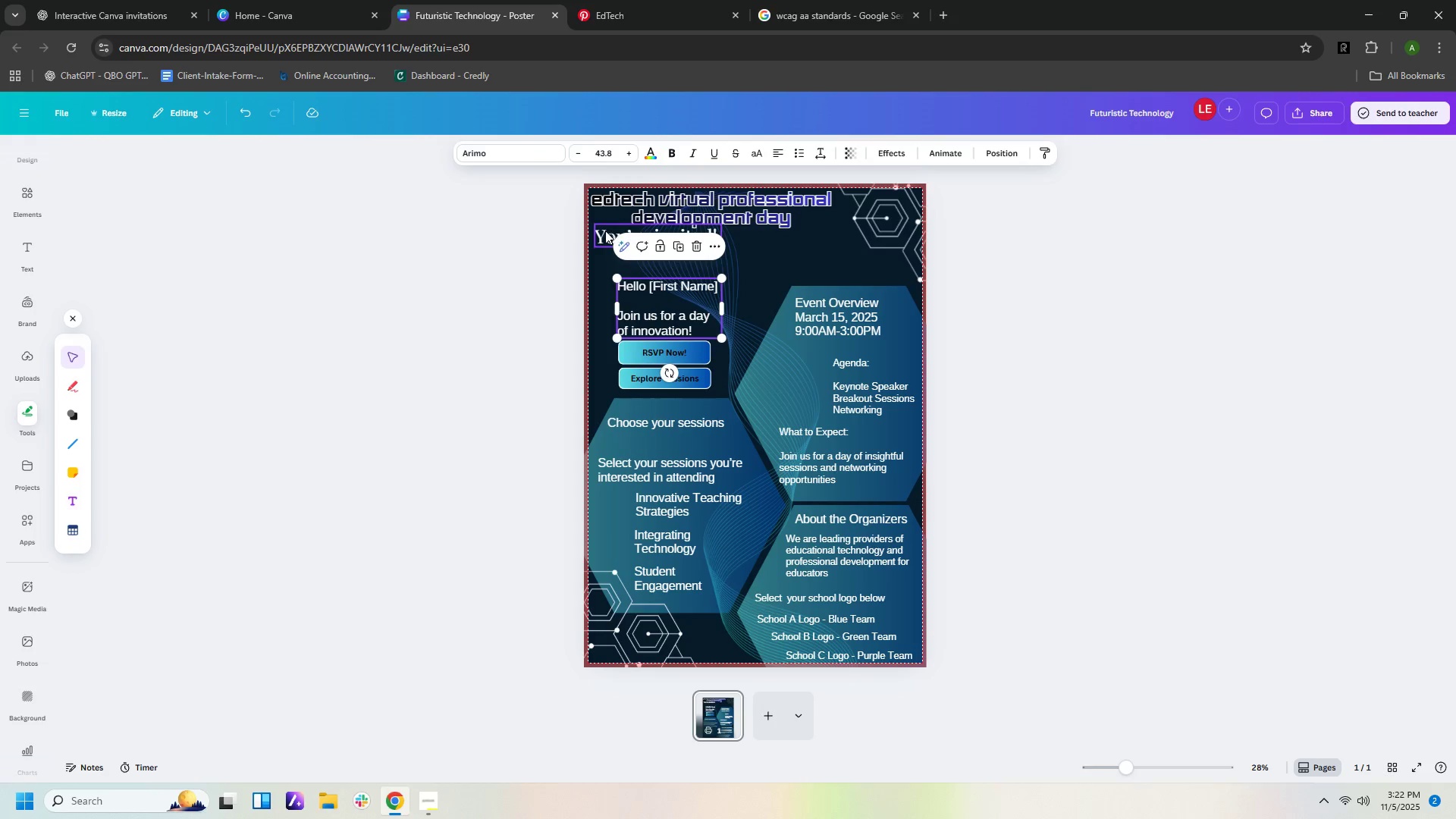 
left_click_drag(start_coordinate=[604, 236], to_coordinate=[605, 266])
 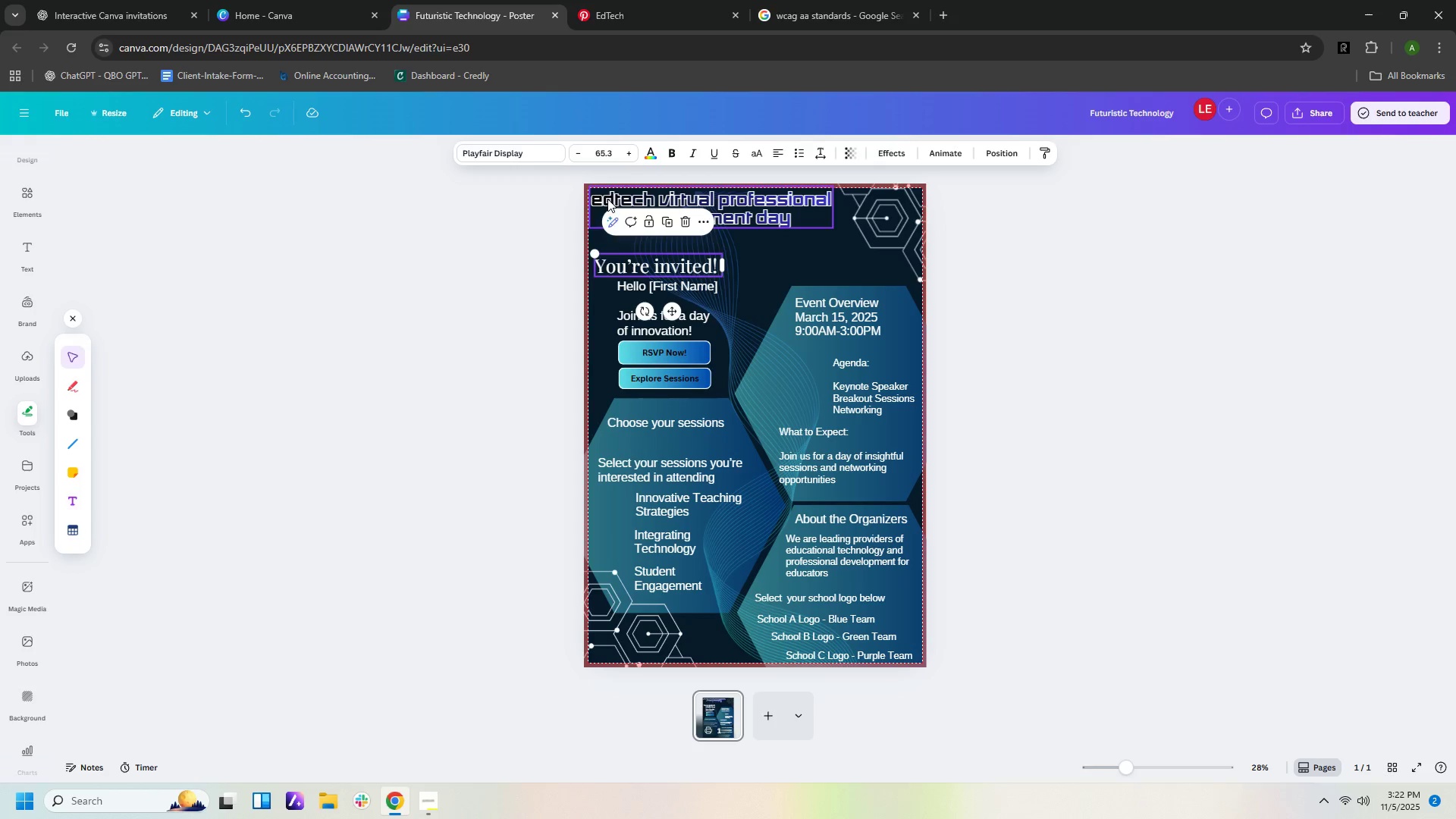 
left_click_drag(start_coordinate=[607, 199], to_coordinate=[618, 212])
 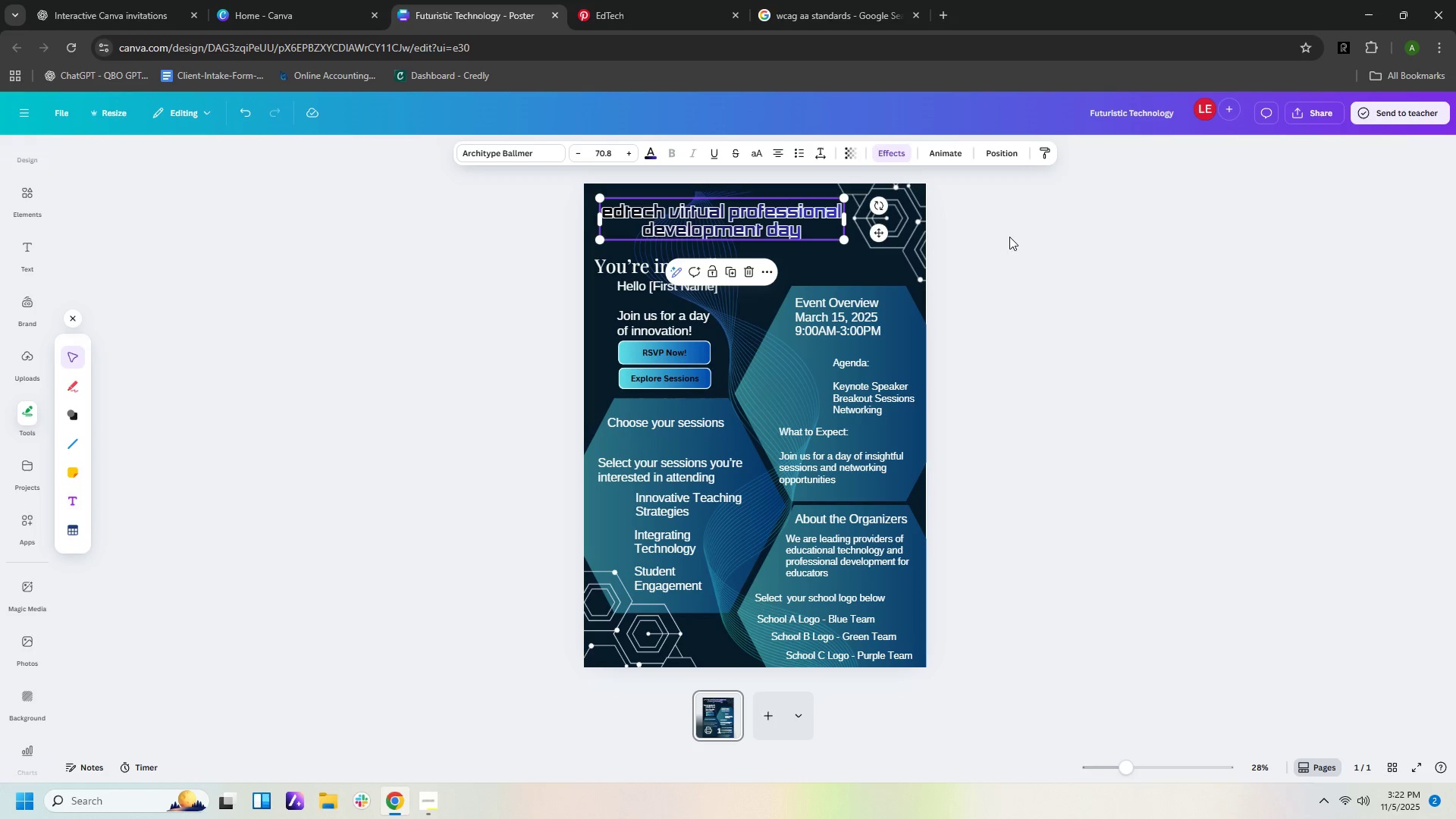 
left_click([1010, 237])
 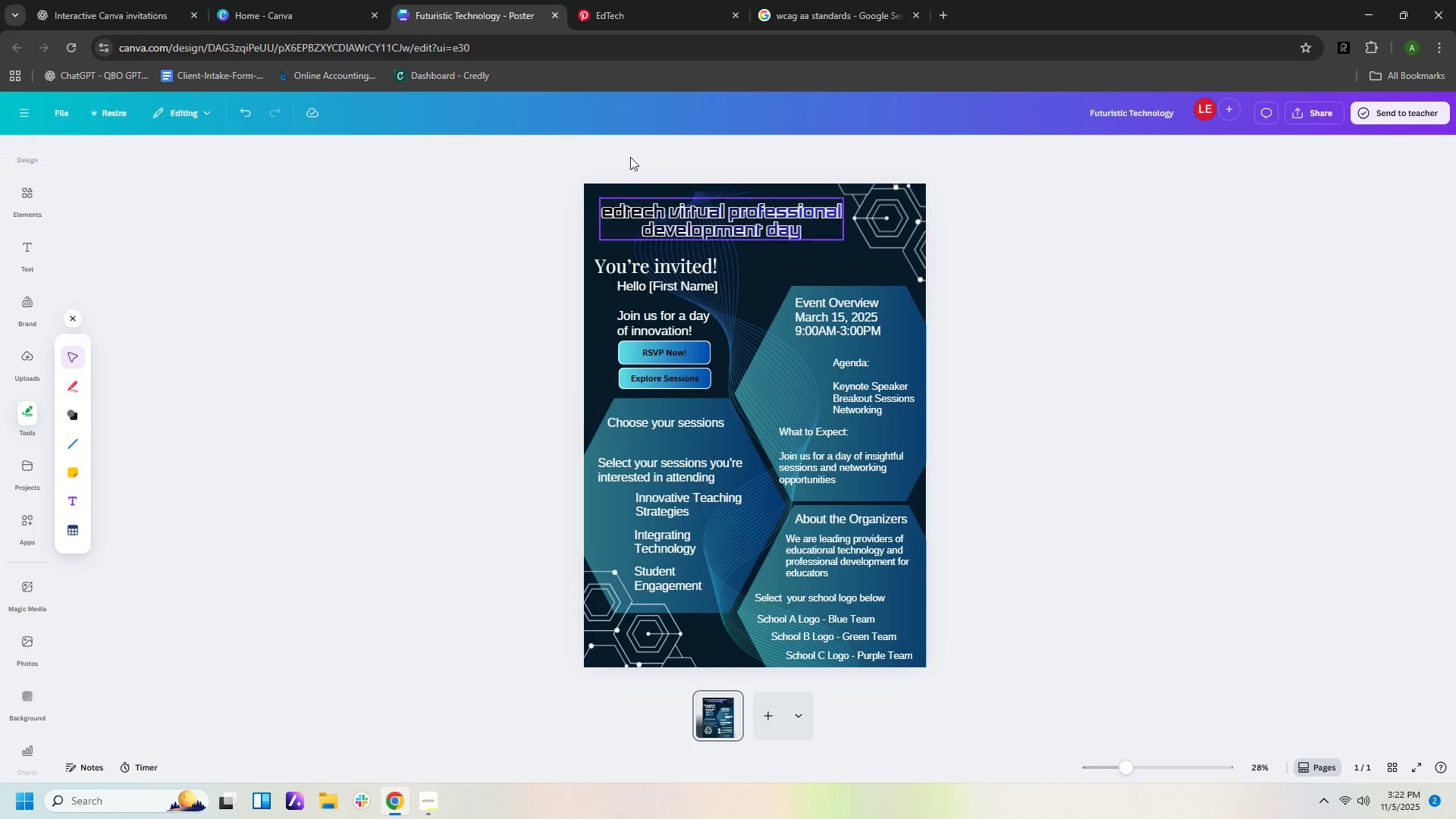 
wait(5.37)
 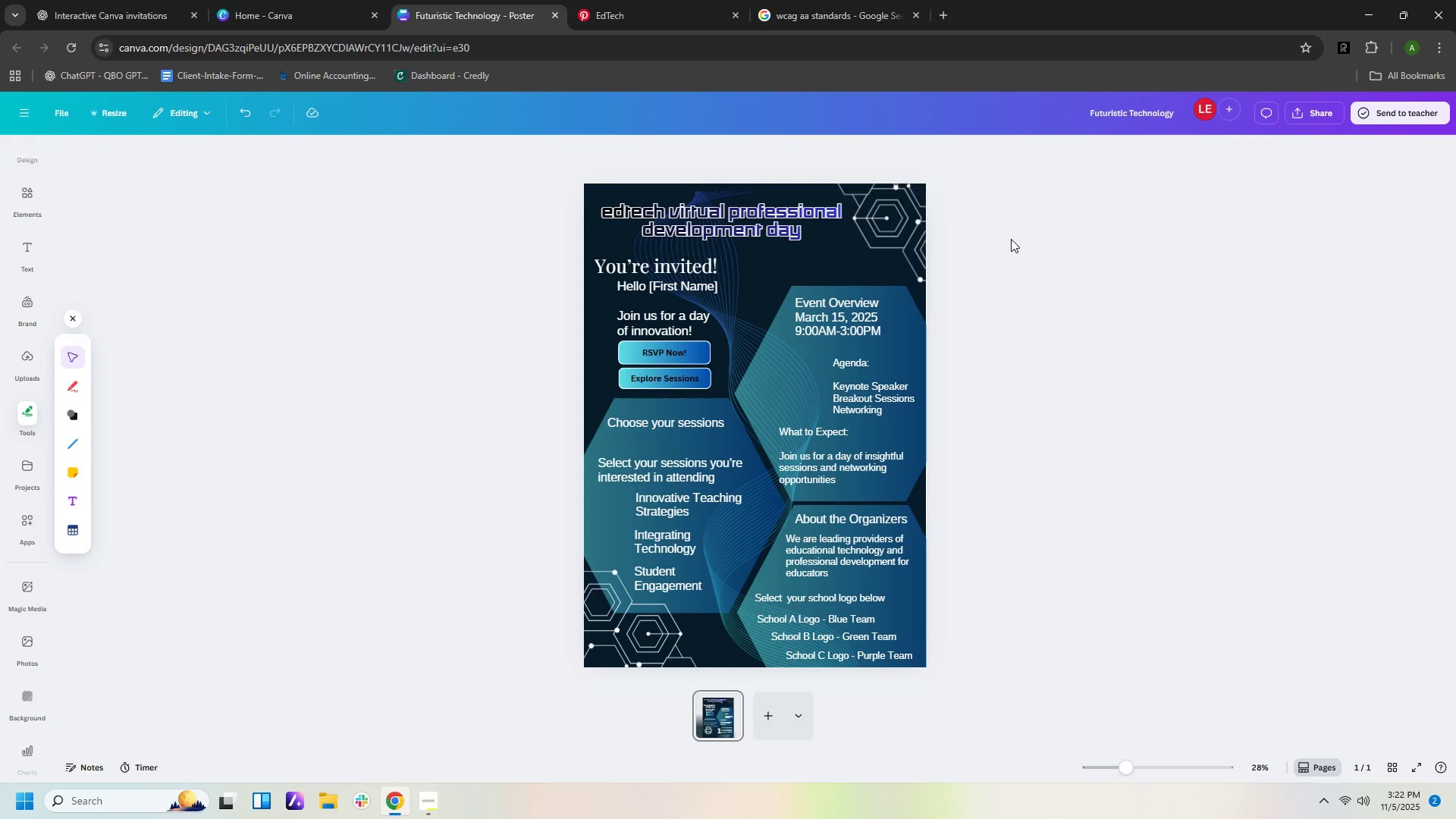 
left_click_drag(start_coordinate=[900, 234], to_coordinate=[905, 265])
 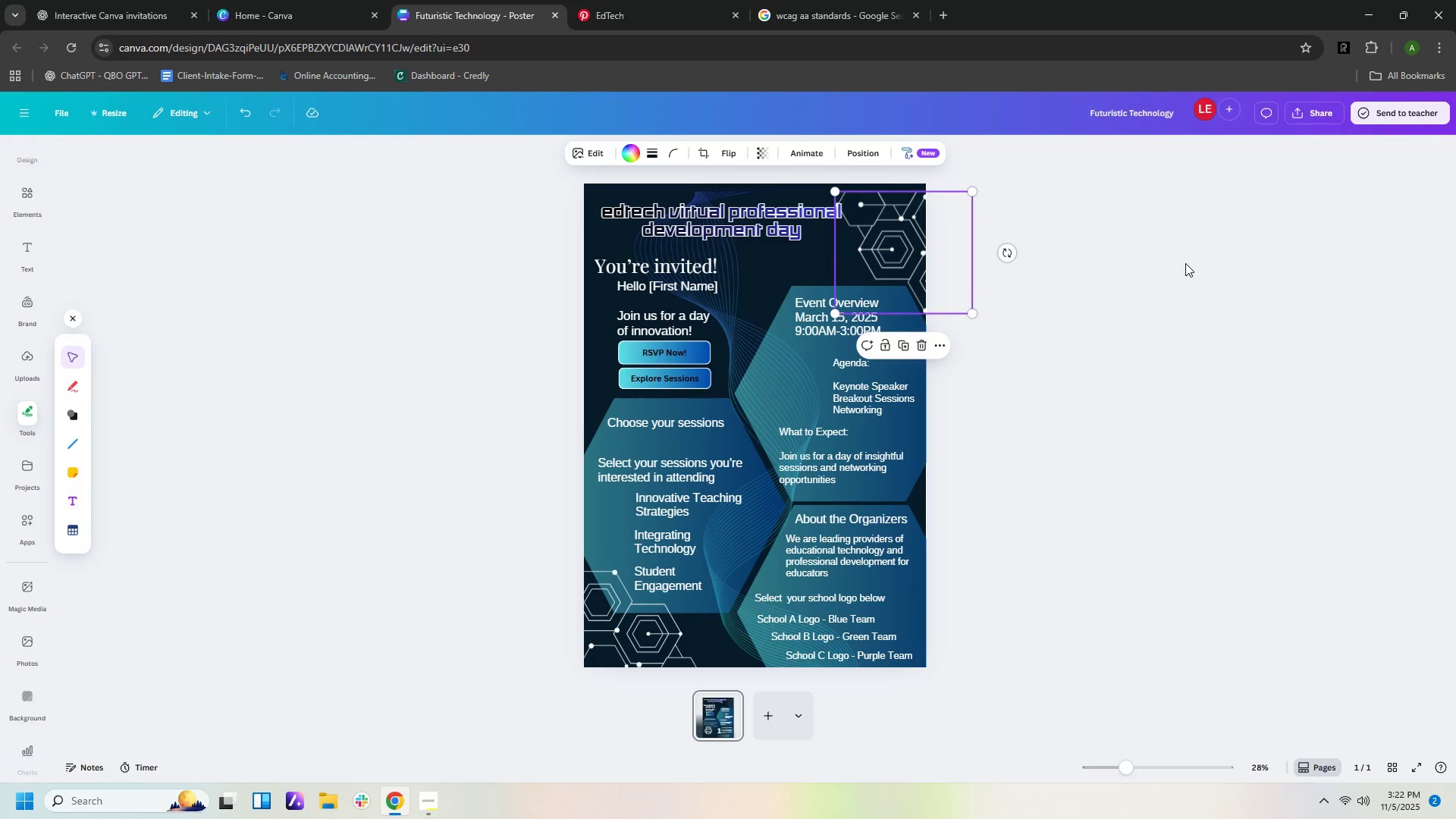 
left_click([1185, 263])
 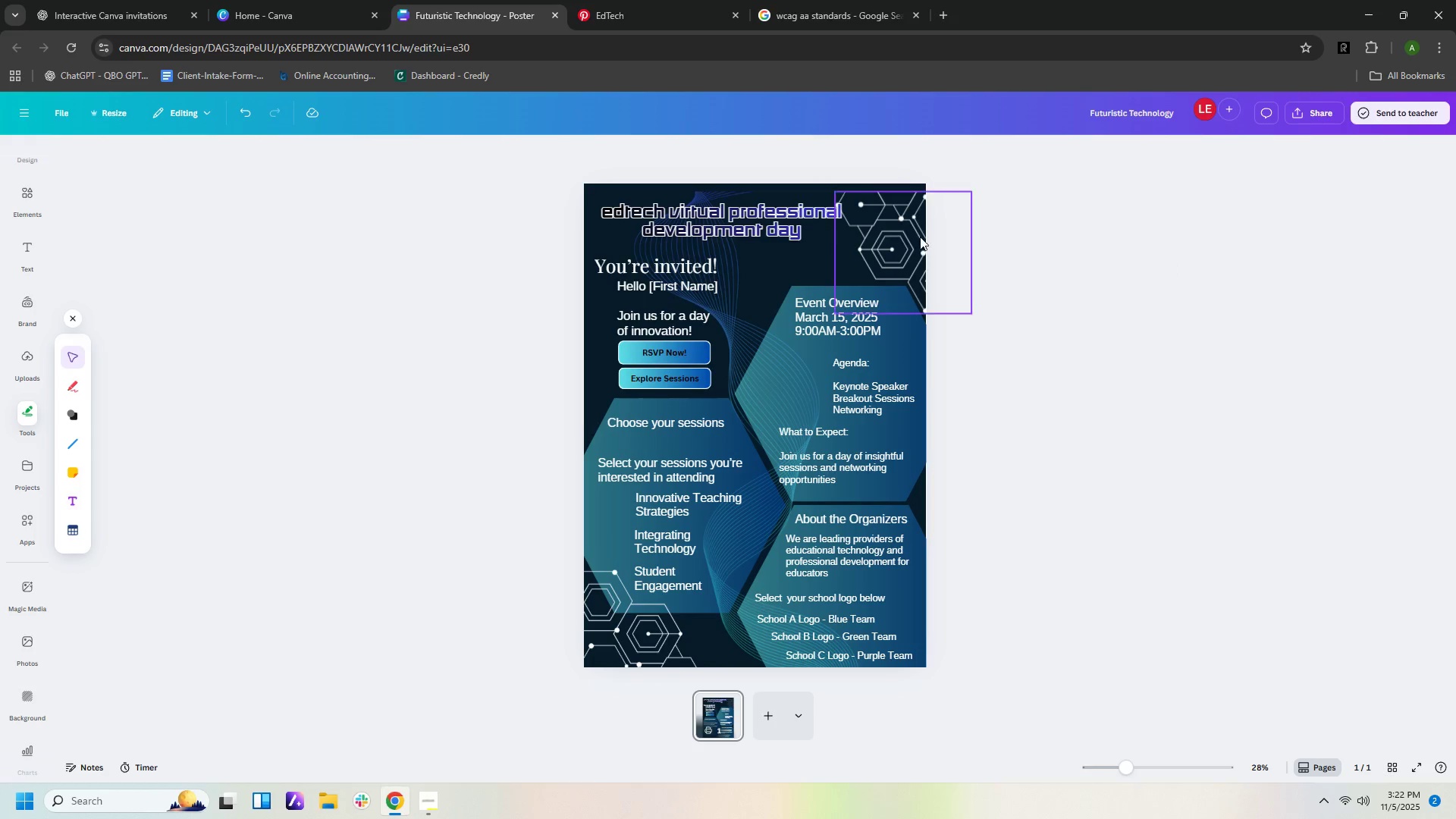 
left_click_drag(start_coordinate=[899, 233], to_coordinate=[899, 228])
 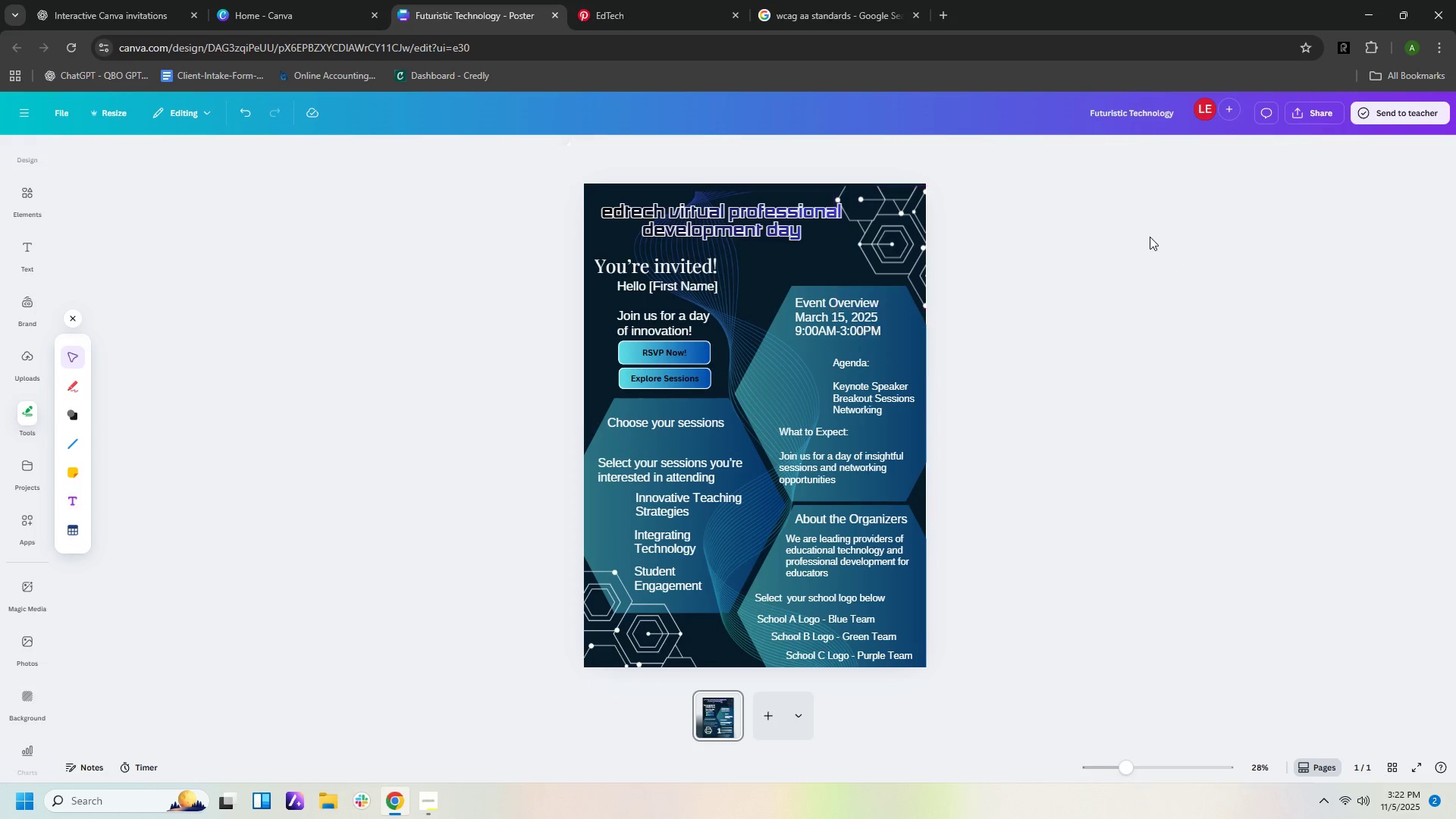 
left_click([1150, 237])
 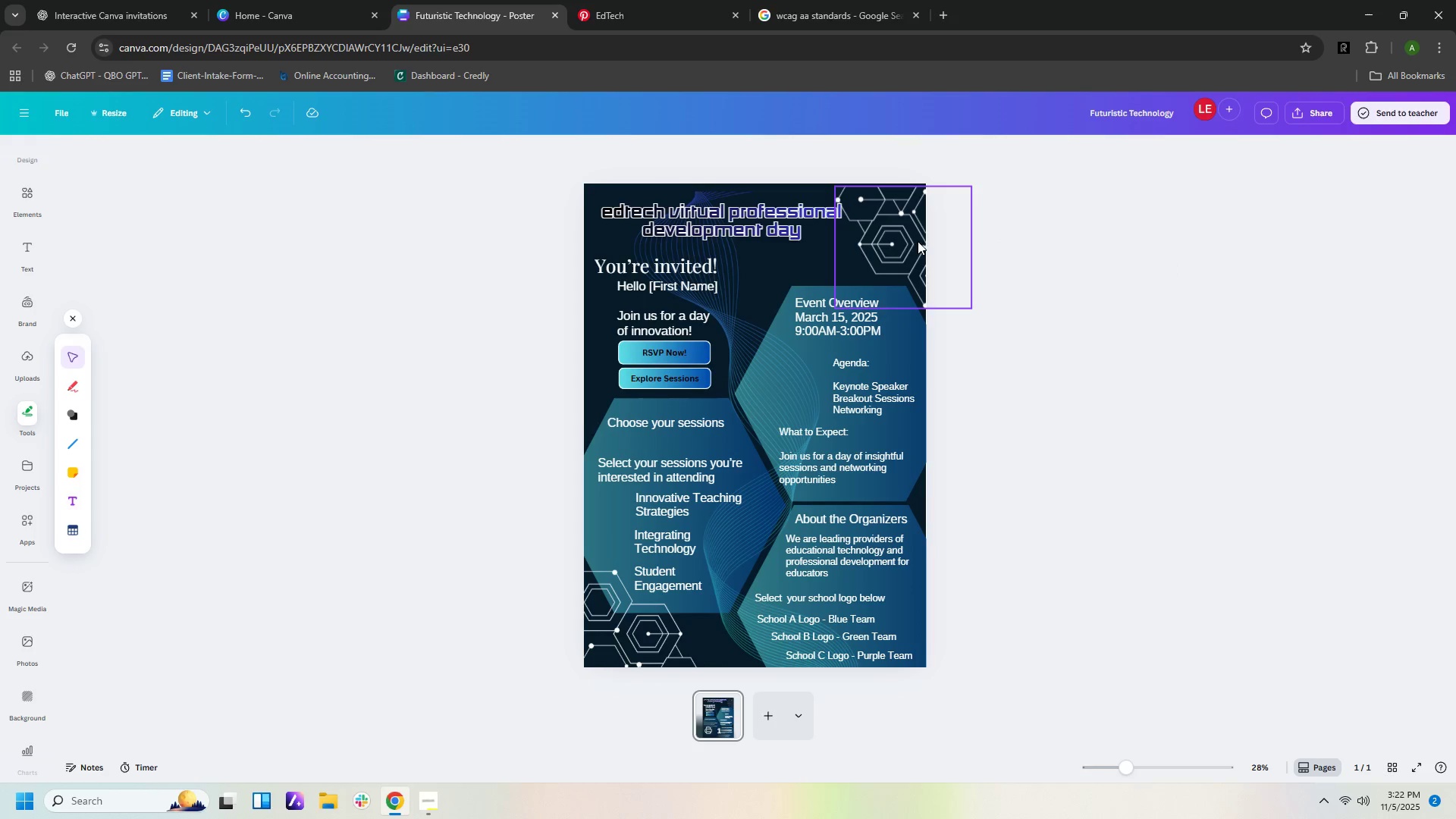 
left_click_drag(start_coordinate=[913, 240], to_coordinate=[915, 236])
 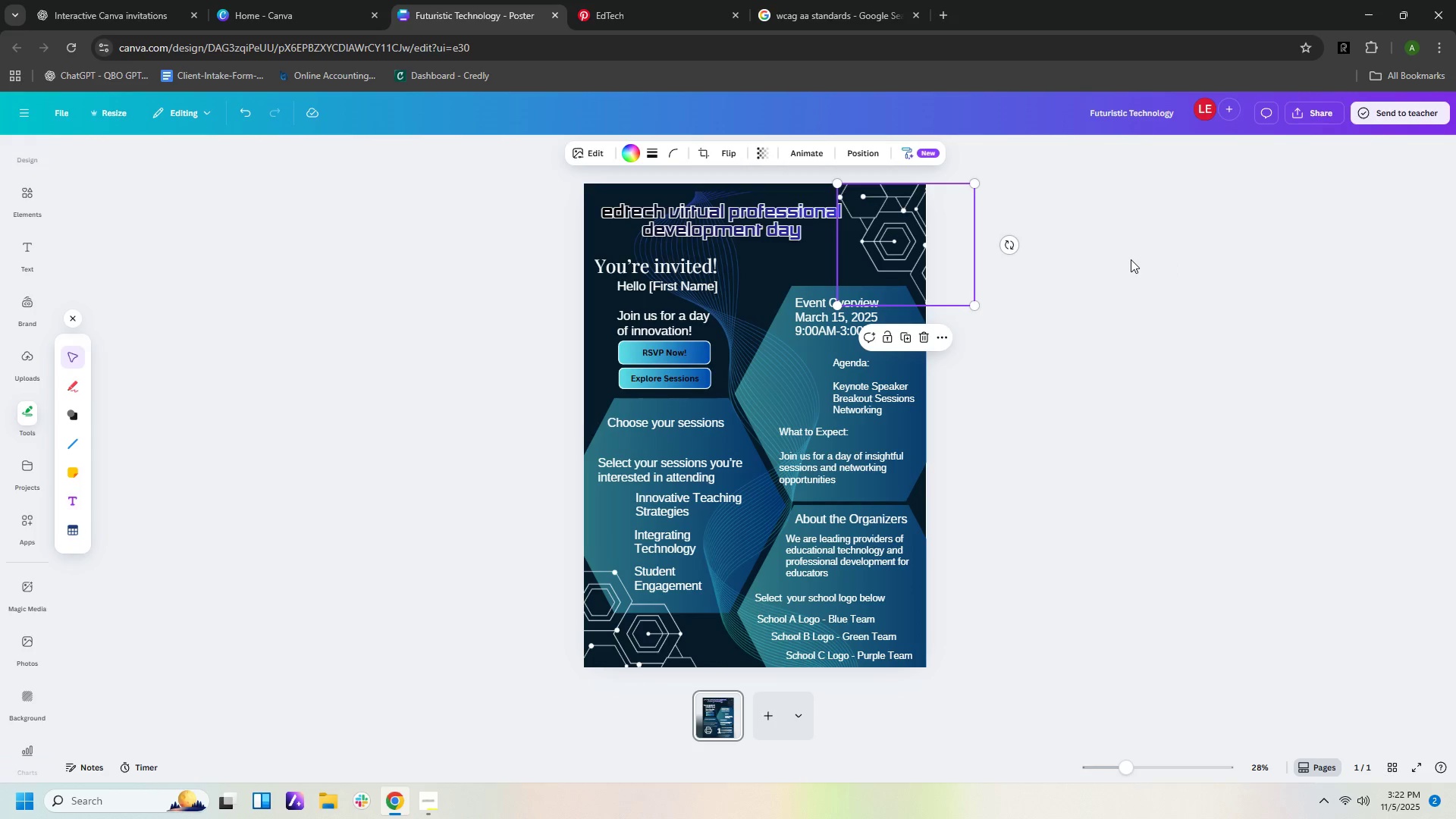 
left_click([1131, 259])
 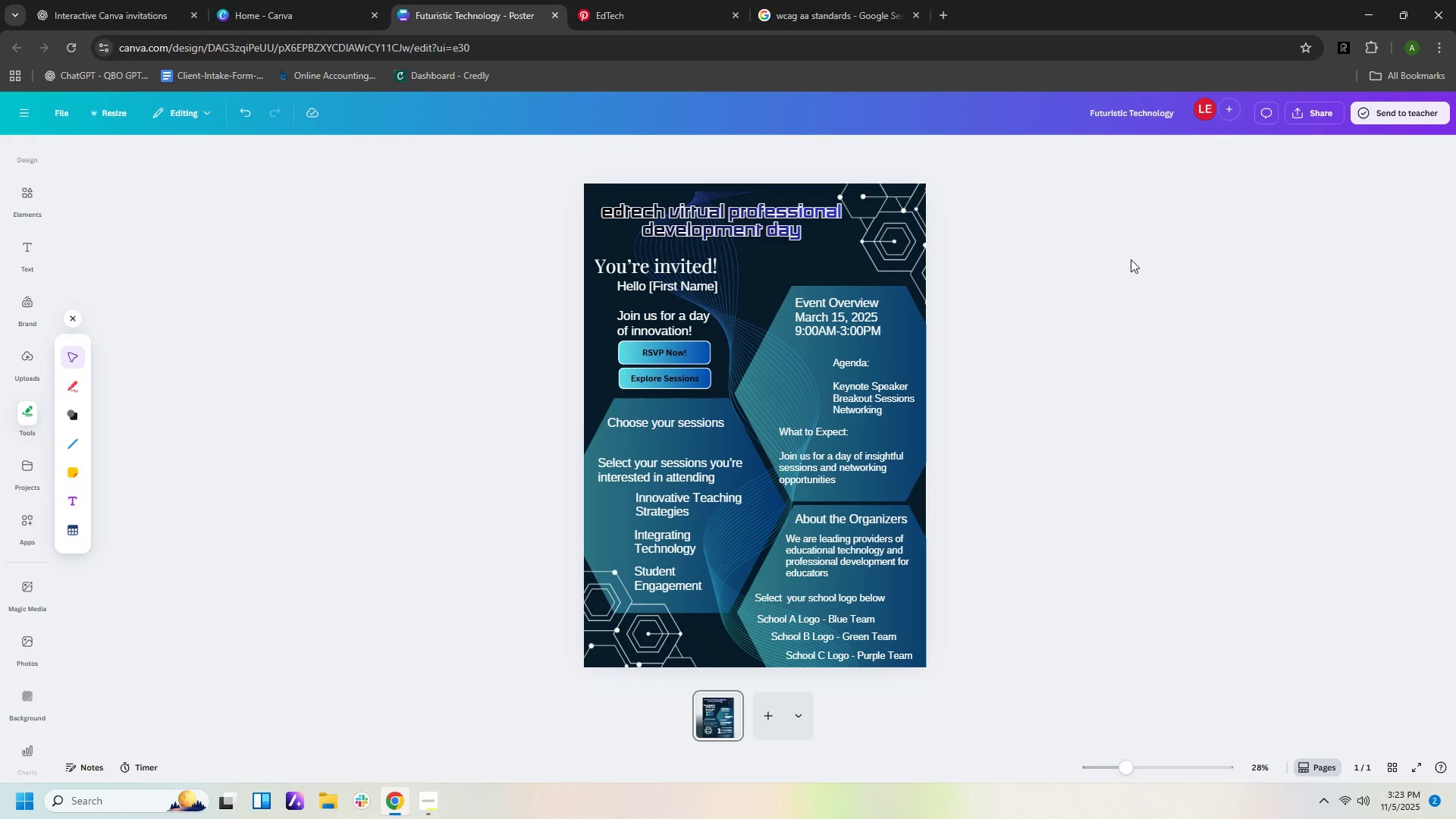 
wait(7.0)
 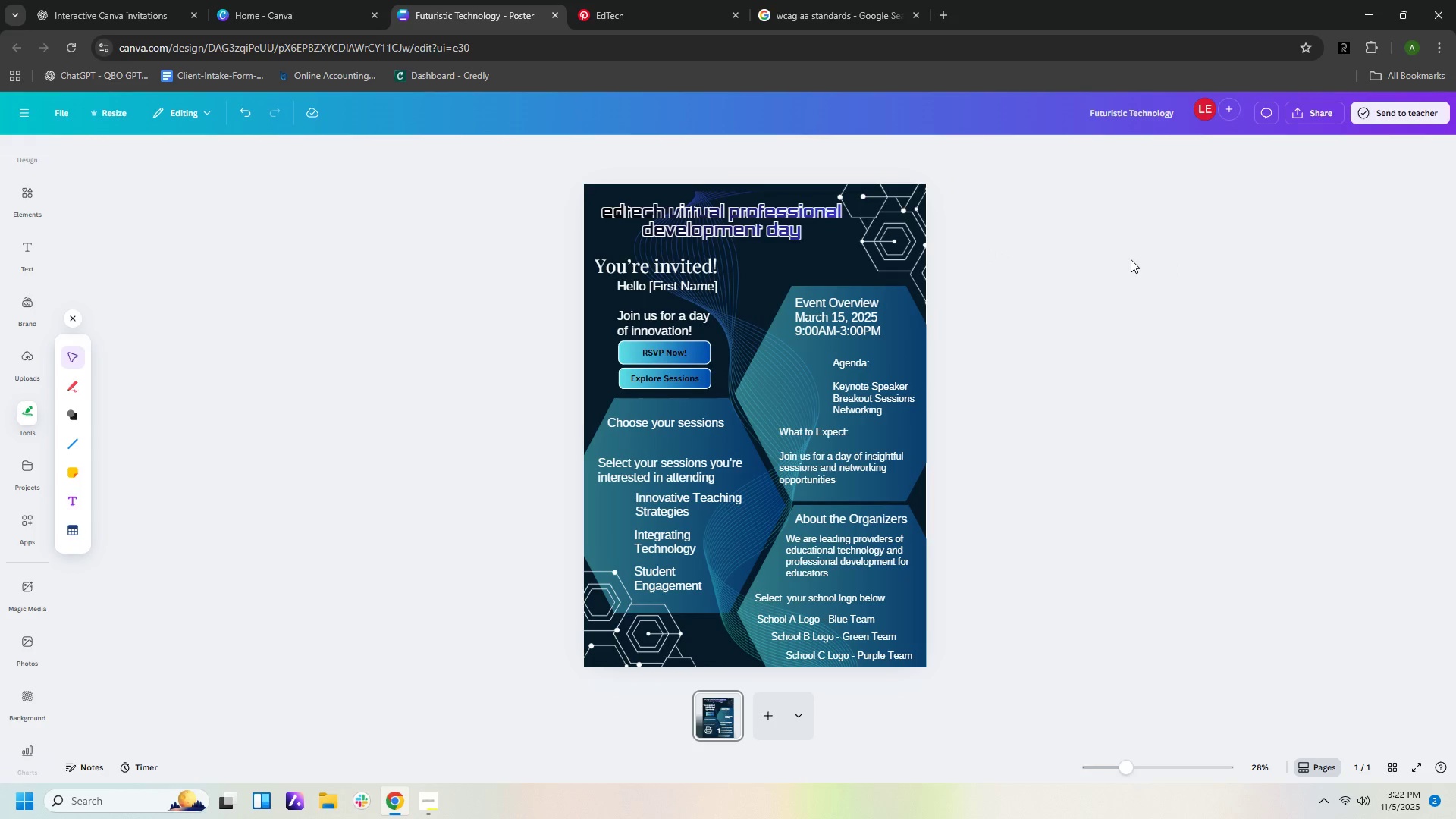 
left_click_drag(start_coordinate=[864, 385], to_coordinate=[822, 384])
 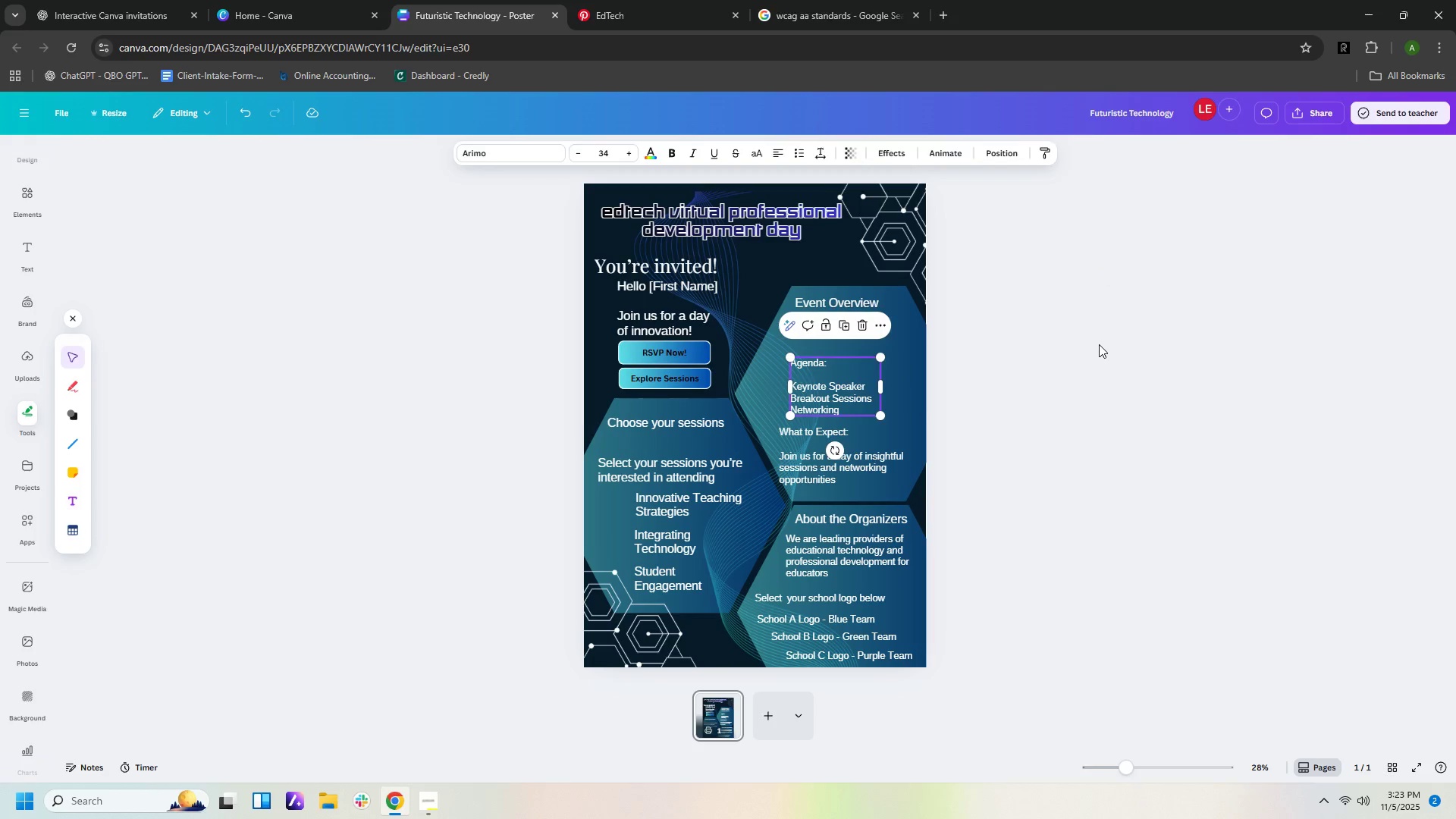 
left_click([1099, 344])
 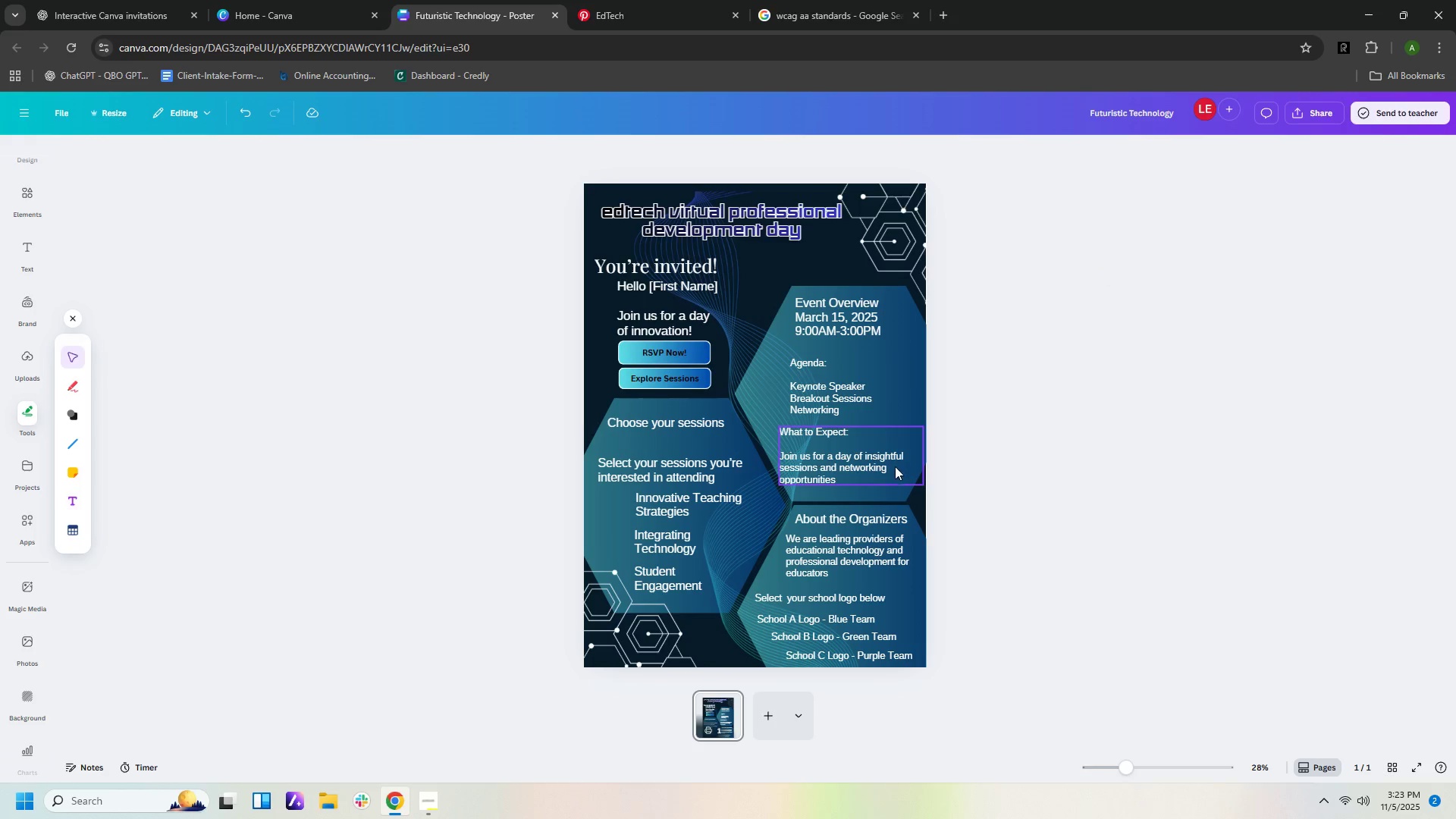 
left_click_drag(start_coordinate=[883, 464], to_coordinate=[895, 466])
 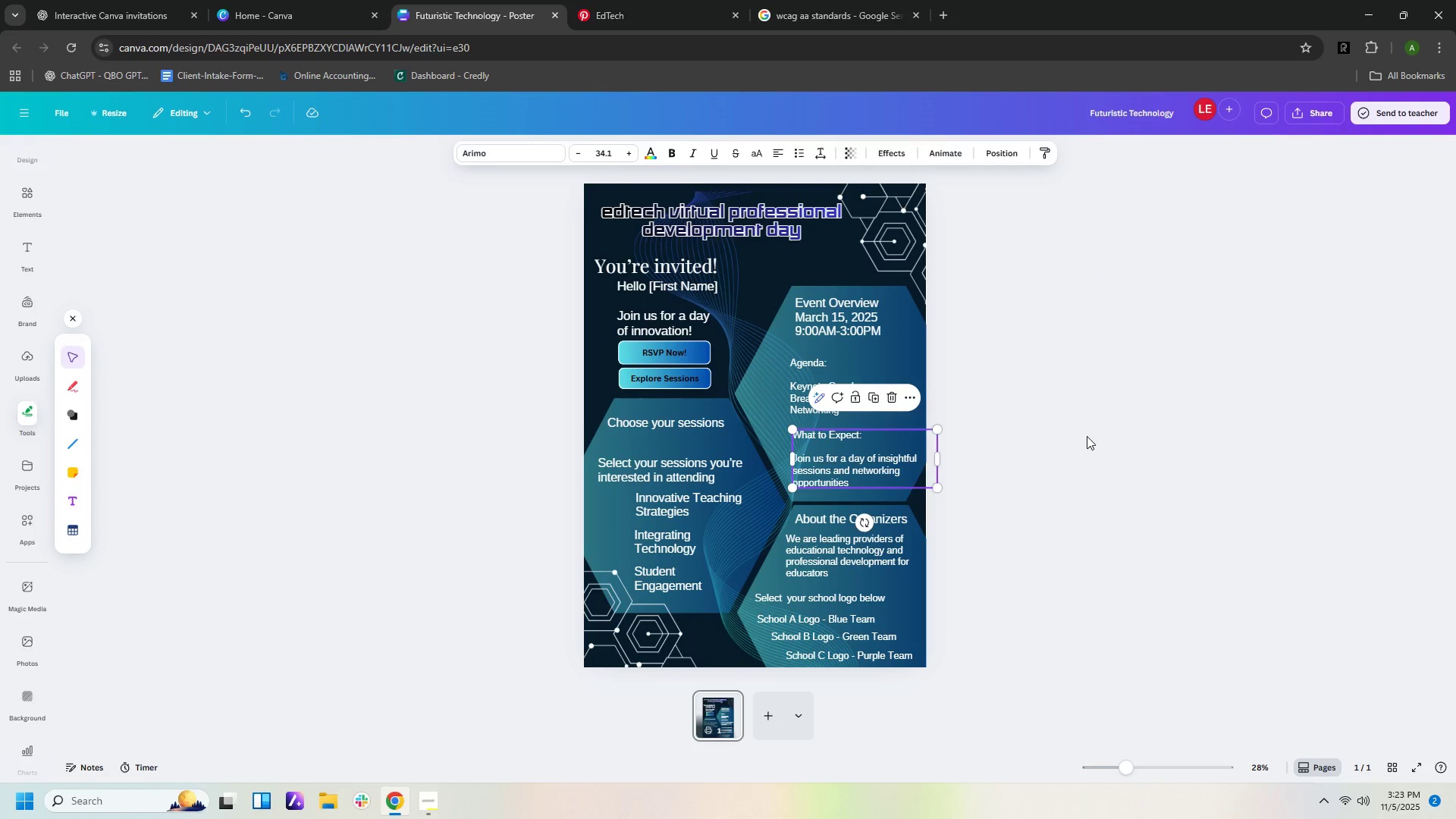 
left_click([1087, 436])
 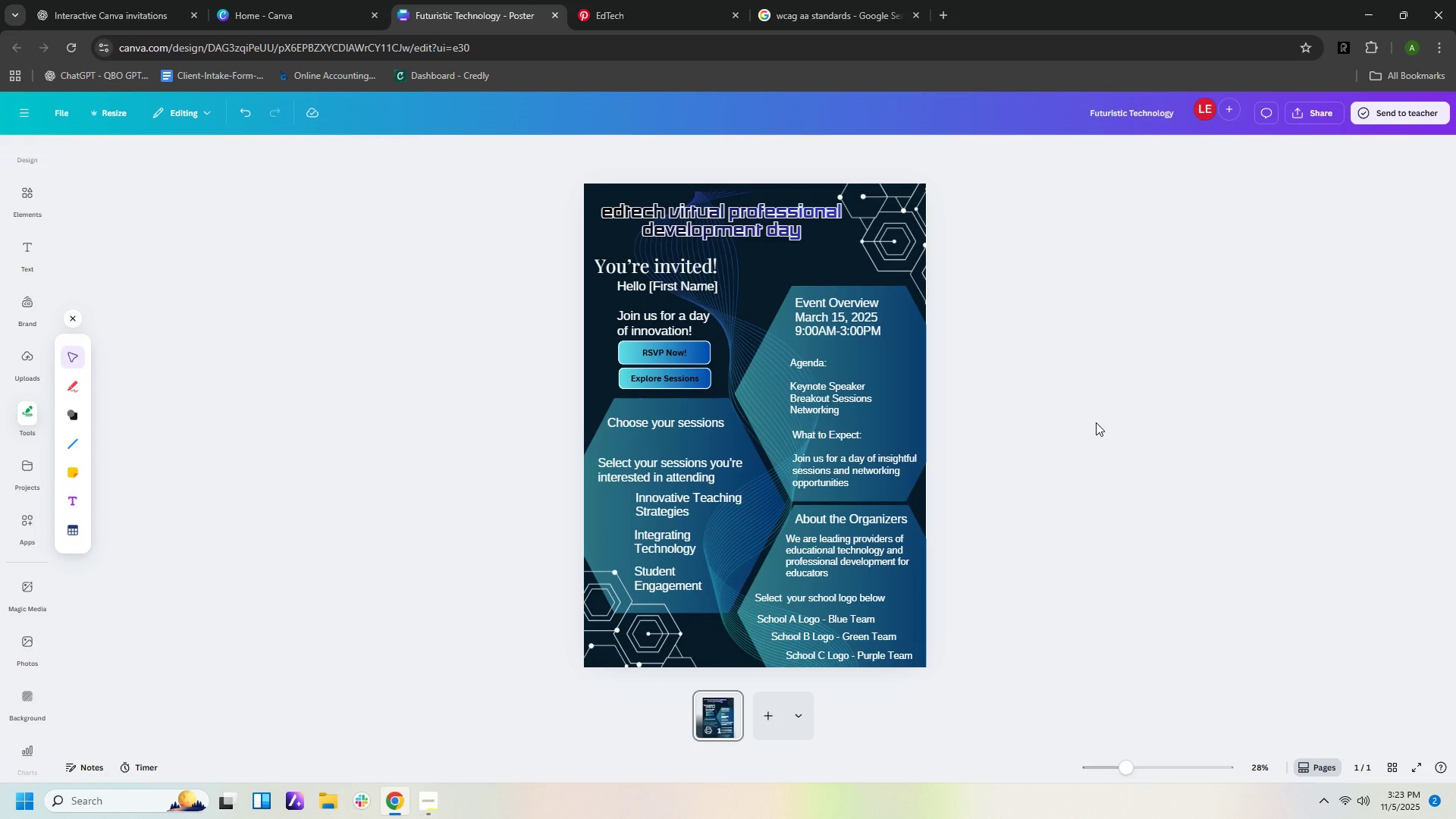 
wait(14.76)
 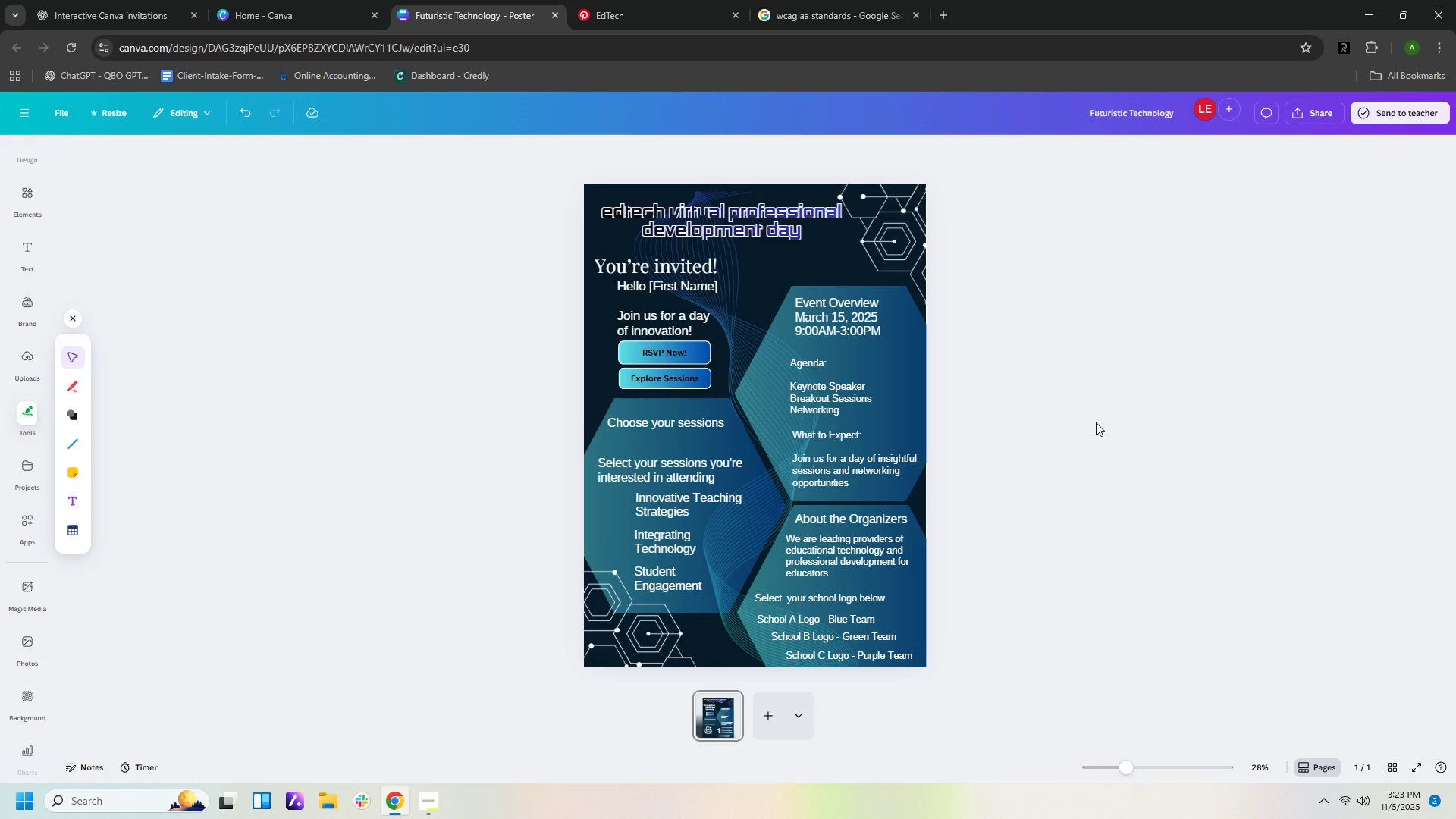 
left_click_drag(start_coordinate=[627, 628], to_coordinate=[635, 633])
 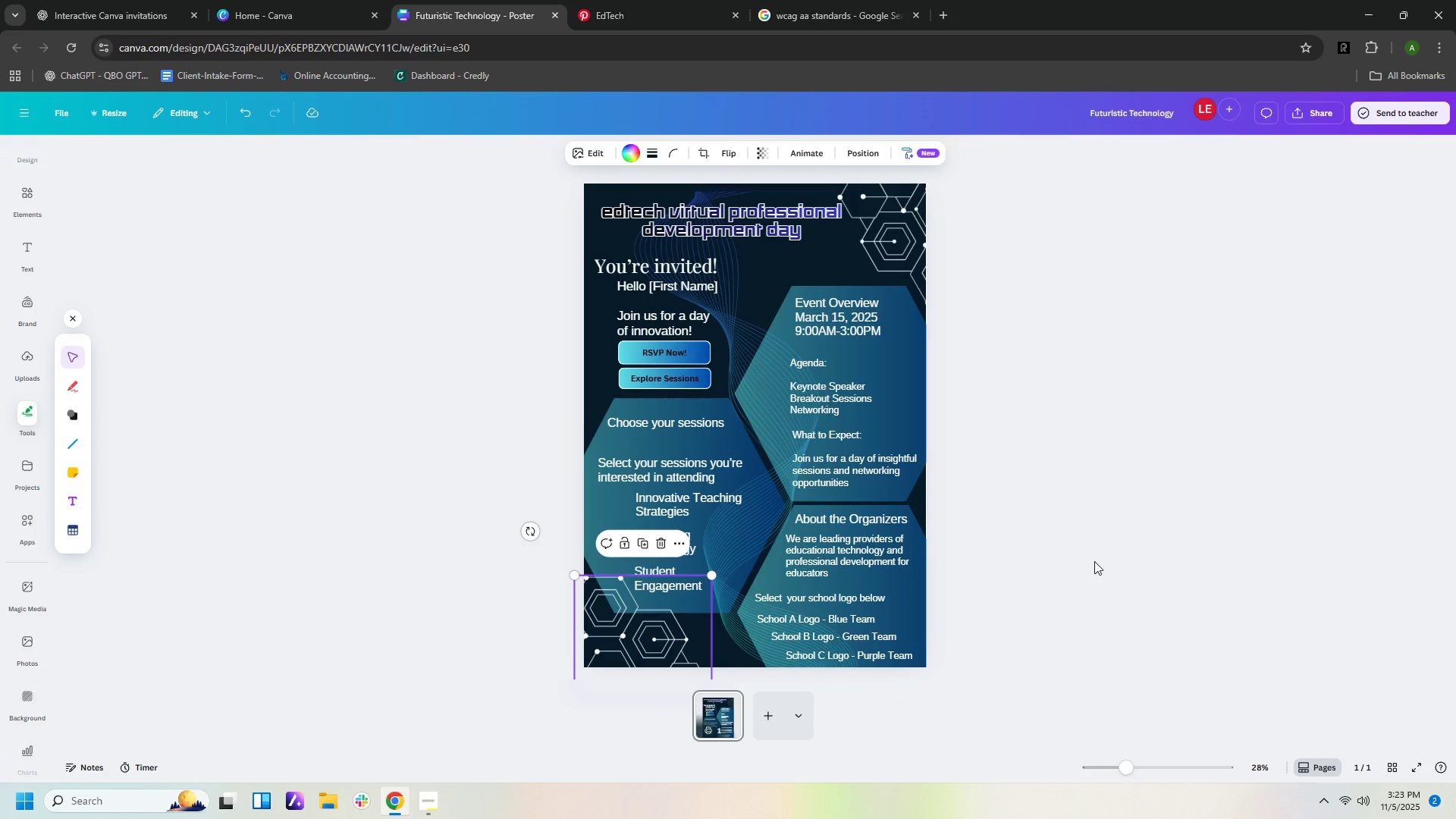 
left_click([1094, 561])
 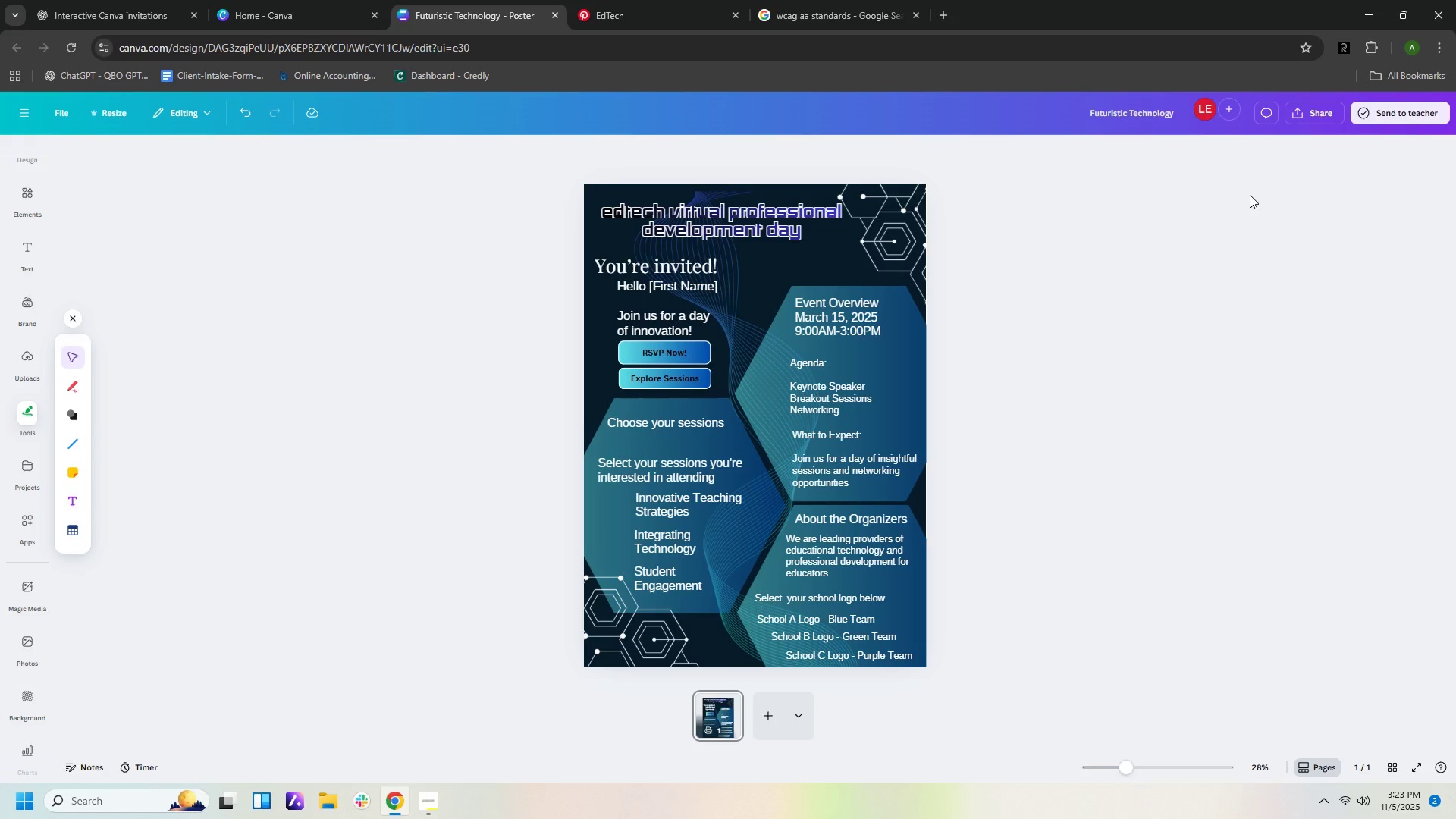 
wait(10.11)
 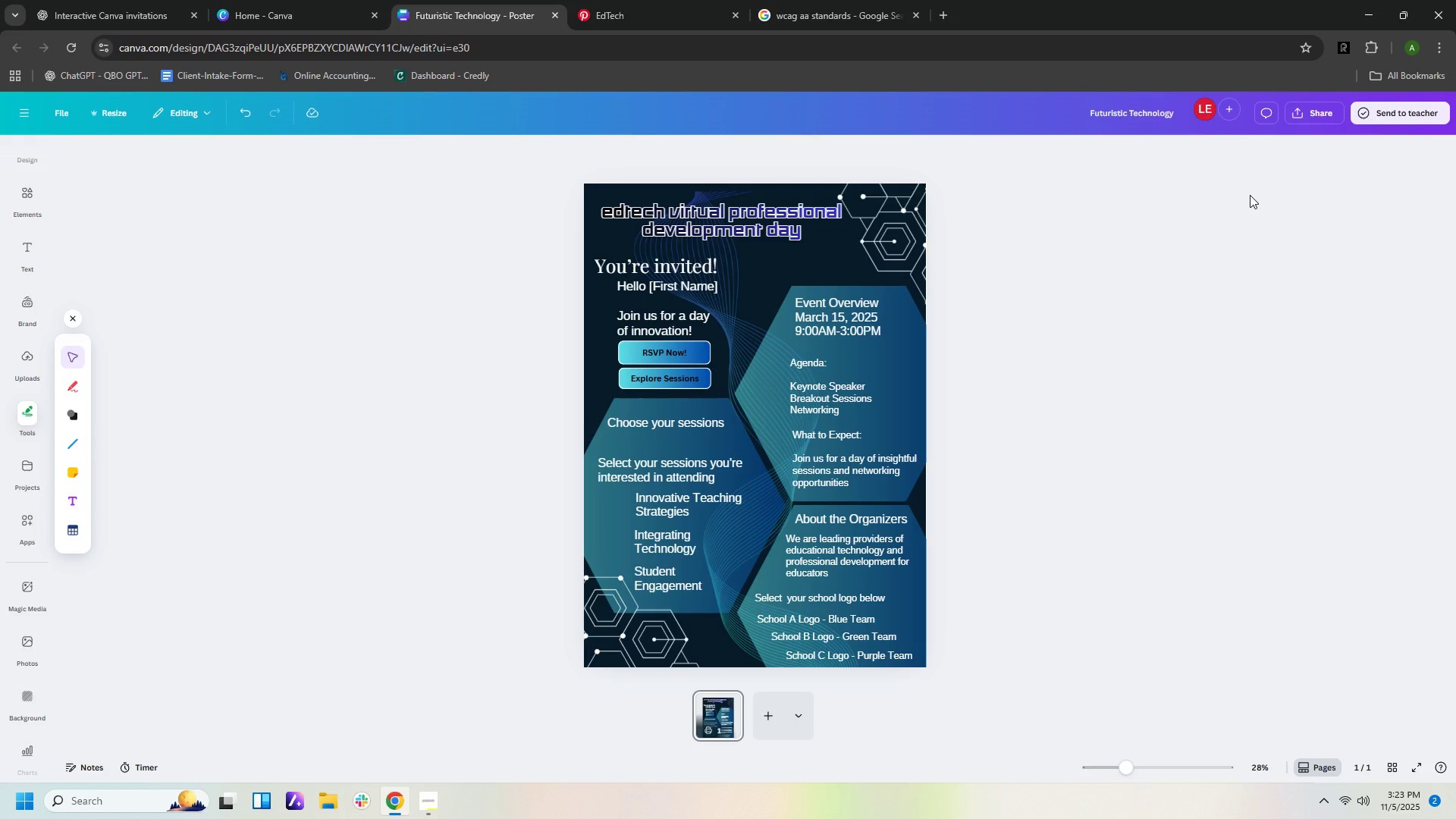 
left_click([89, 20])
 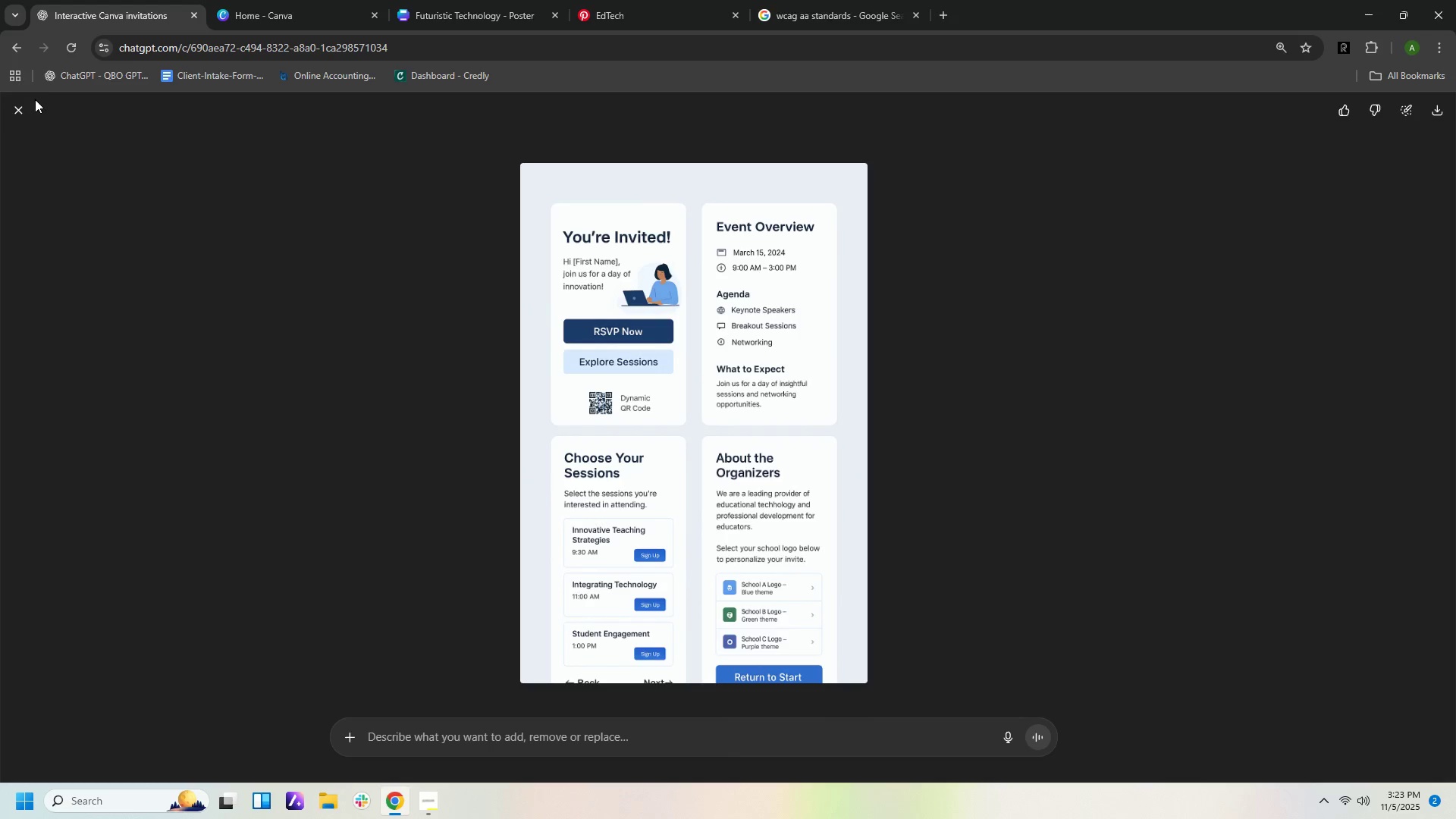 
left_click([15, 111])
 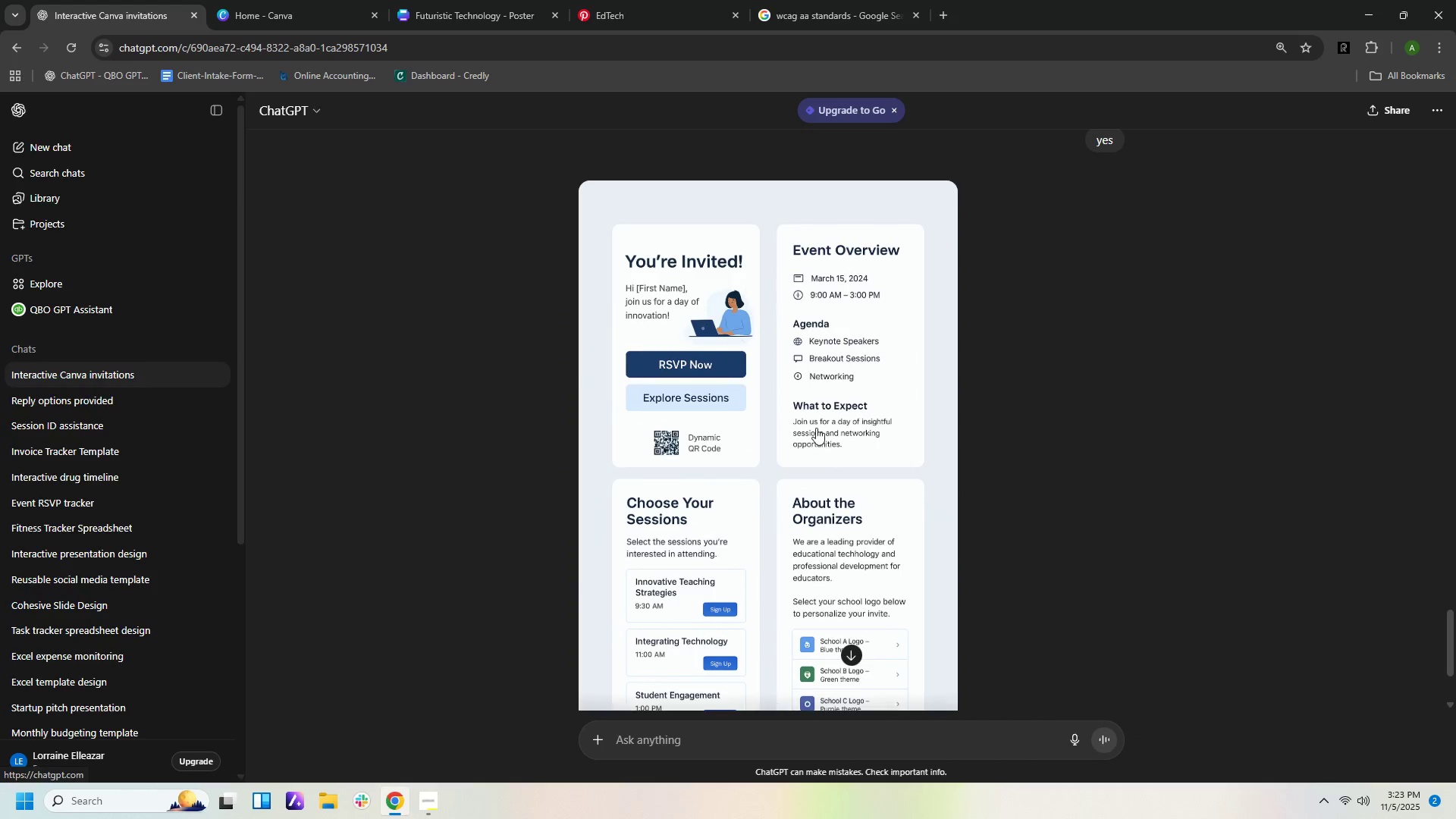 
scroll: coordinate [803, 546], scroll_direction: down, amount: 10.0
 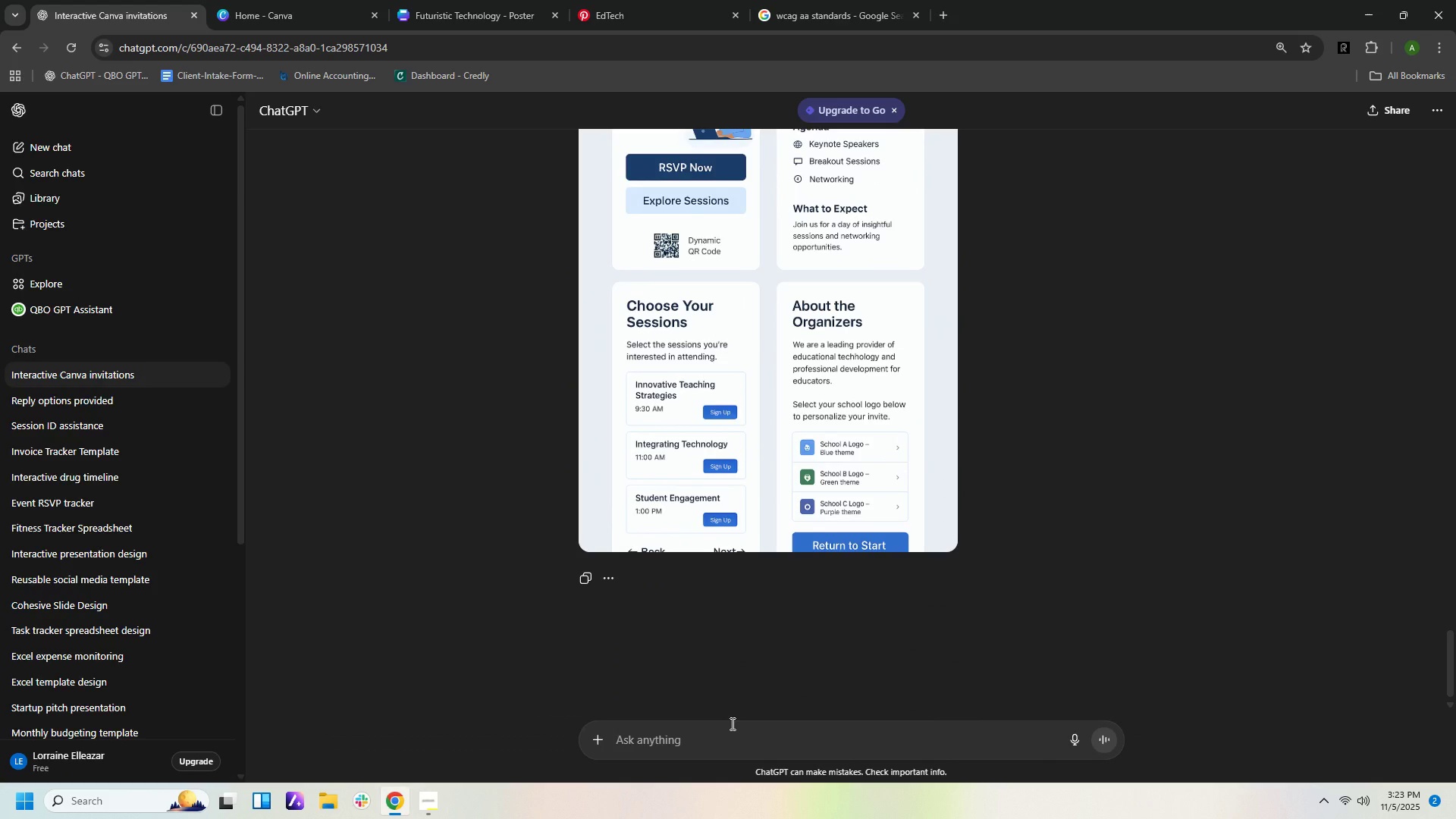 
type(what to do on rsvp button)
 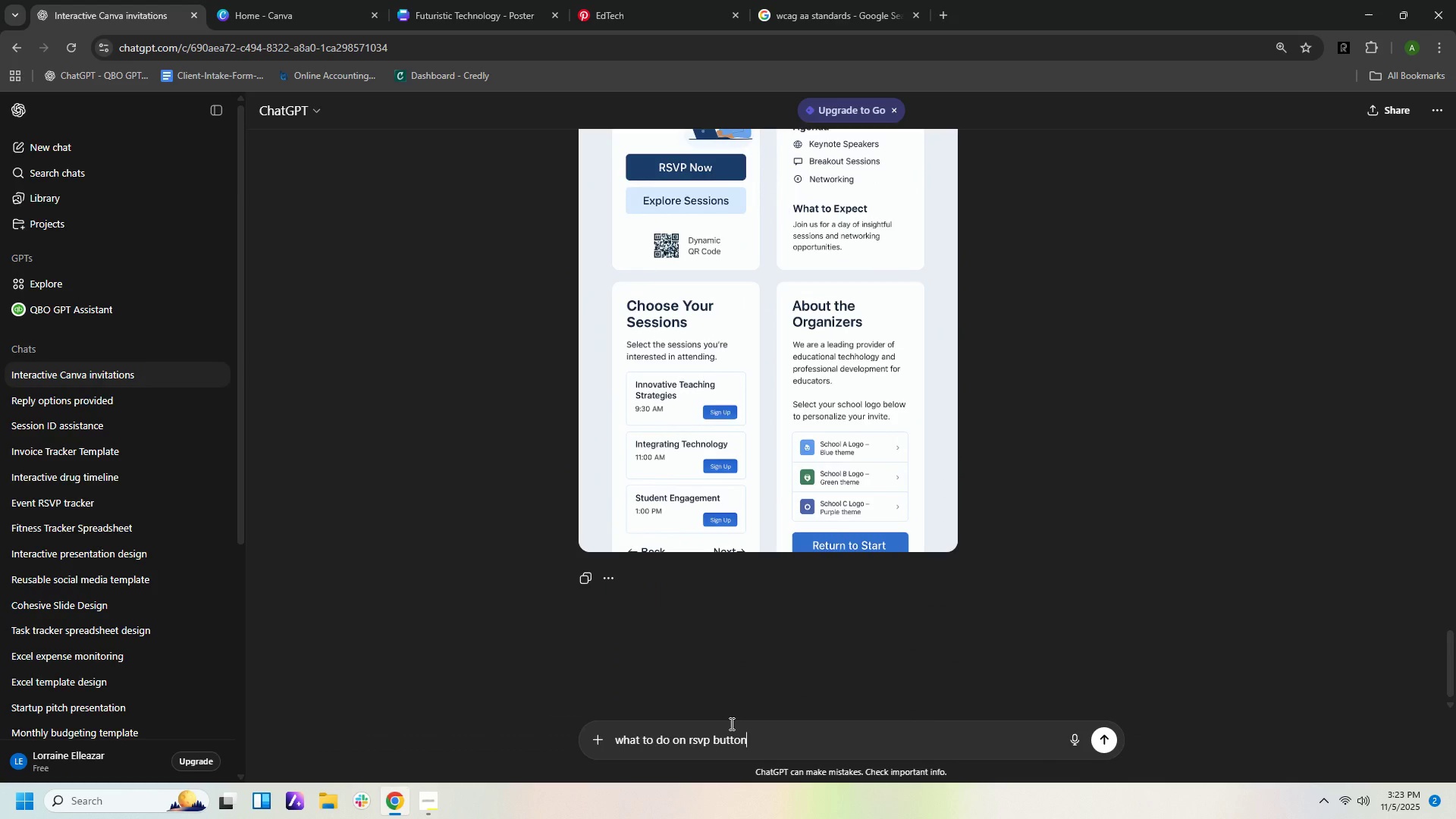 
key(Enter)
 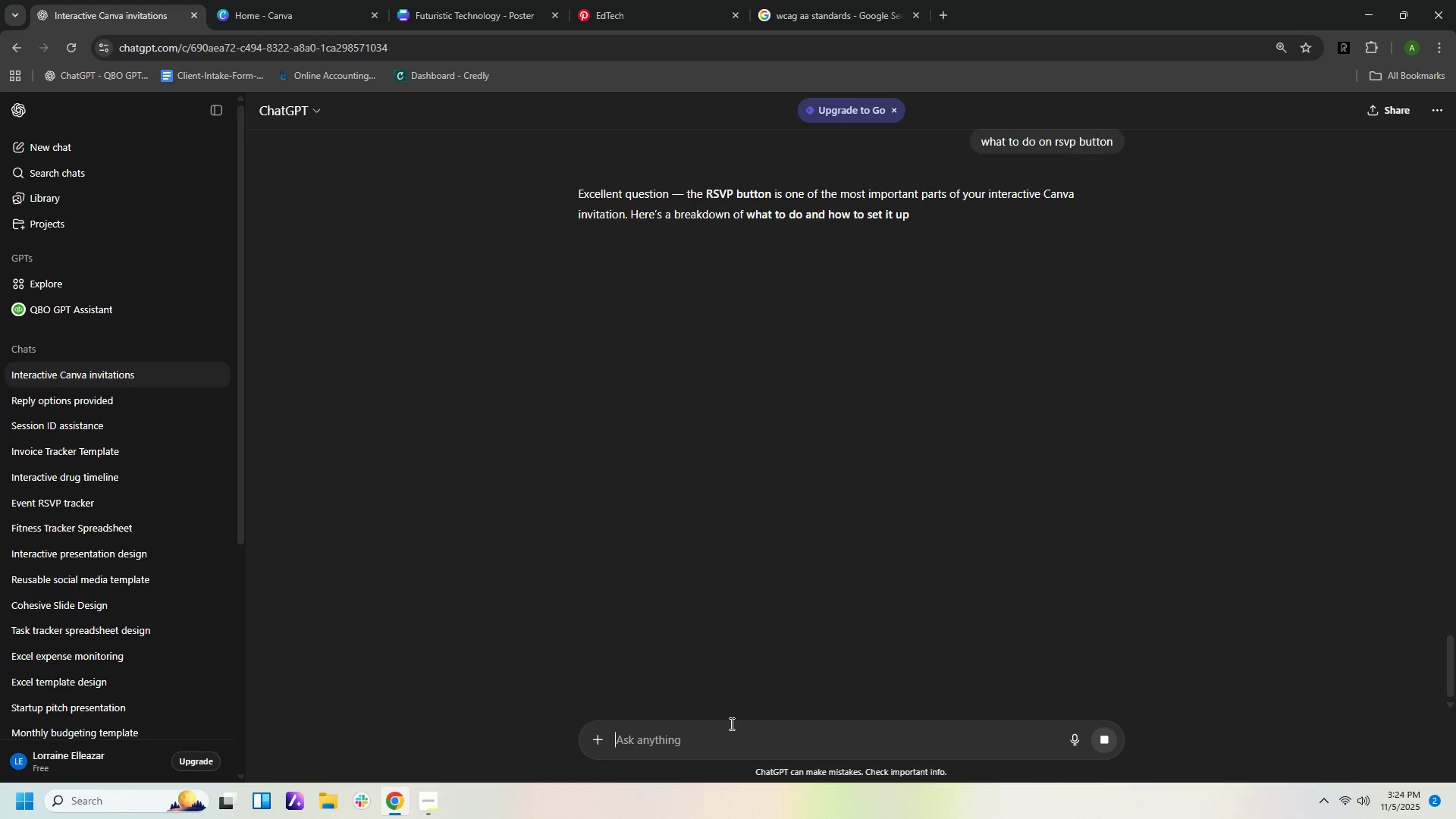 
wait(11.82)
 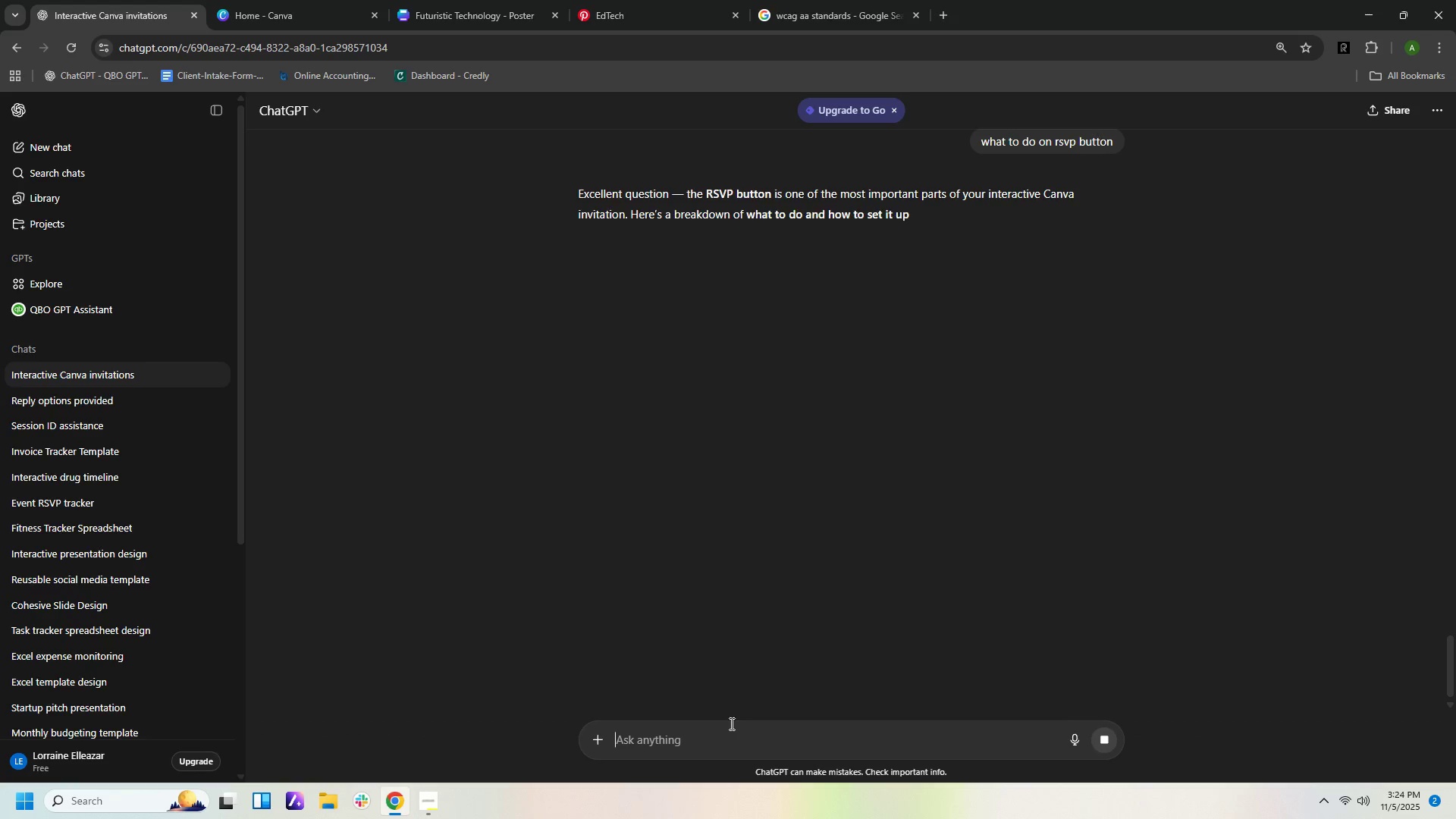 
scroll: coordinate [1234, 457], scroll_direction: down, amount: 2.0
 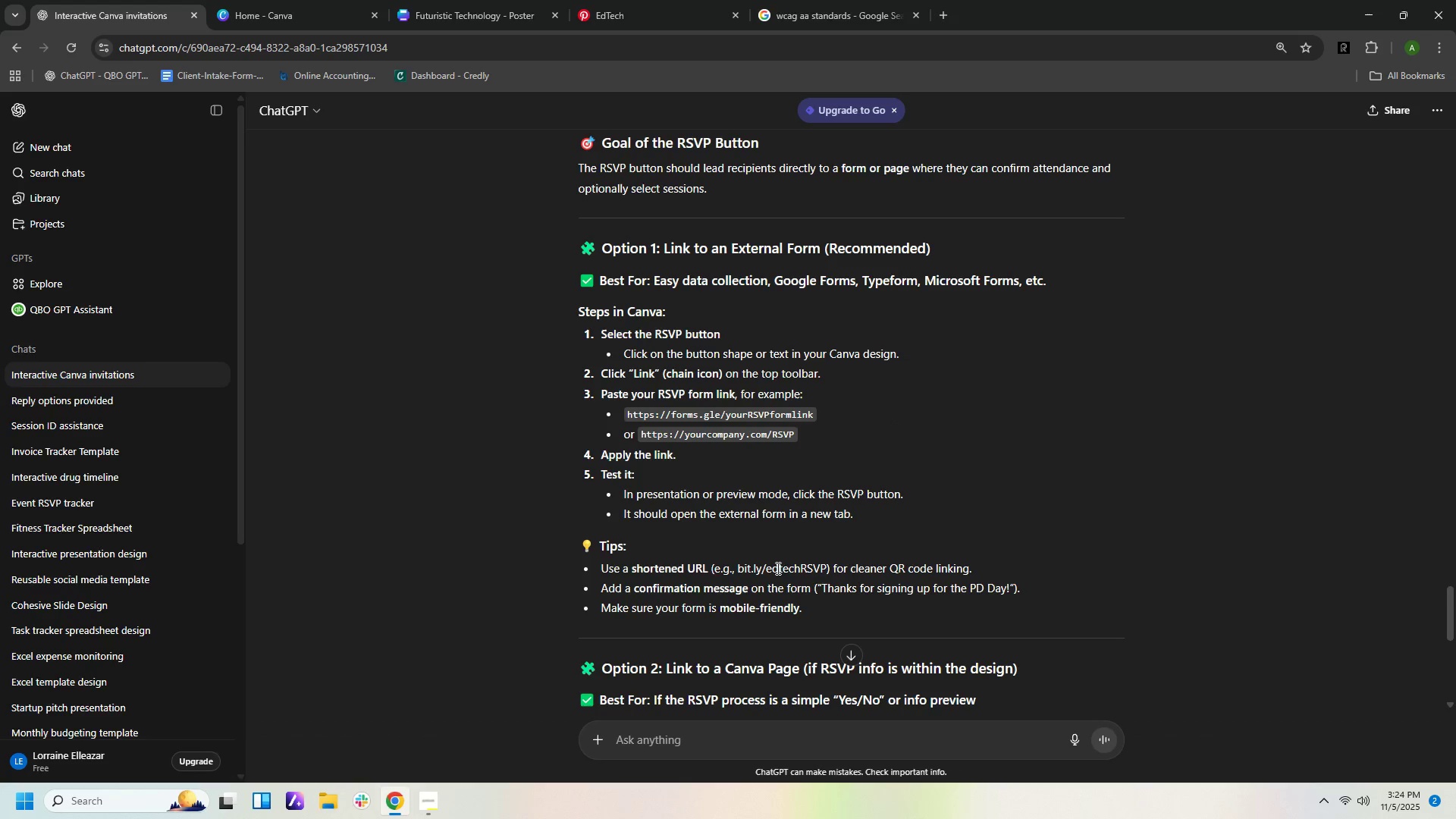 
wait(25.72)
 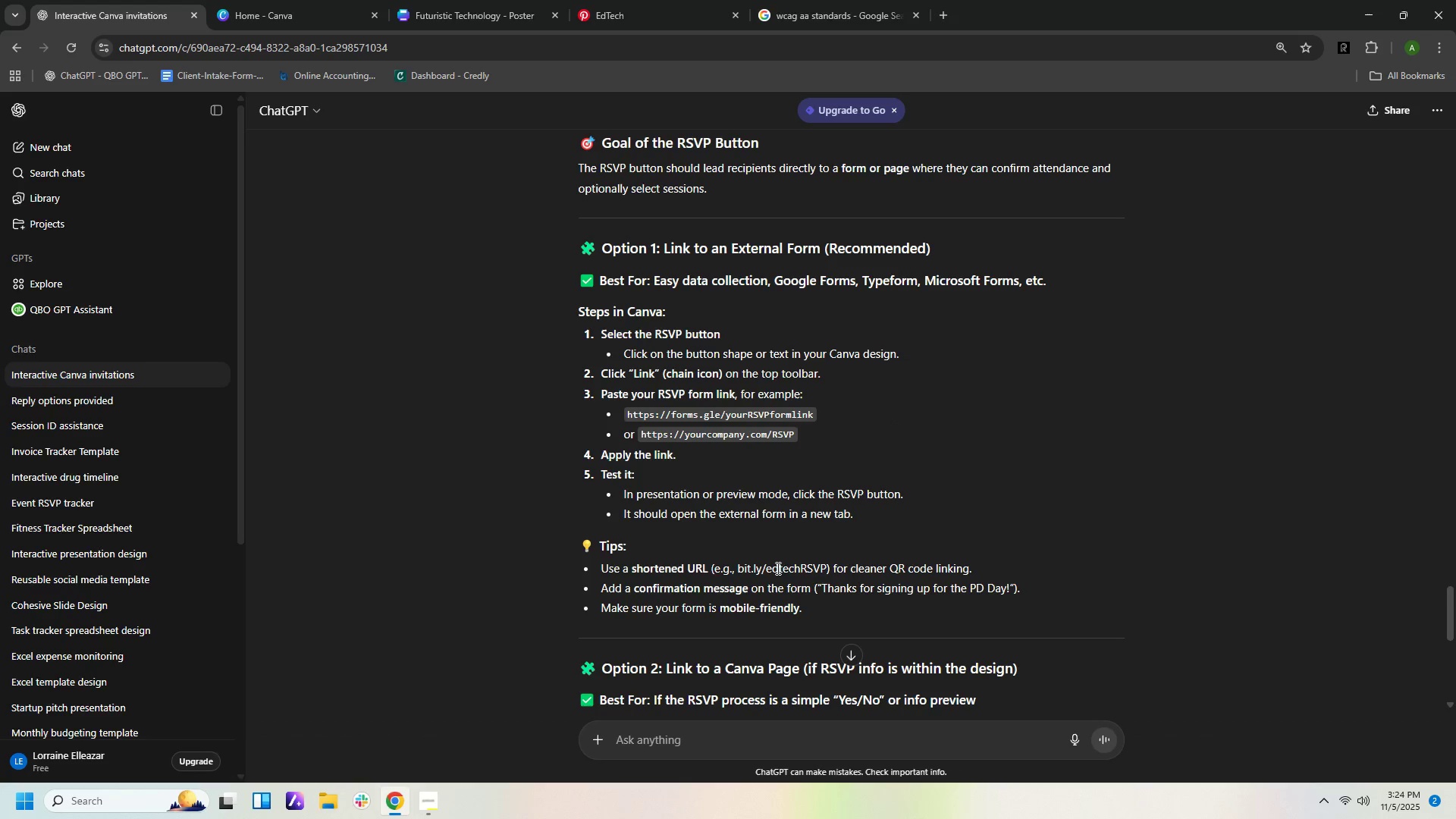 
scroll: coordinate [1054, 674], scroll_direction: down, amount: 7.0
 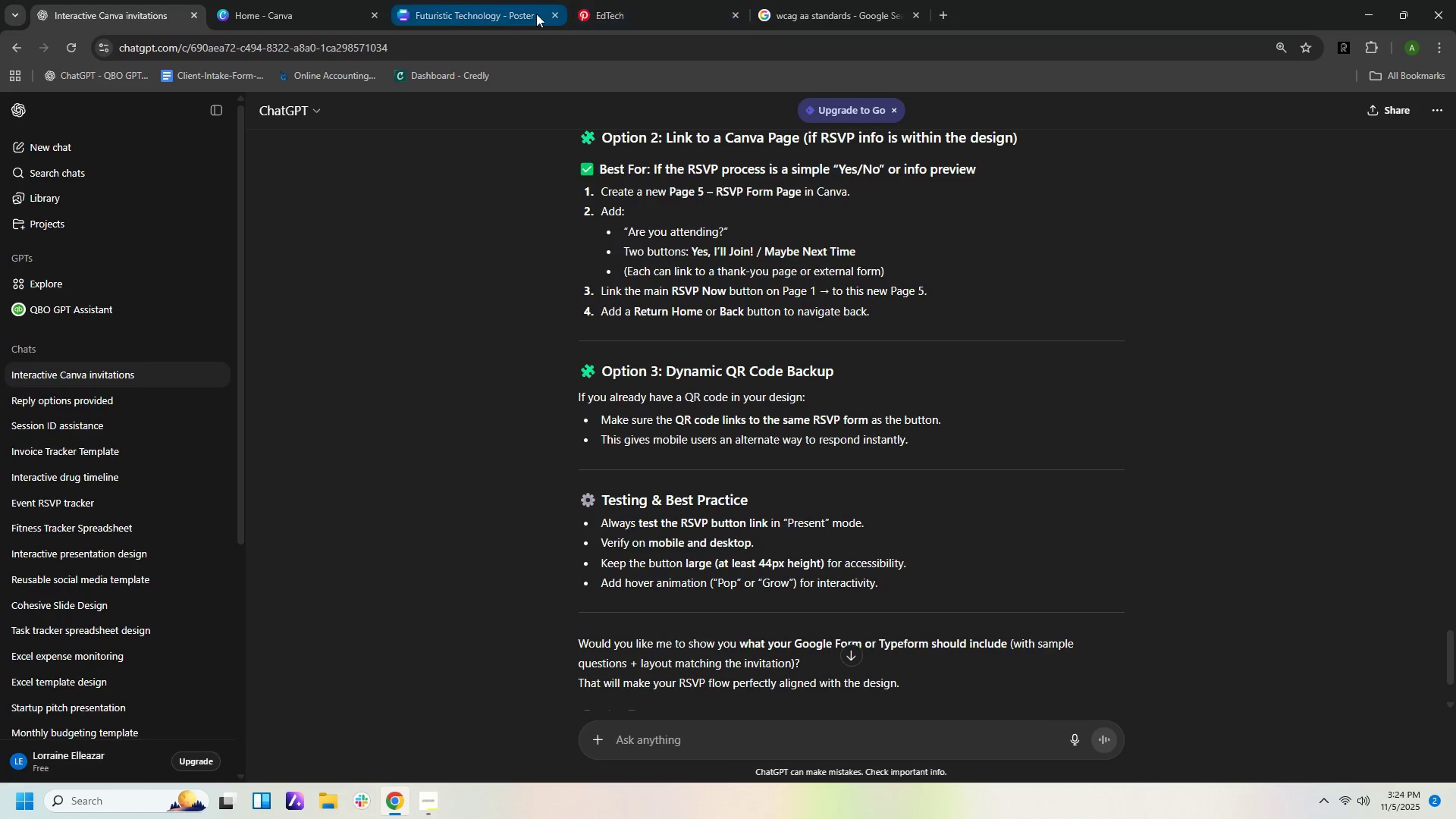 
left_click([513, 14])
 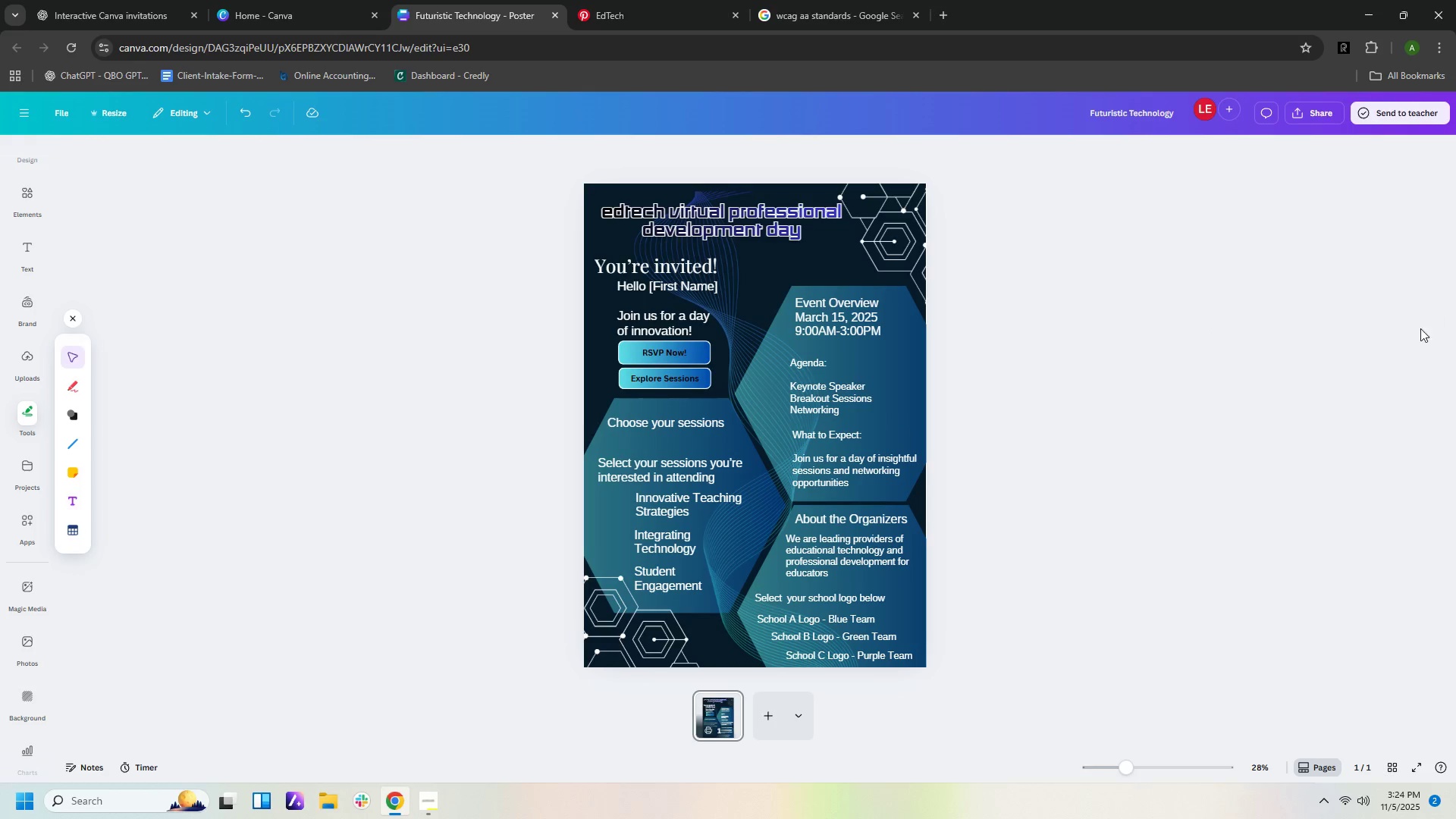 
wait(15.08)
 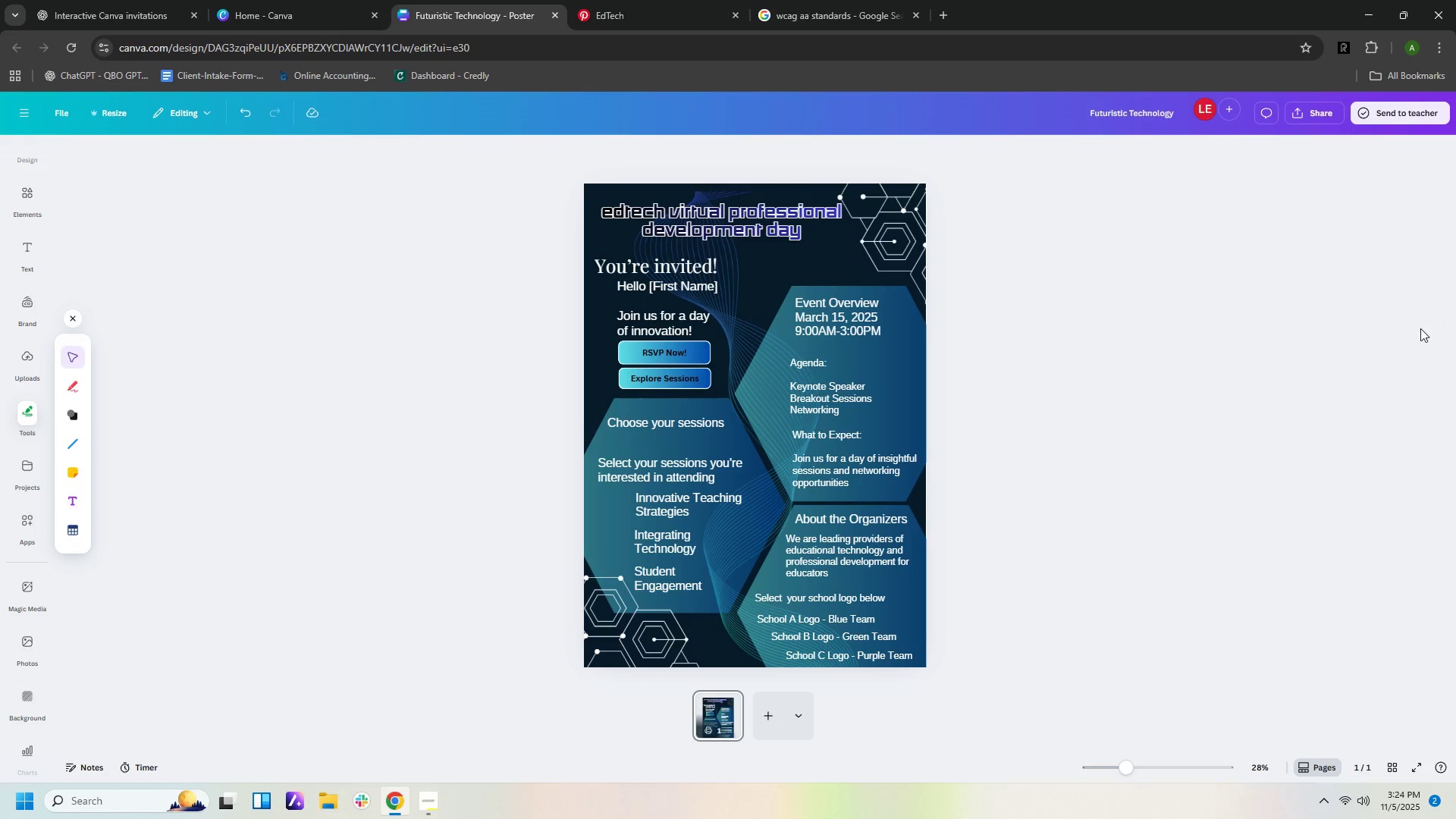 
left_click_drag(start_coordinate=[686, 266], to_coordinate=[698, 264])
 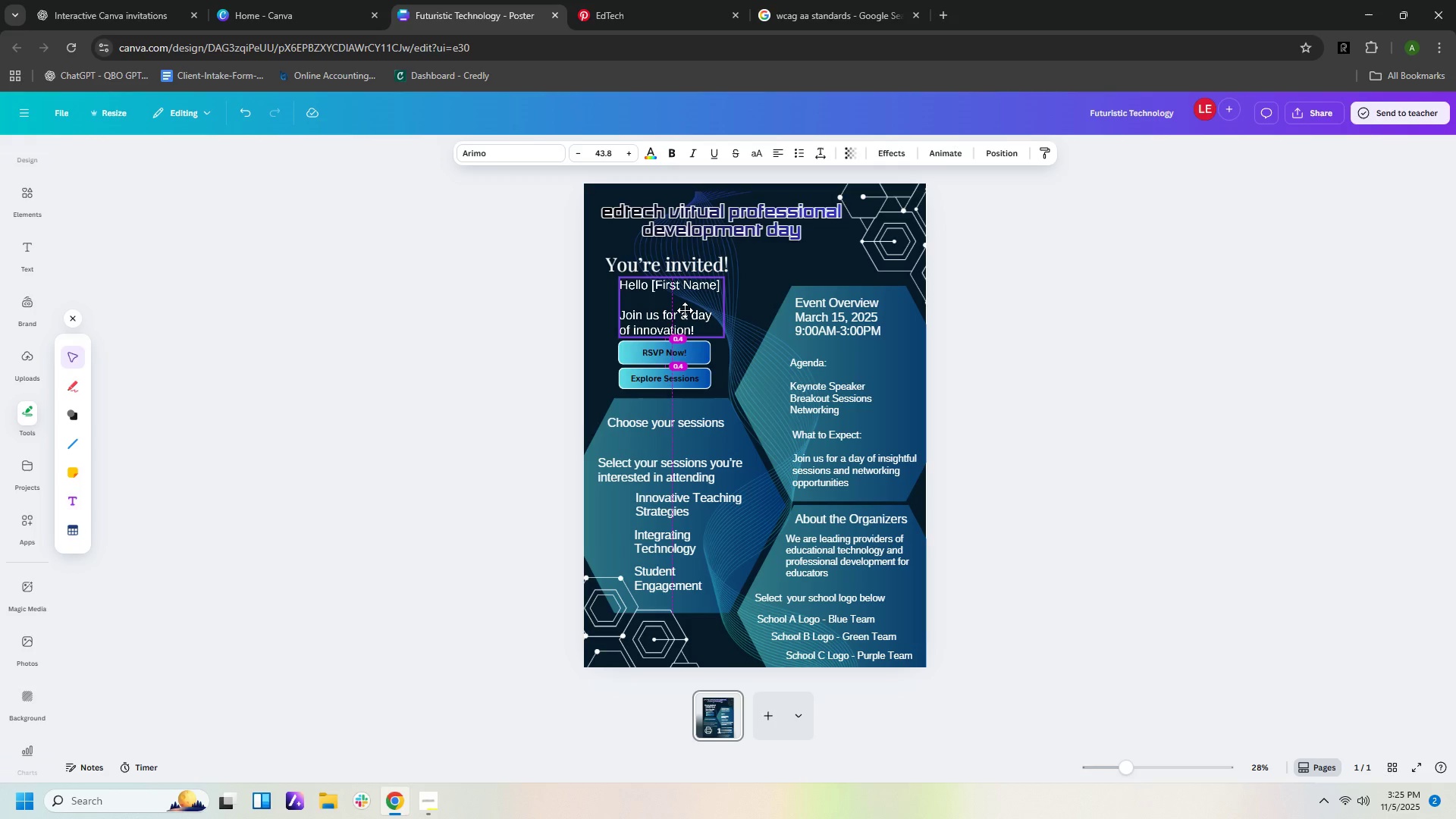 
wait(5.76)
 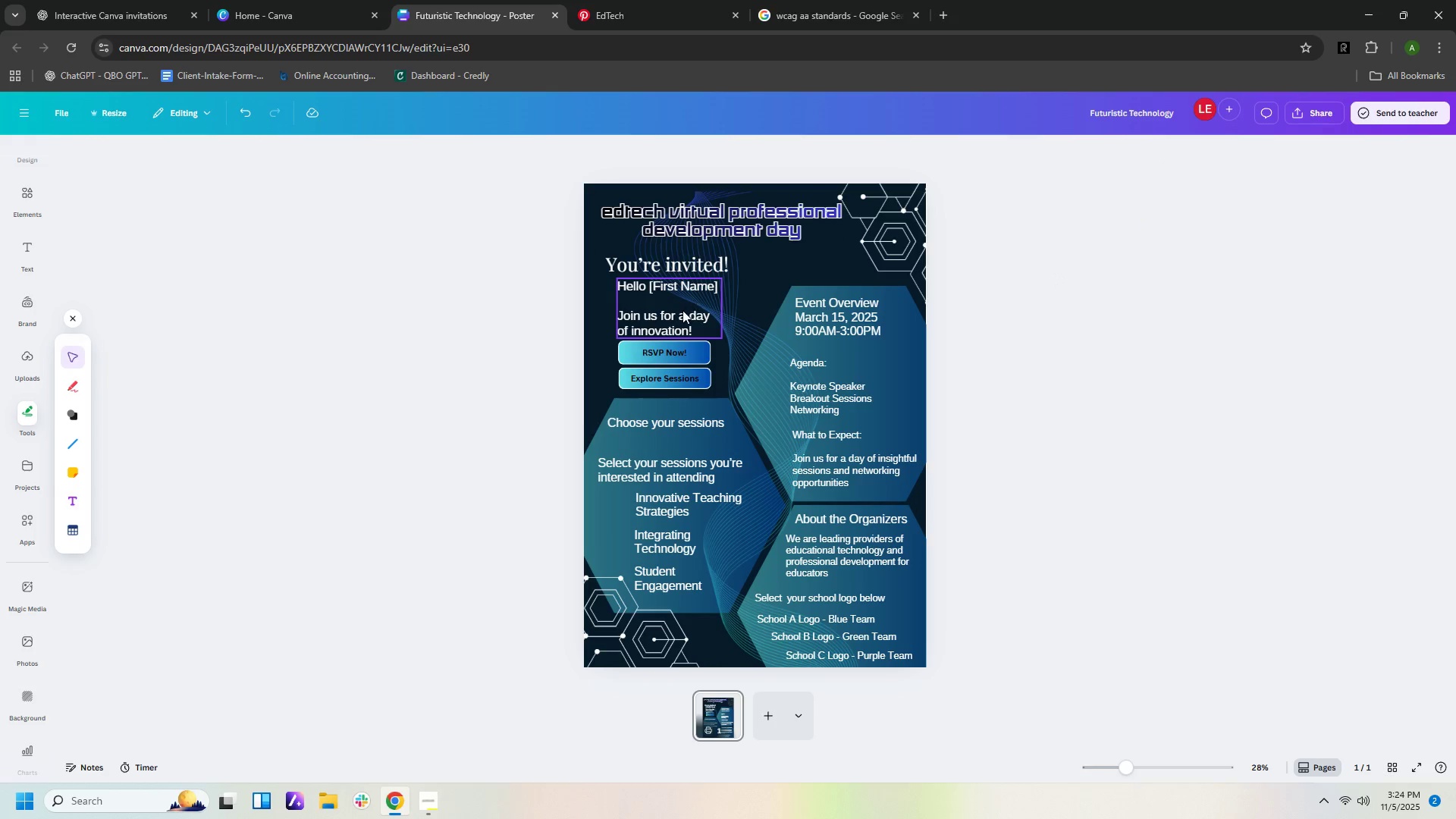 
left_click_drag(start_coordinate=[721, 275], to_coordinate=[714, 278])
 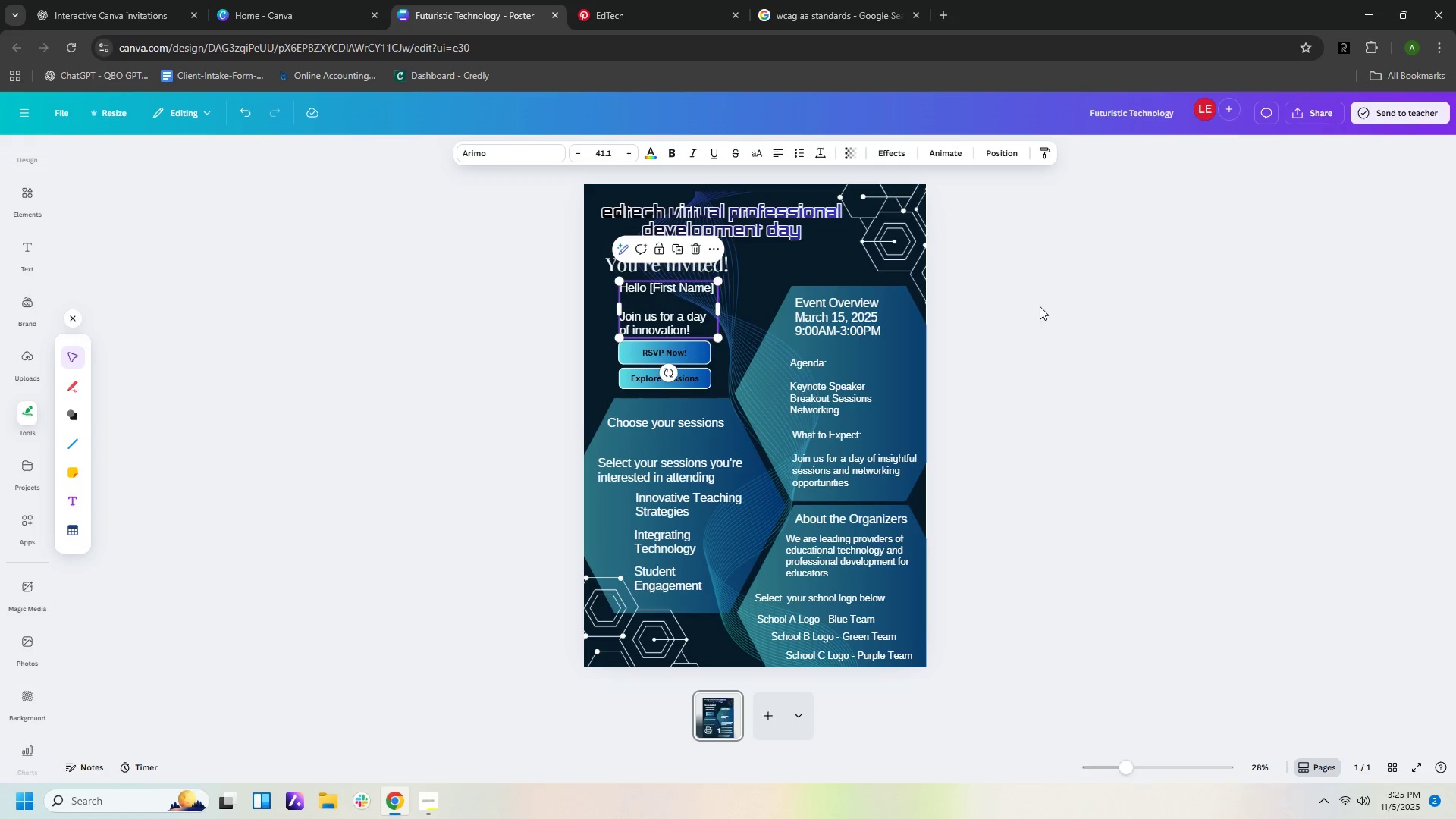 
left_click([1040, 306])
 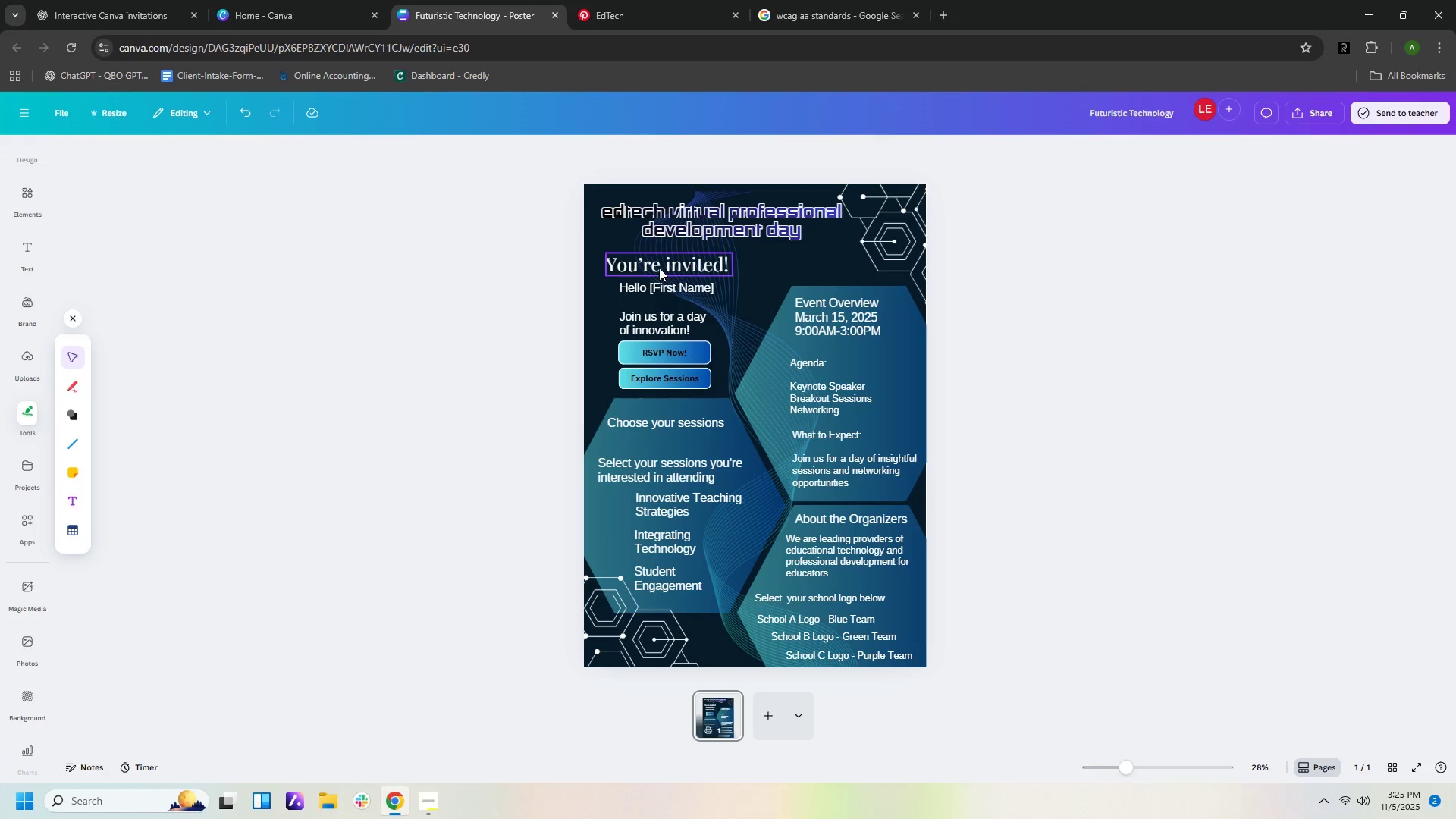 
left_click([658, 267])
 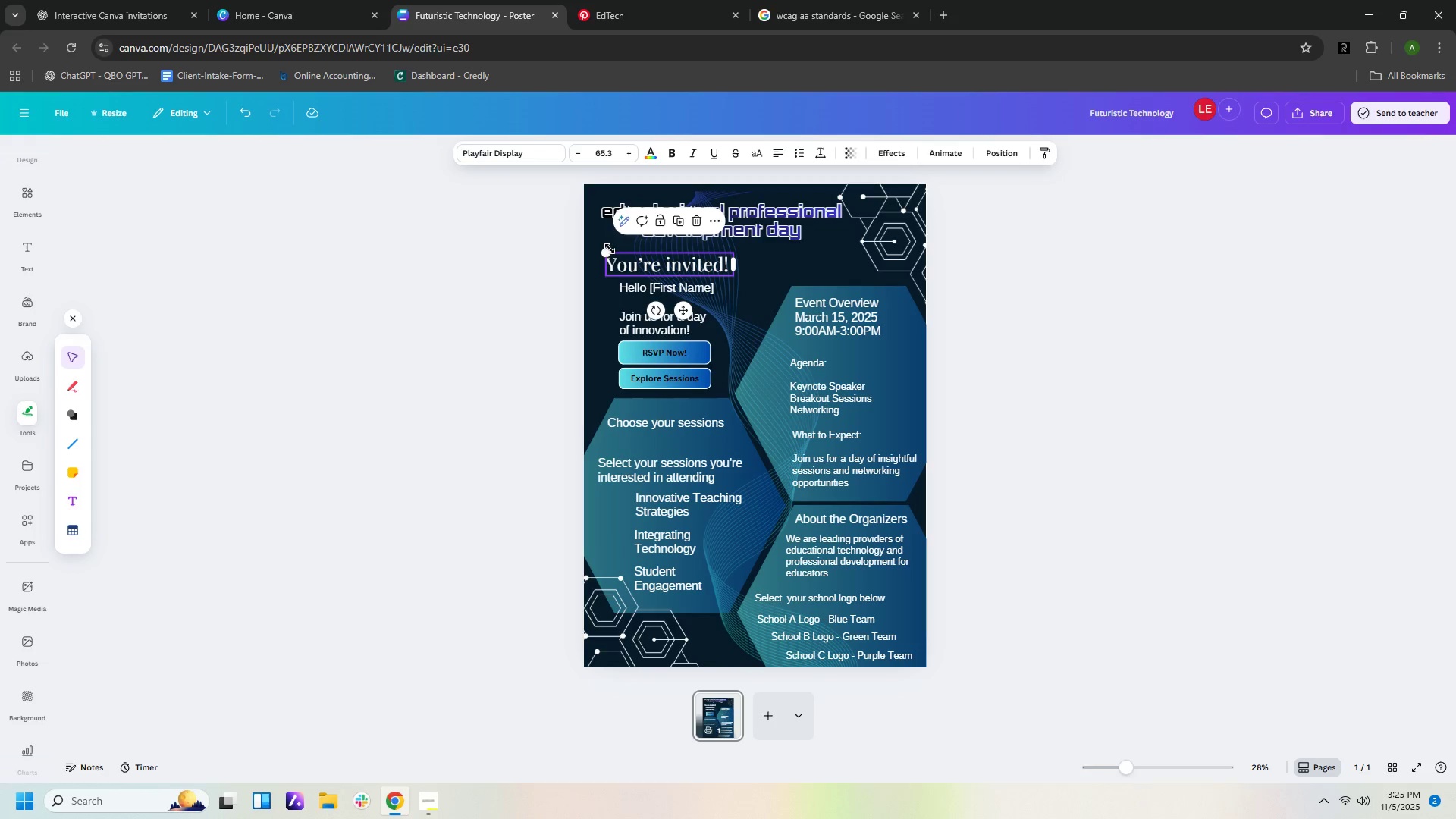 
left_click_drag(start_coordinate=[607, 248], to_coordinate=[617, 247])
 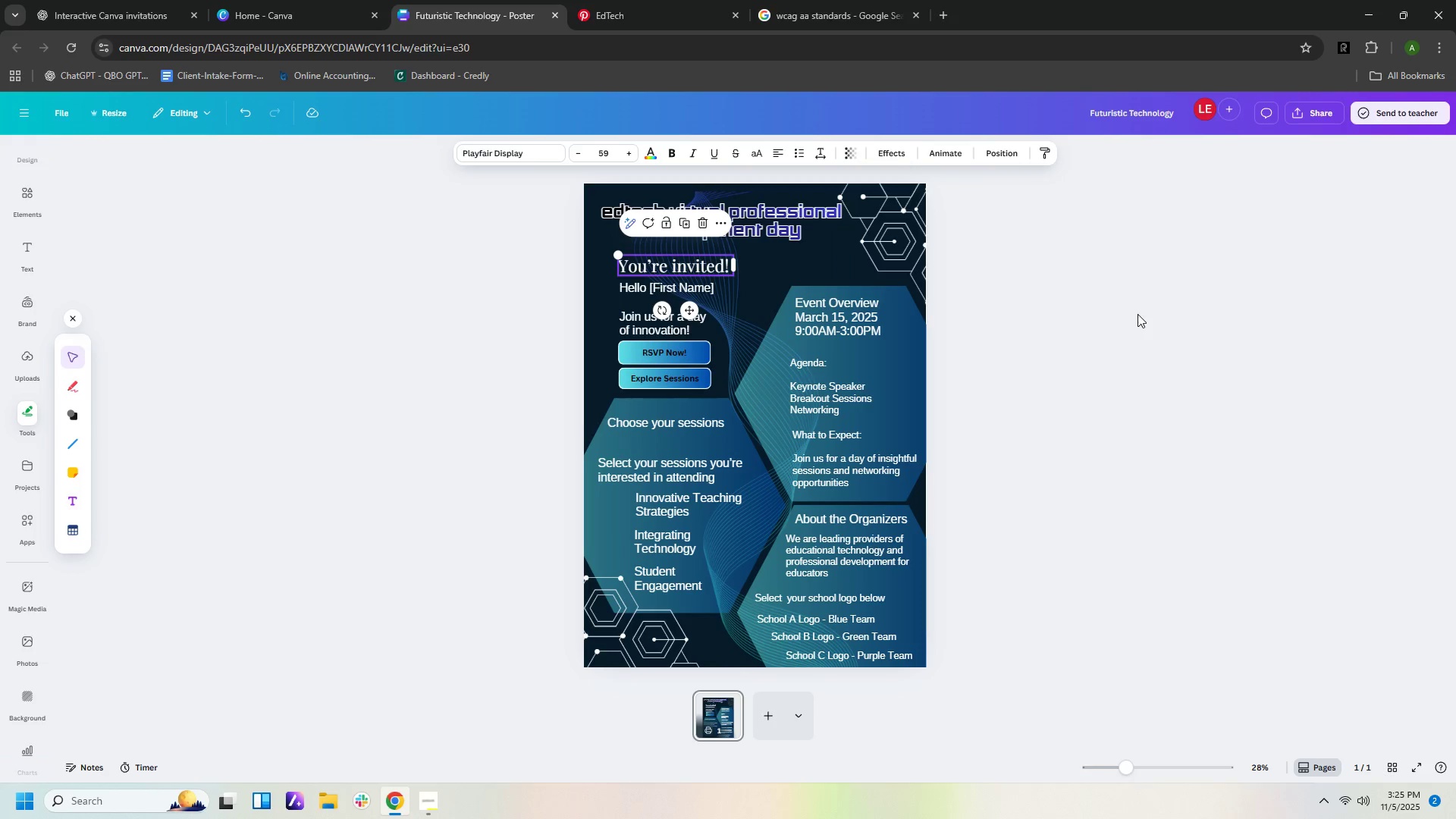 
left_click([1138, 314])
 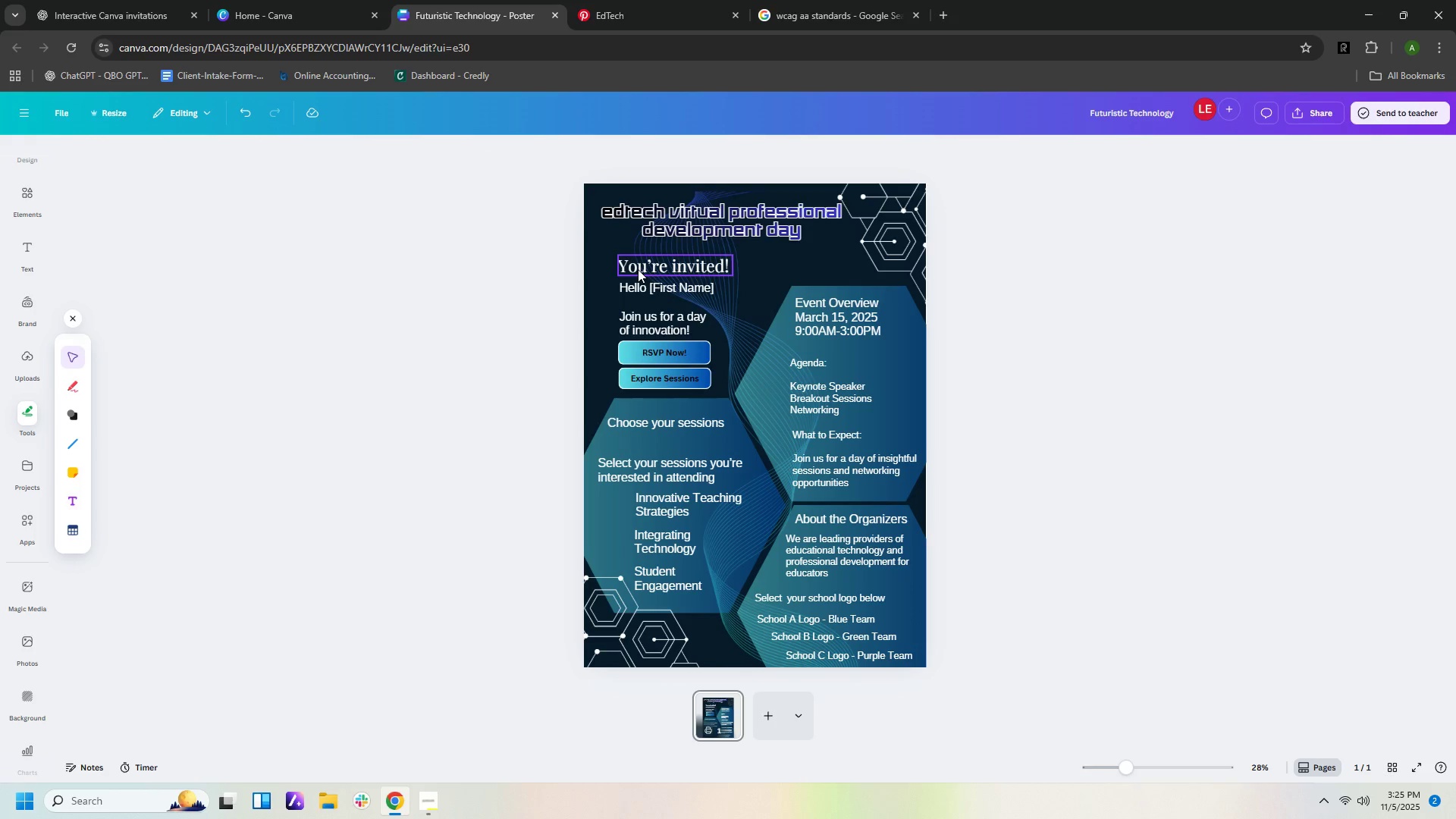 
left_click_drag(start_coordinate=[638, 269], to_coordinate=[623, 269])
 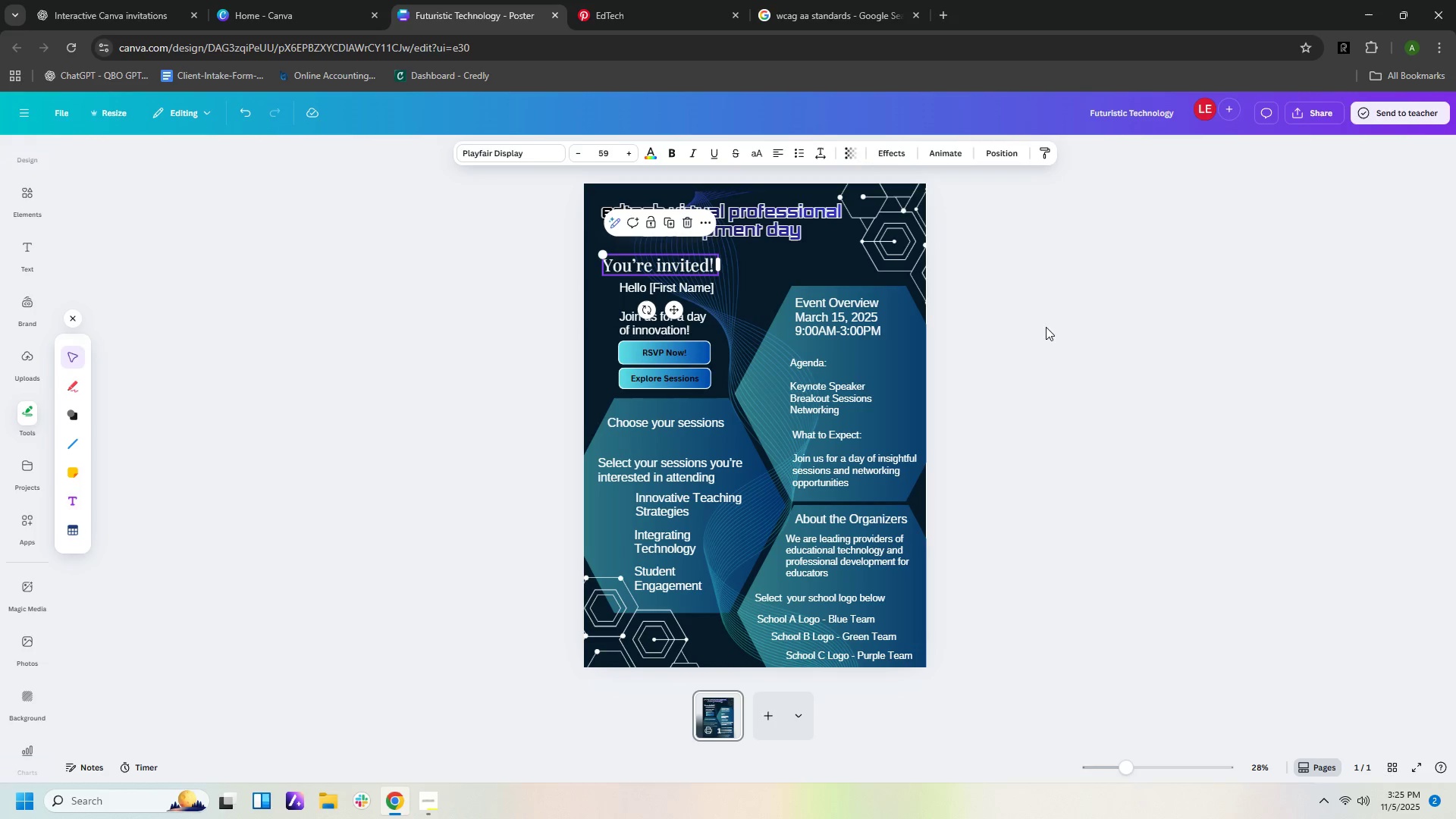 
left_click([1063, 326])
 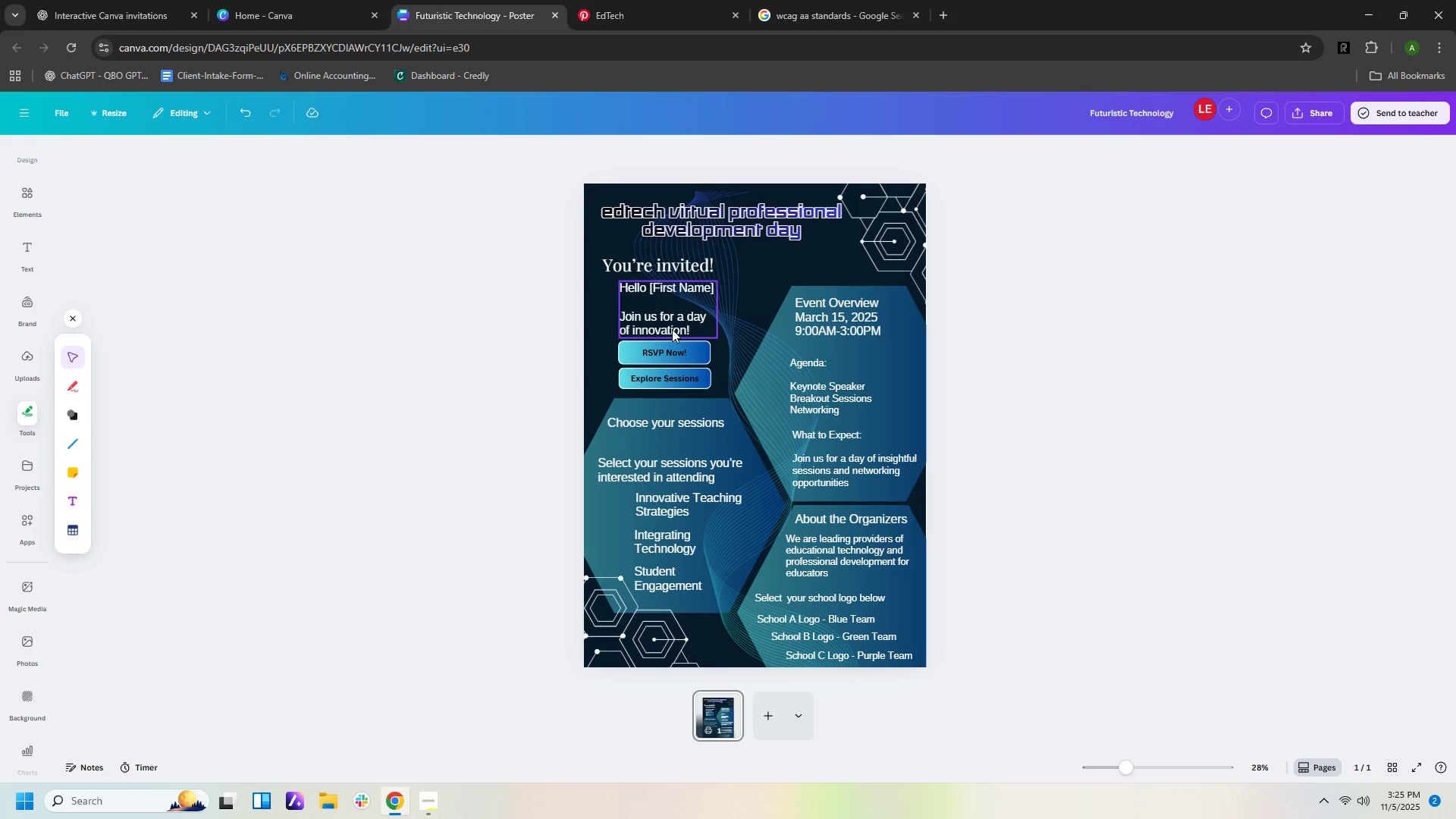 
left_click_drag(start_coordinate=[672, 329], to_coordinate=[672, 325])
 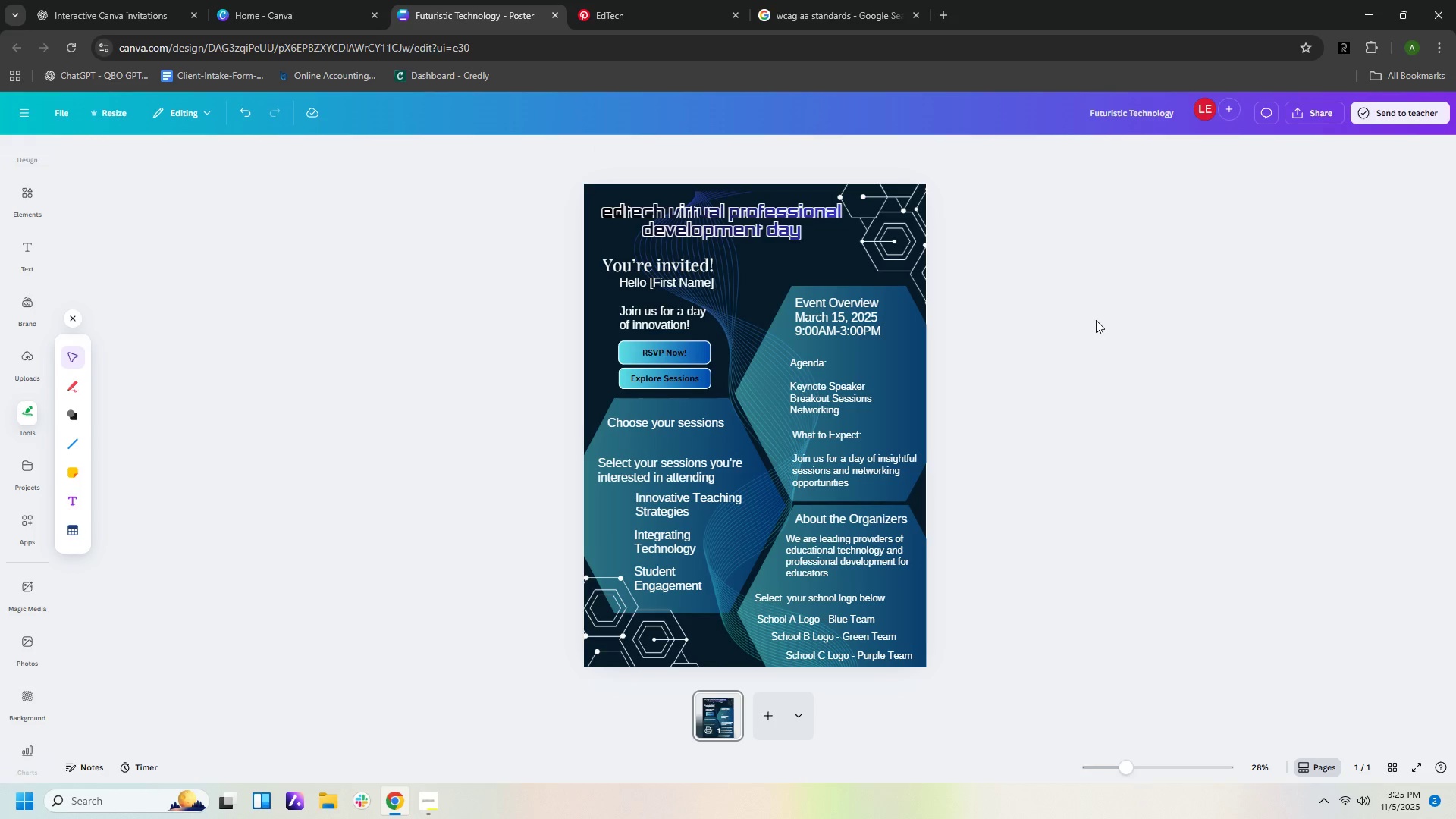 
wait(5.89)
 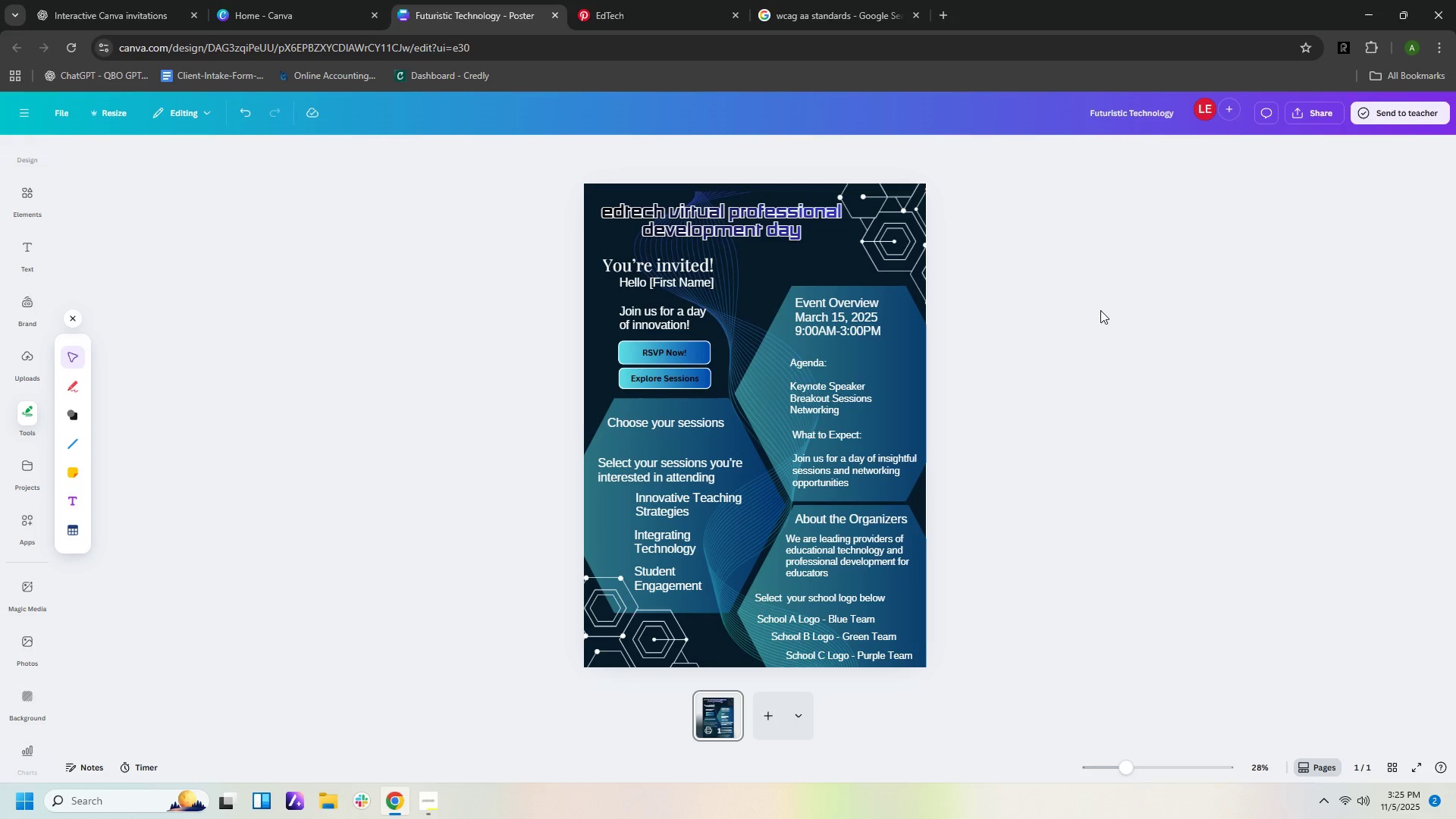 
left_click_drag(start_coordinate=[659, 422], to_coordinate=[663, 417])
 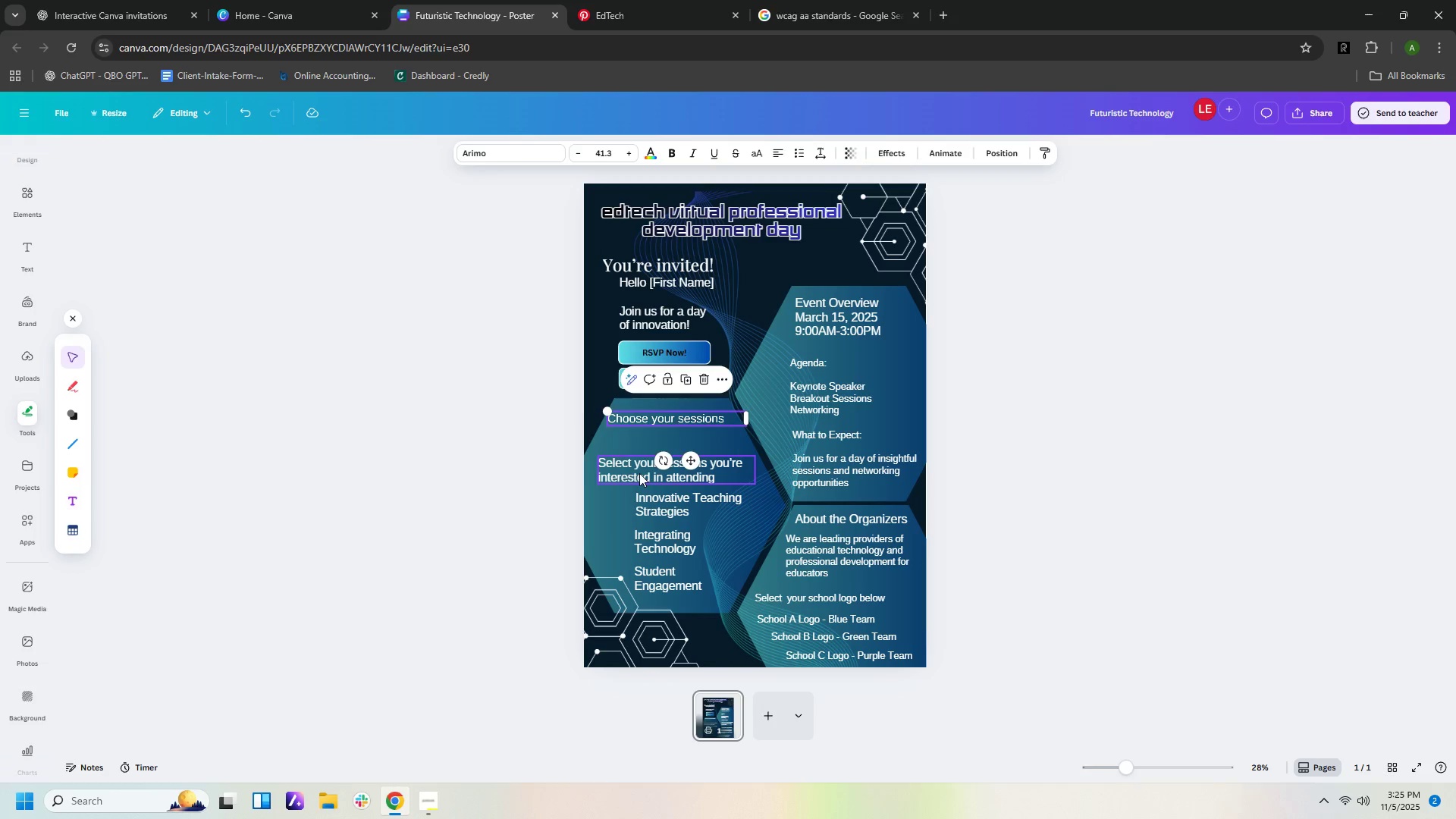 
left_click_drag(start_coordinate=[634, 470], to_coordinate=[635, 457])
 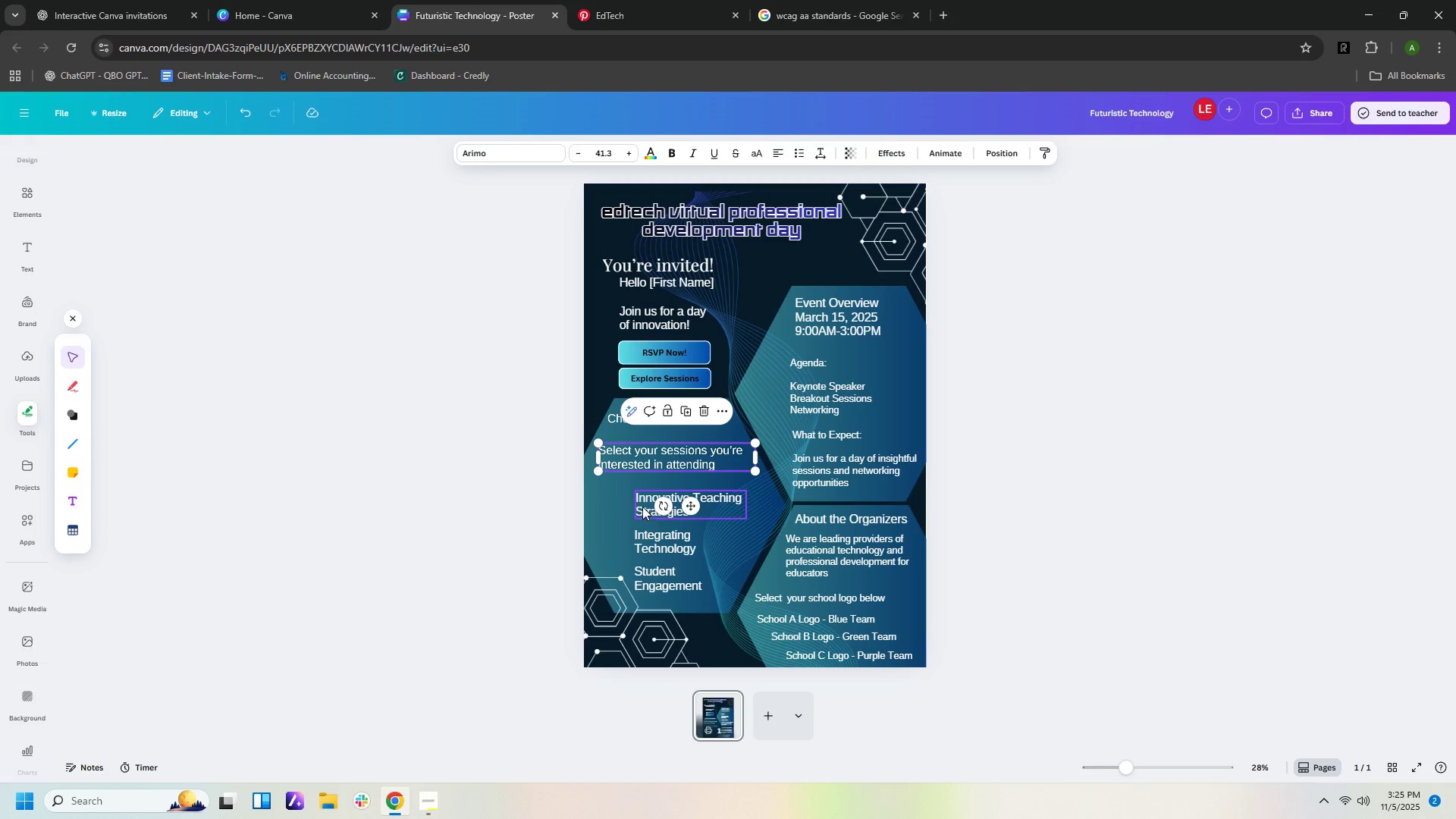 
left_click_drag(start_coordinate=[641, 506], to_coordinate=[613, 496])
 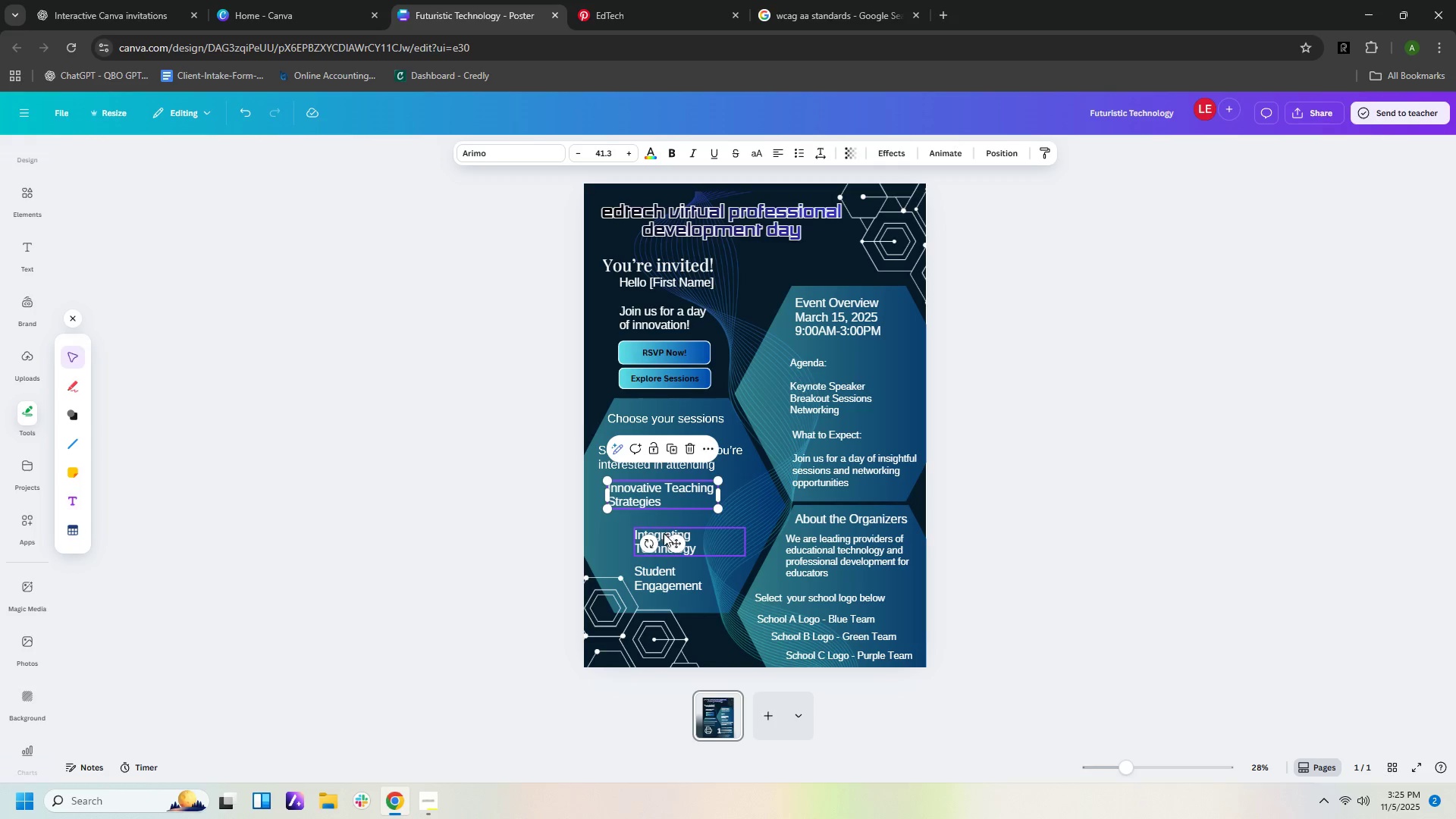 
left_click_drag(start_coordinate=[662, 535], to_coordinate=[626, 529])
 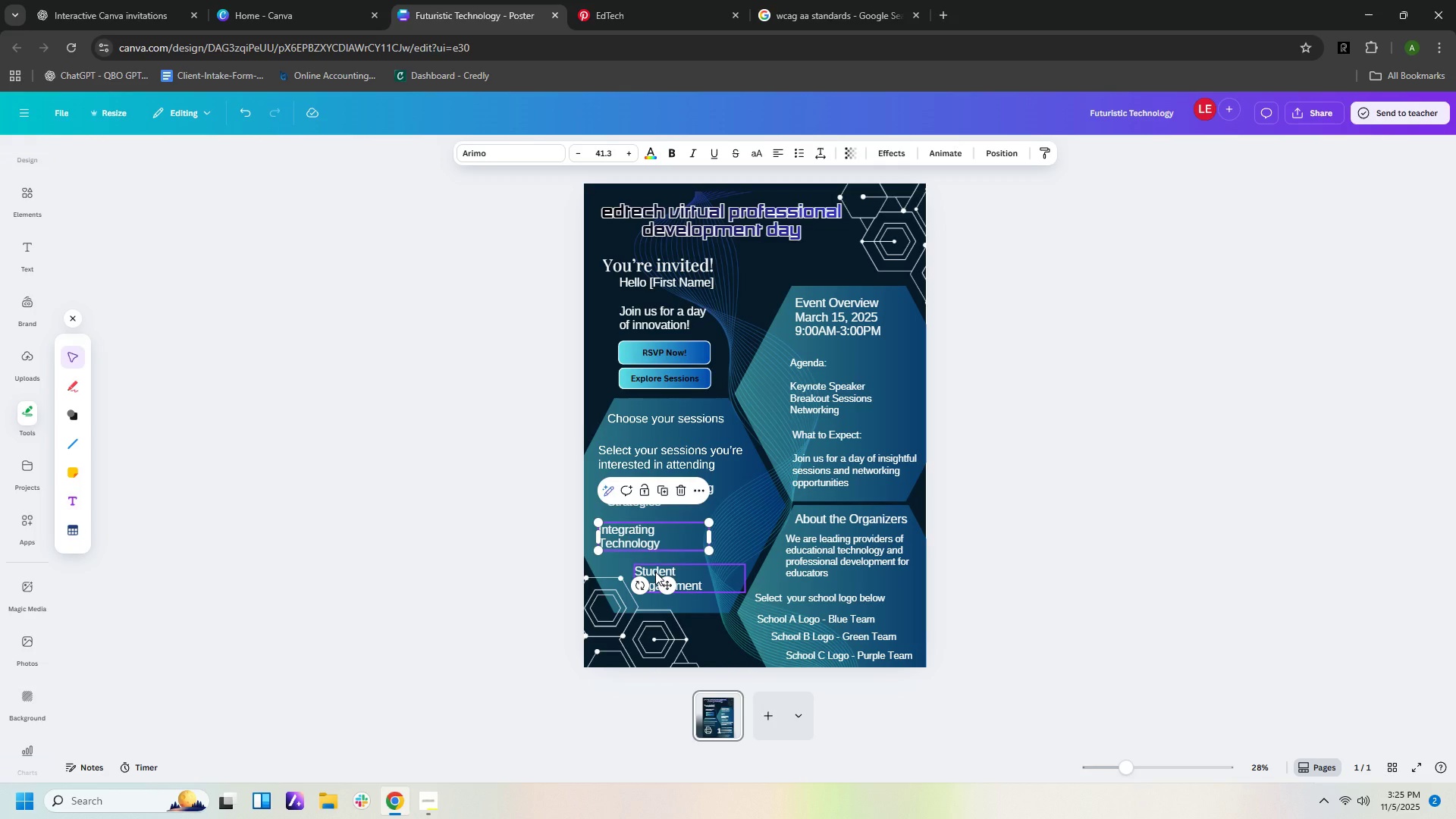 
left_click_drag(start_coordinate=[655, 572], to_coordinate=[661, 571])
 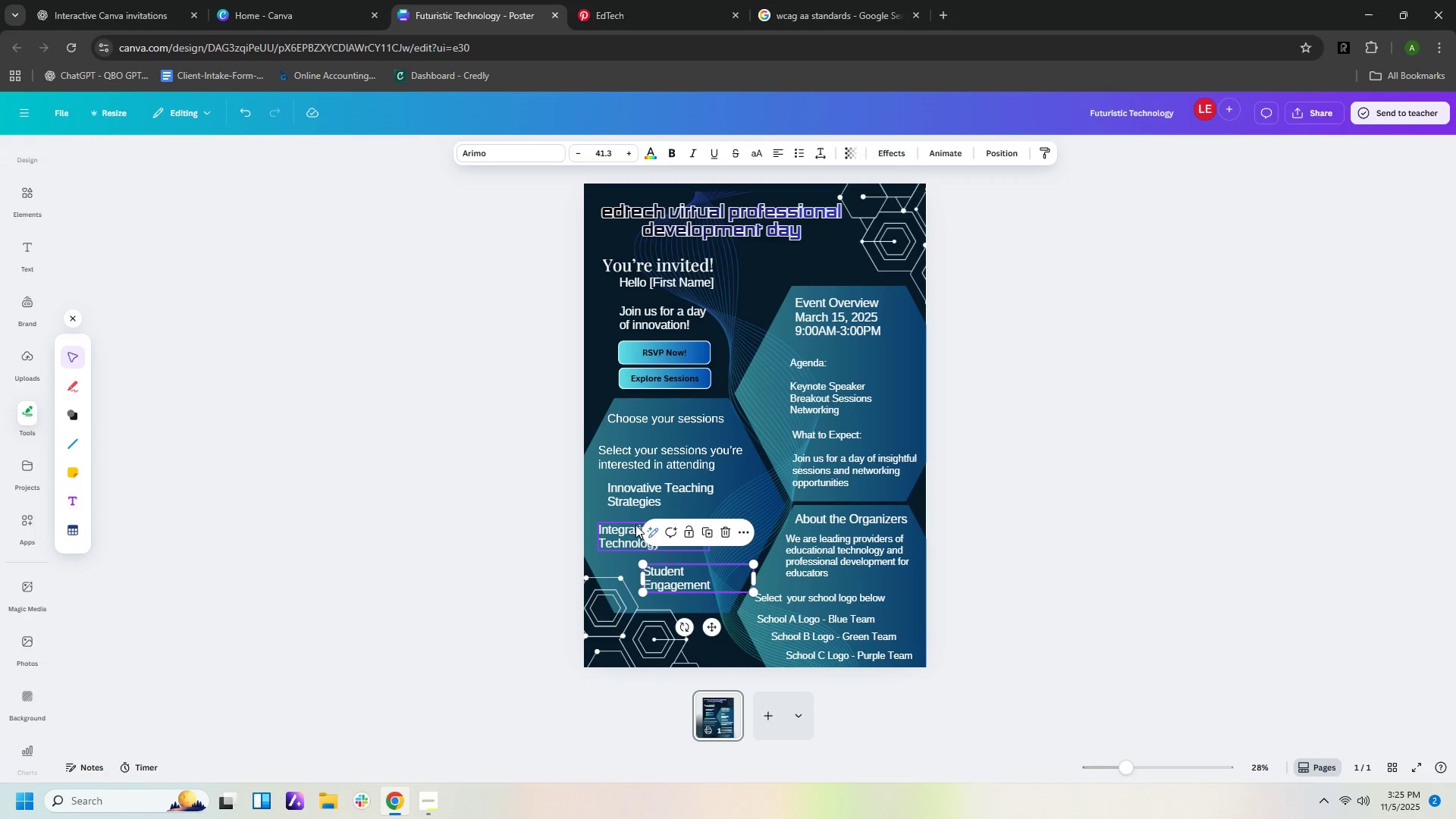 
left_click_drag(start_coordinate=[617, 530], to_coordinate=[686, 532])
 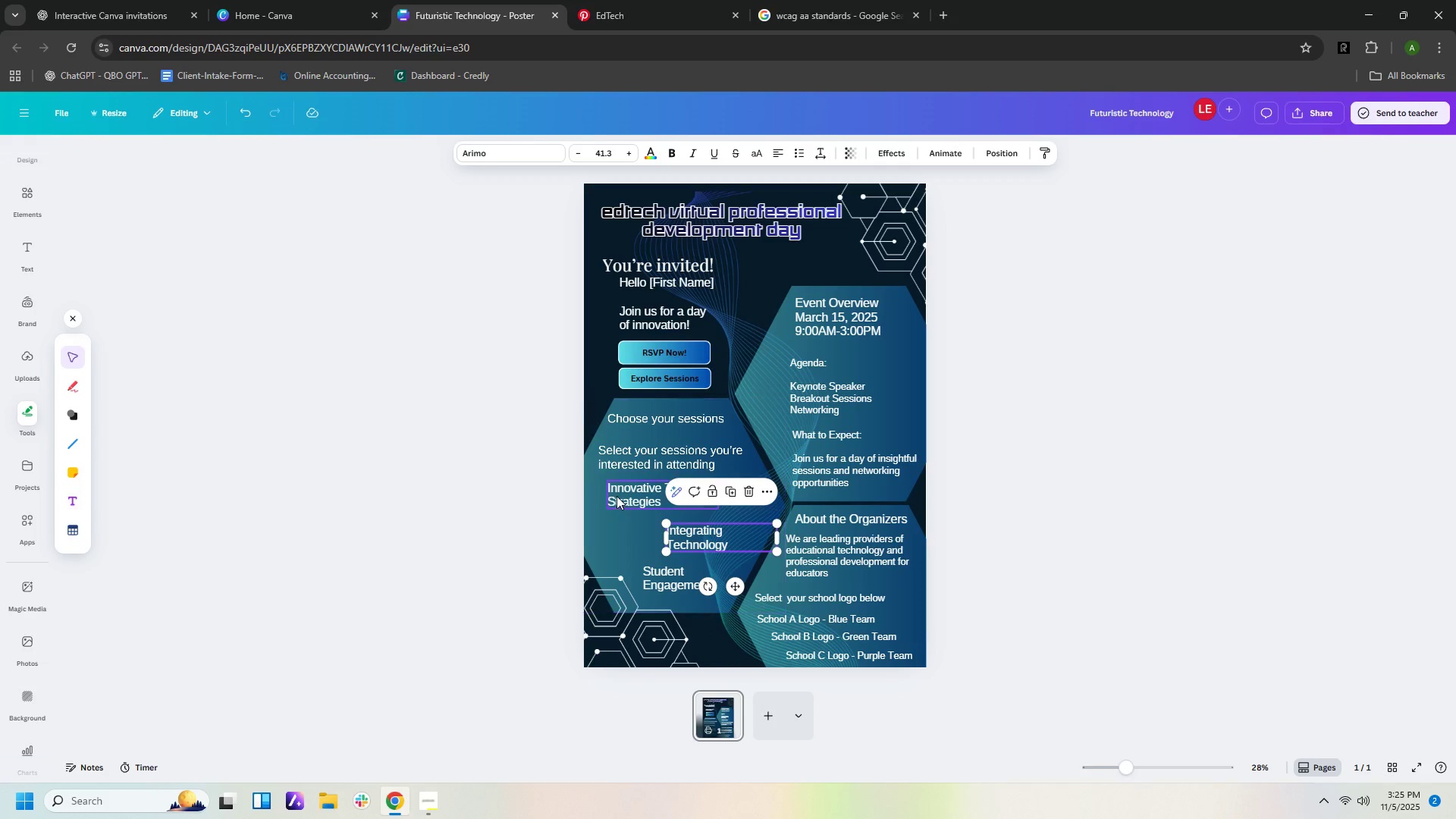 
left_click_drag(start_coordinate=[617, 495], to_coordinate=[610, 504])
 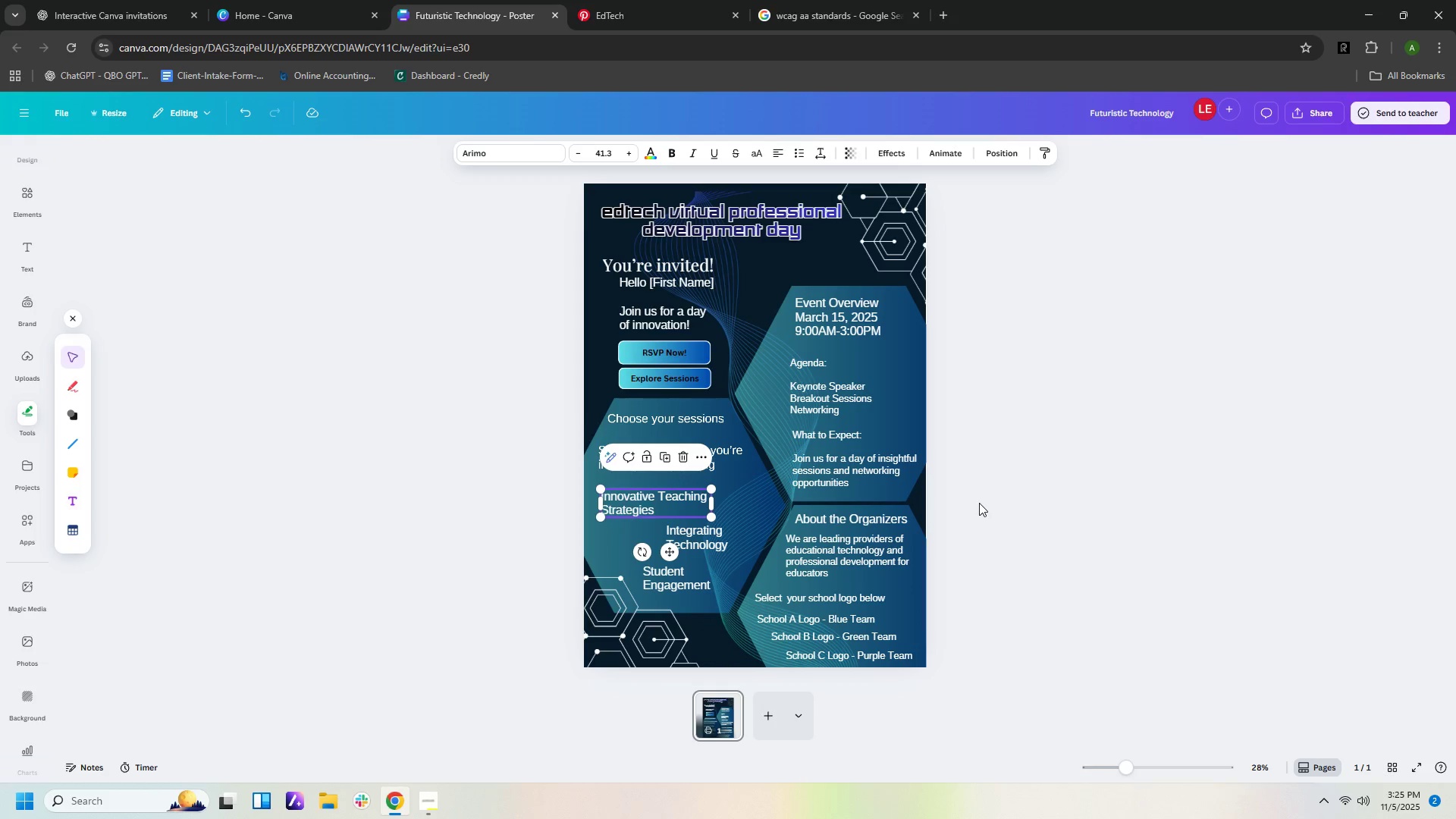 
left_click([979, 503])
 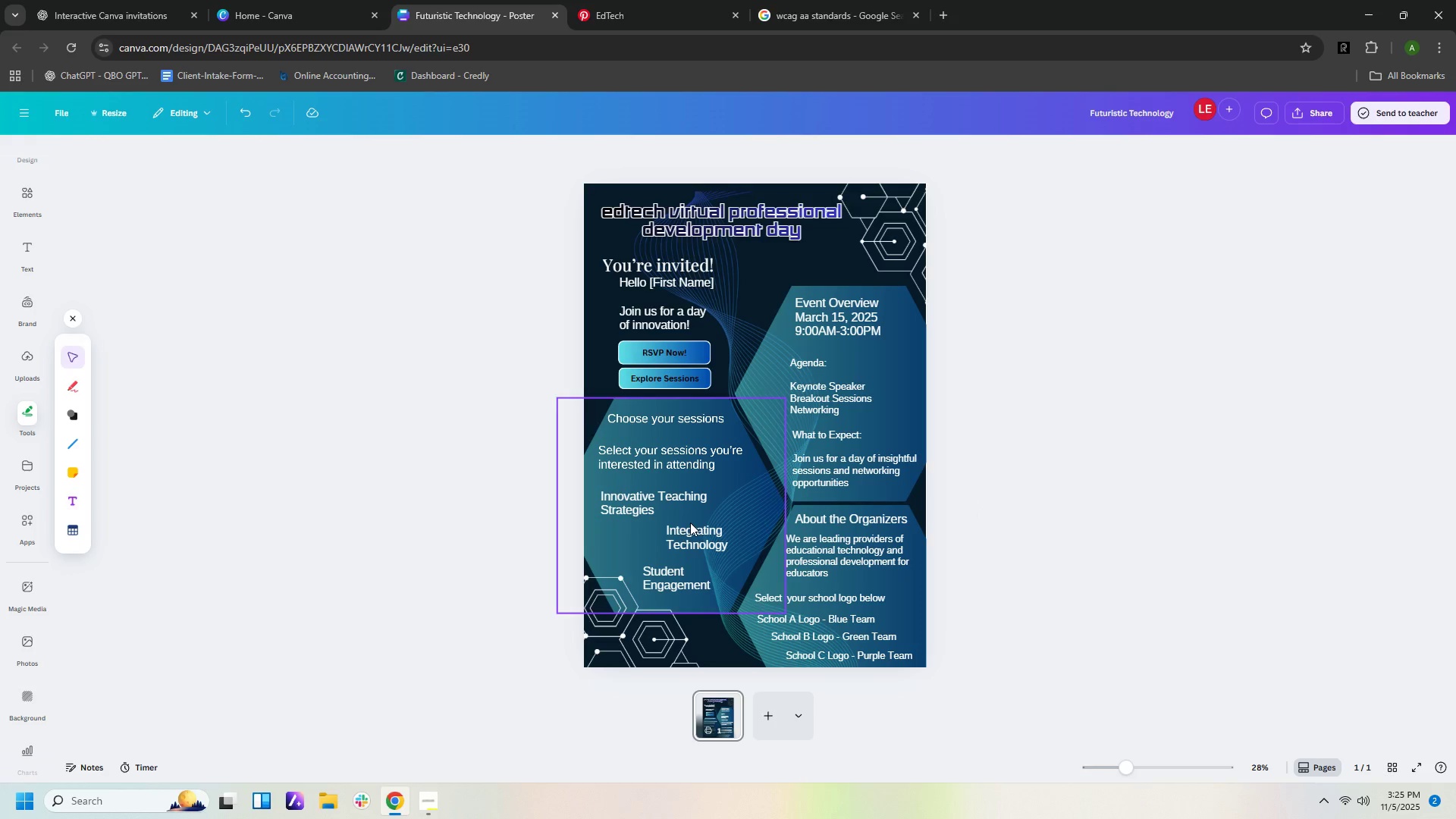 
left_click_drag(start_coordinate=[690, 529], to_coordinate=[714, 526])
 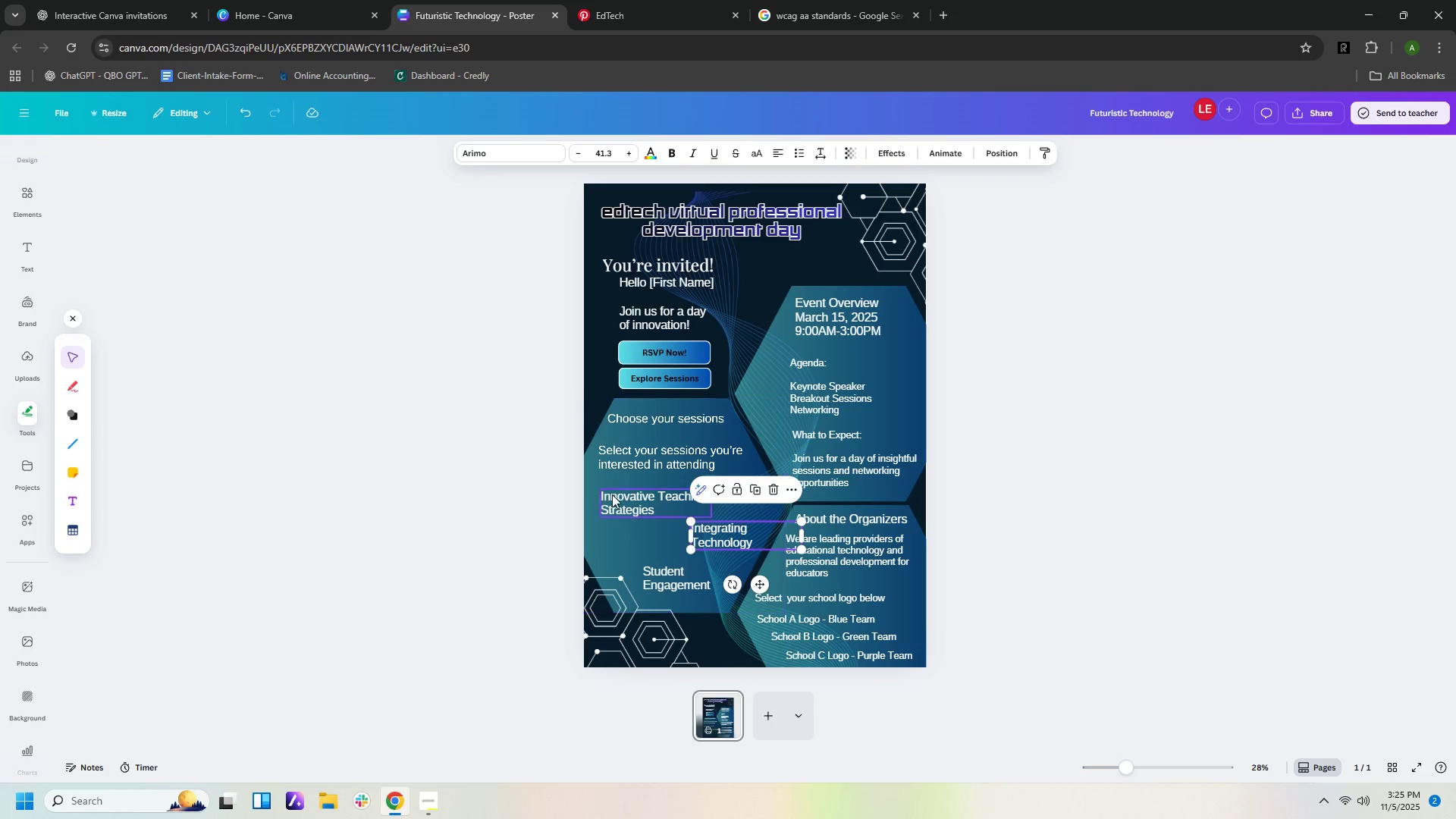 
left_click_drag(start_coordinate=[613, 494], to_coordinate=[613, 506])
 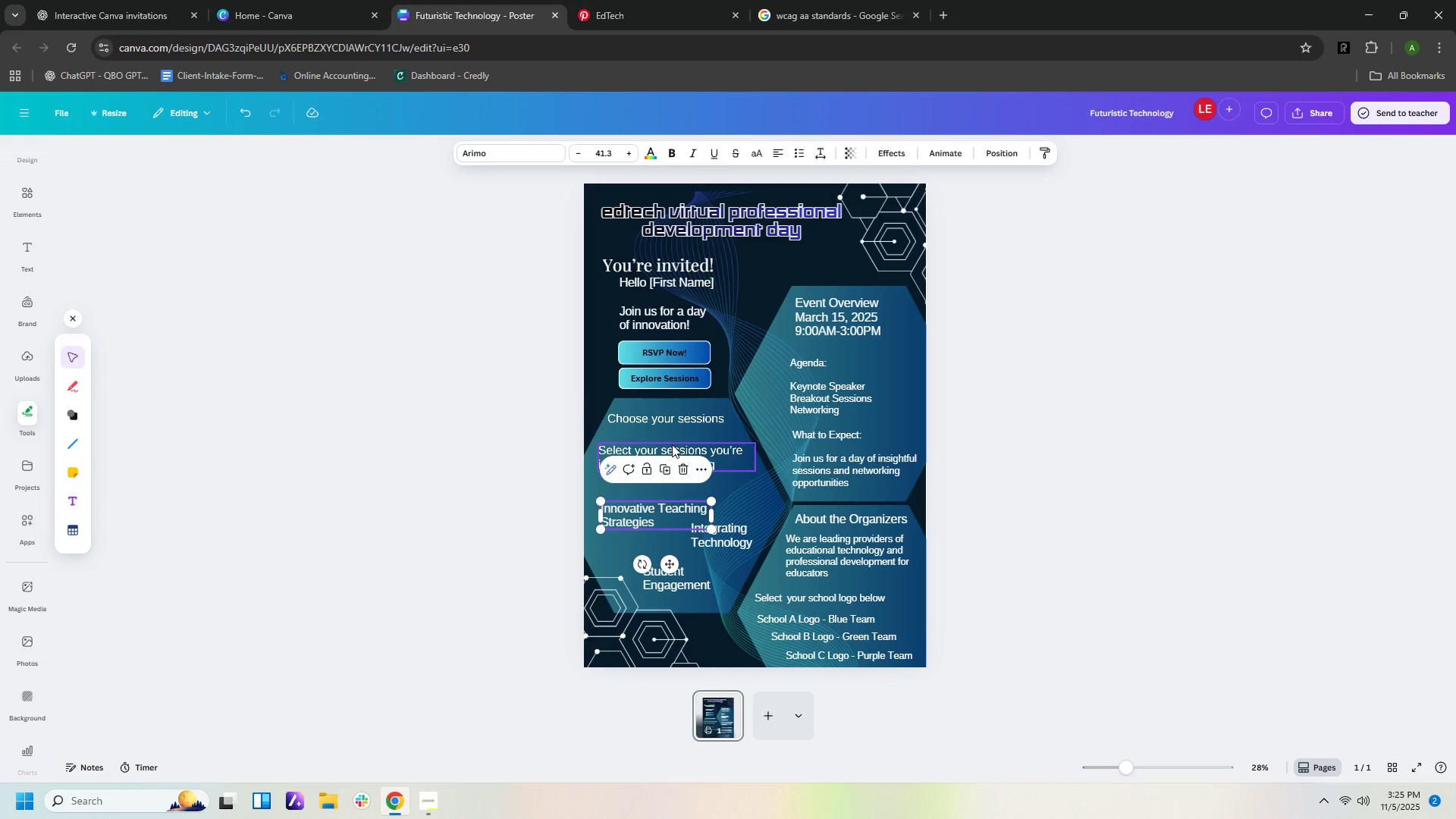 
left_click_drag(start_coordinate=[672, 444], to_coordinate=[671, 435])
 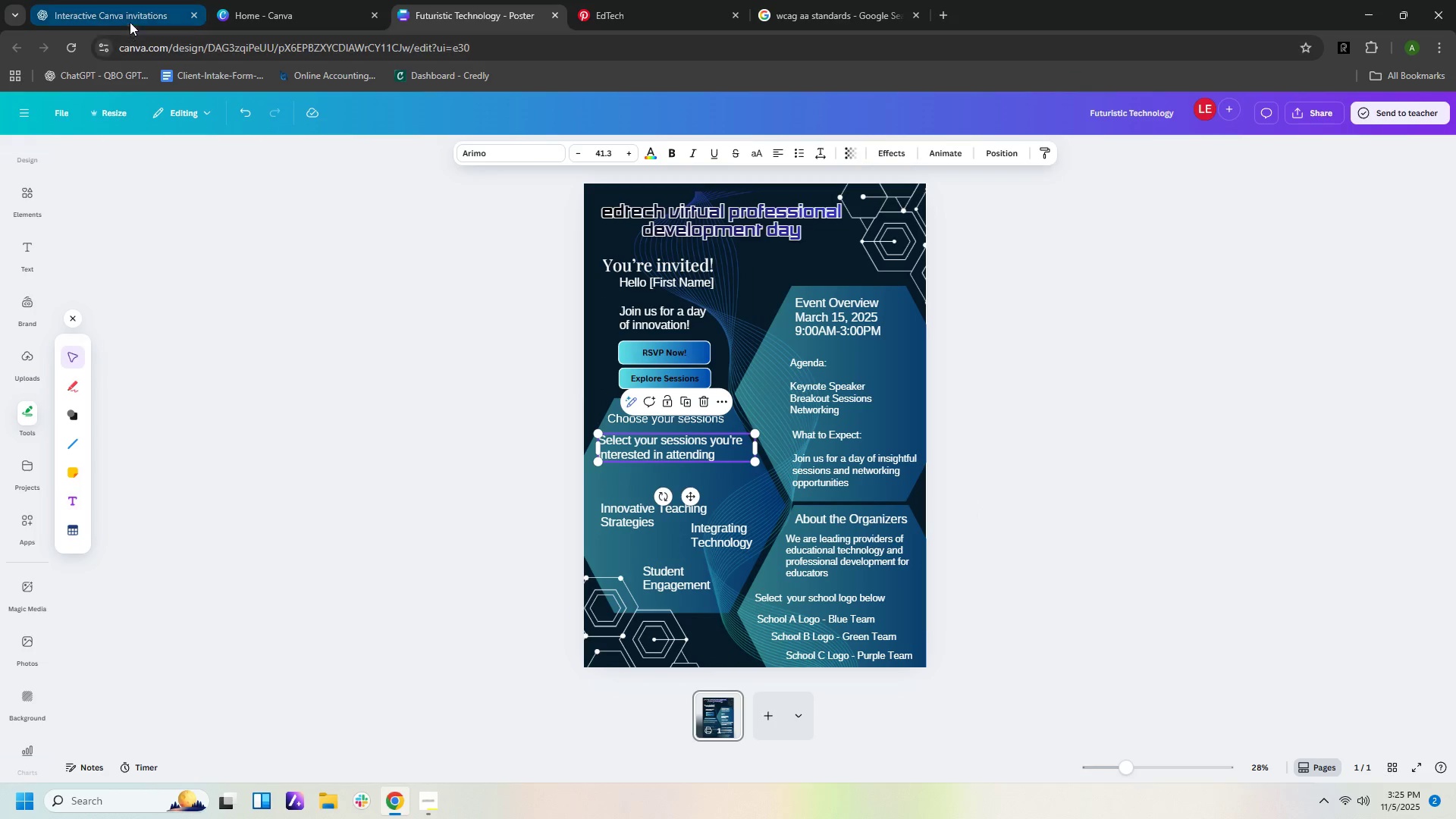 
left_click([132, 17])
 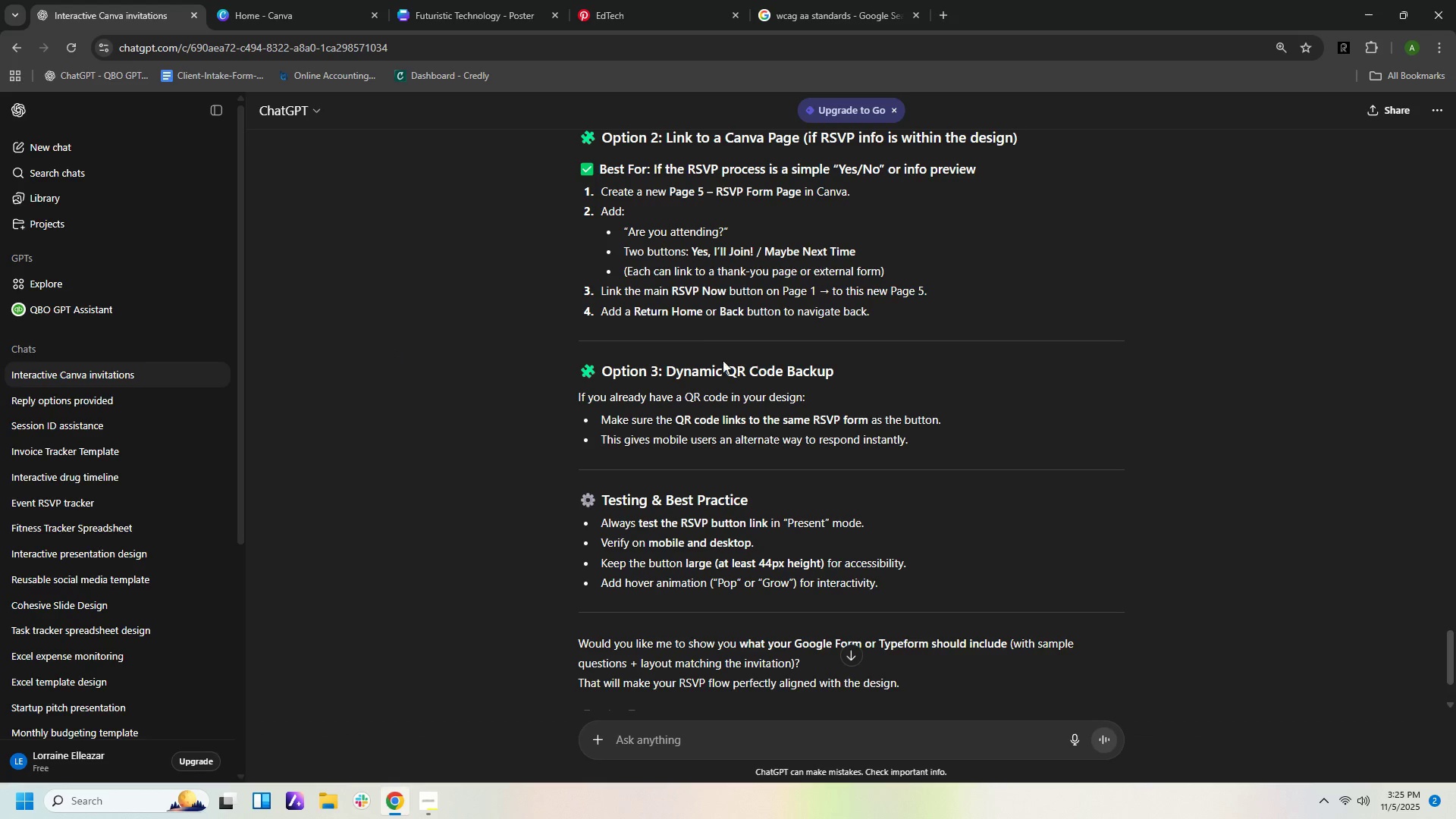 
scroll: coordinate [814, 441], scroll_direction: up, amount: 10.0
 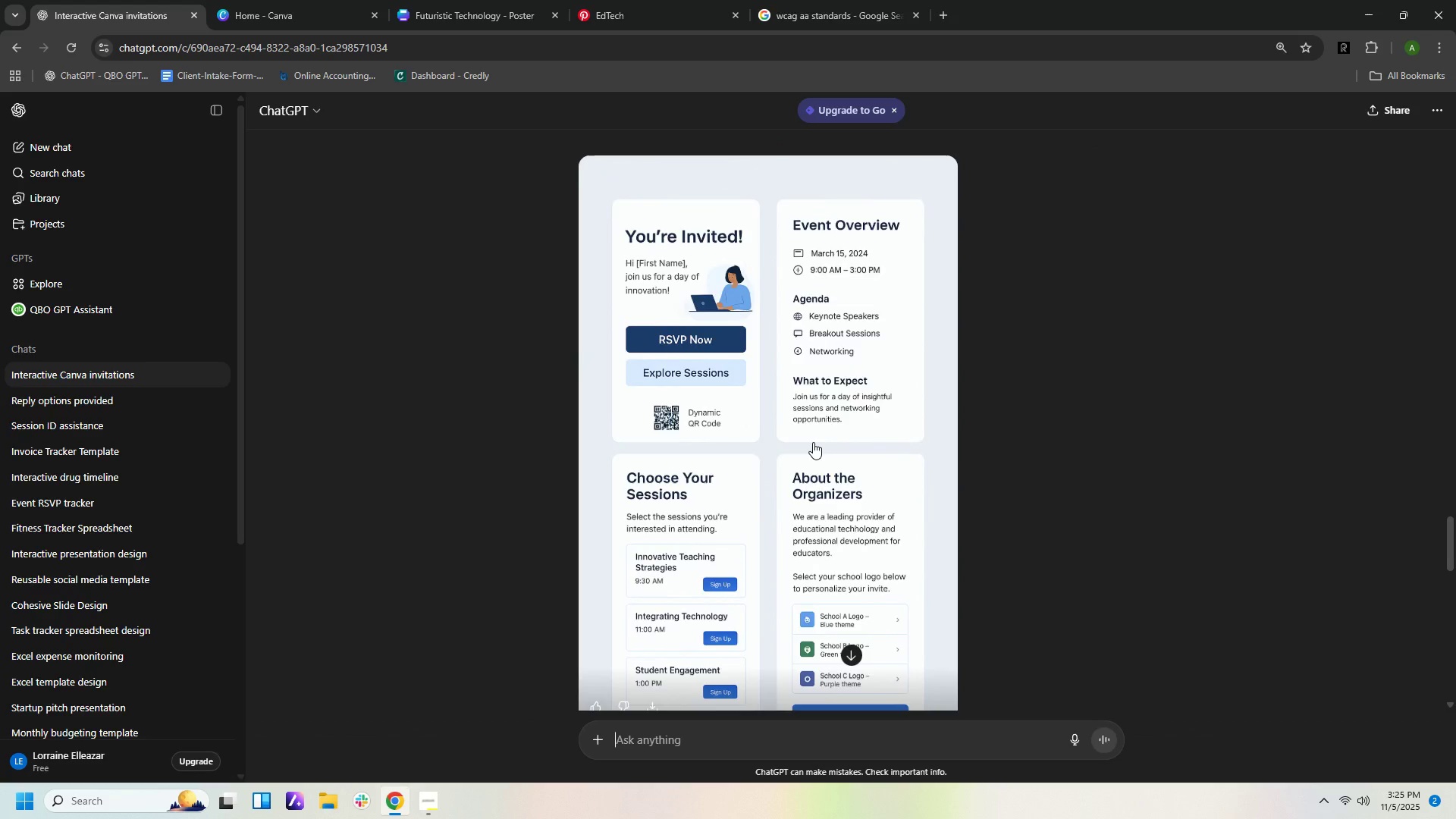 
scroll: coordinate [812, 443], scroll_direction: down, amount: 2.0
 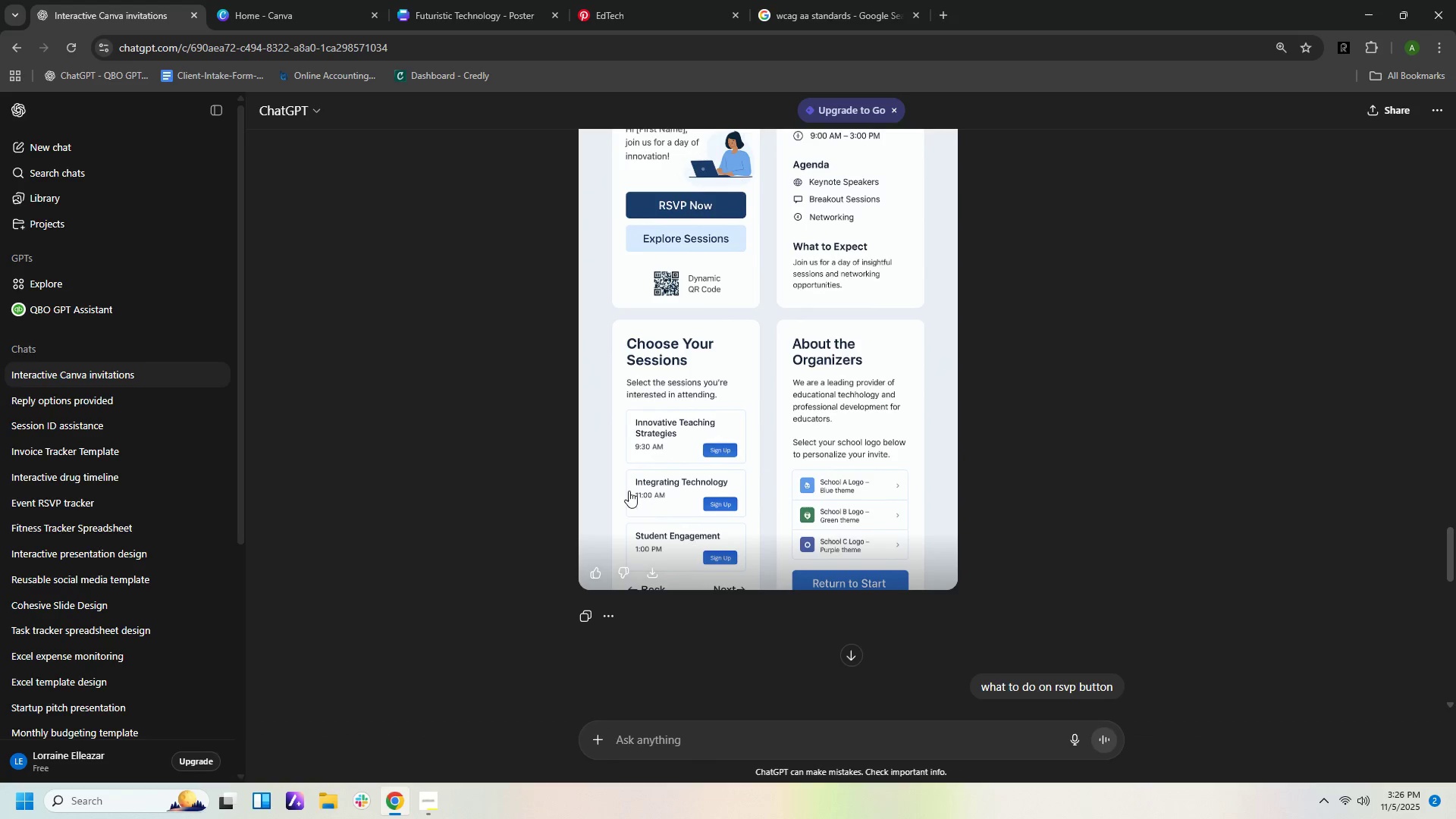 
wait(16.31)
 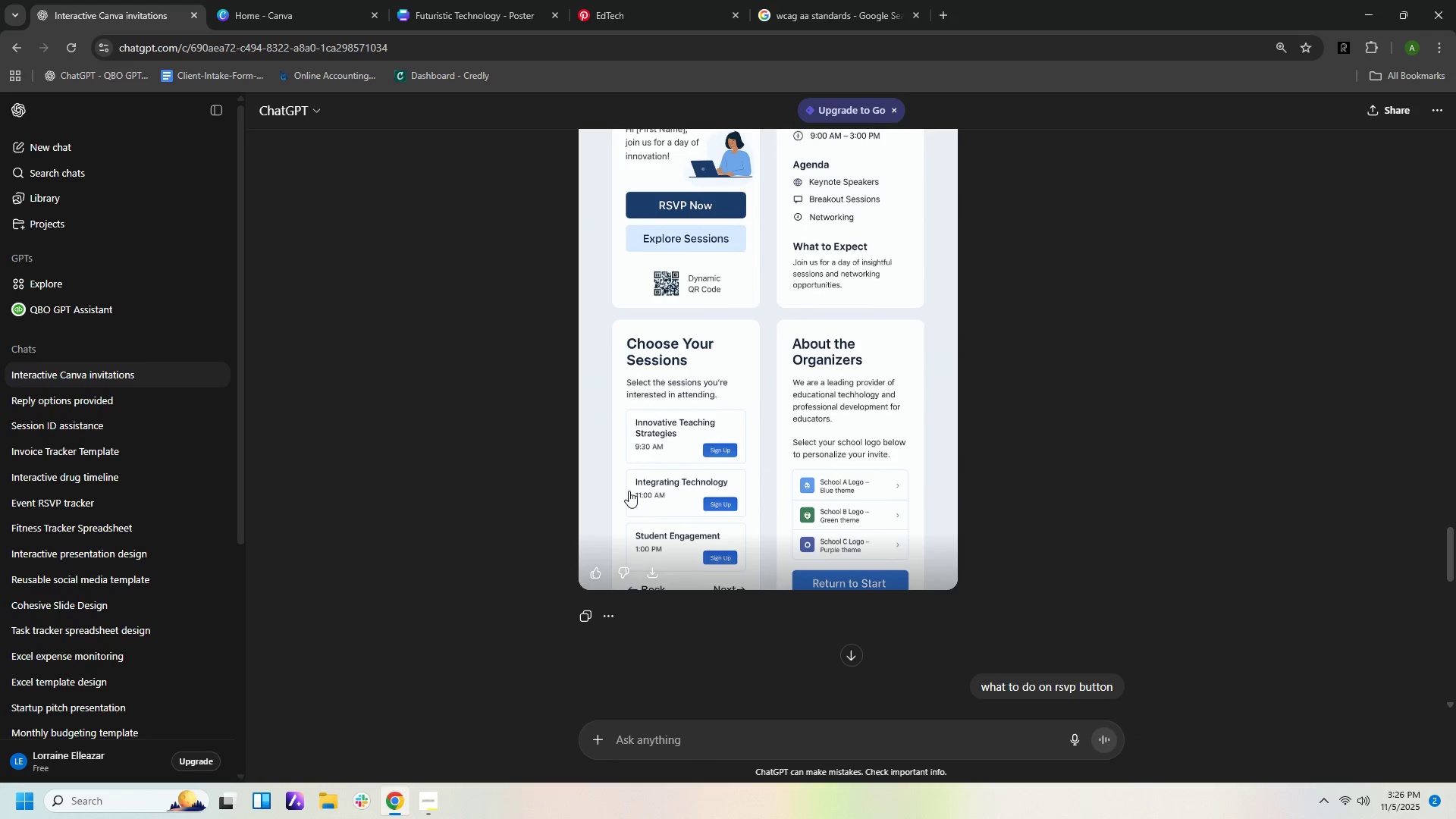 
left_click([457, 25])
 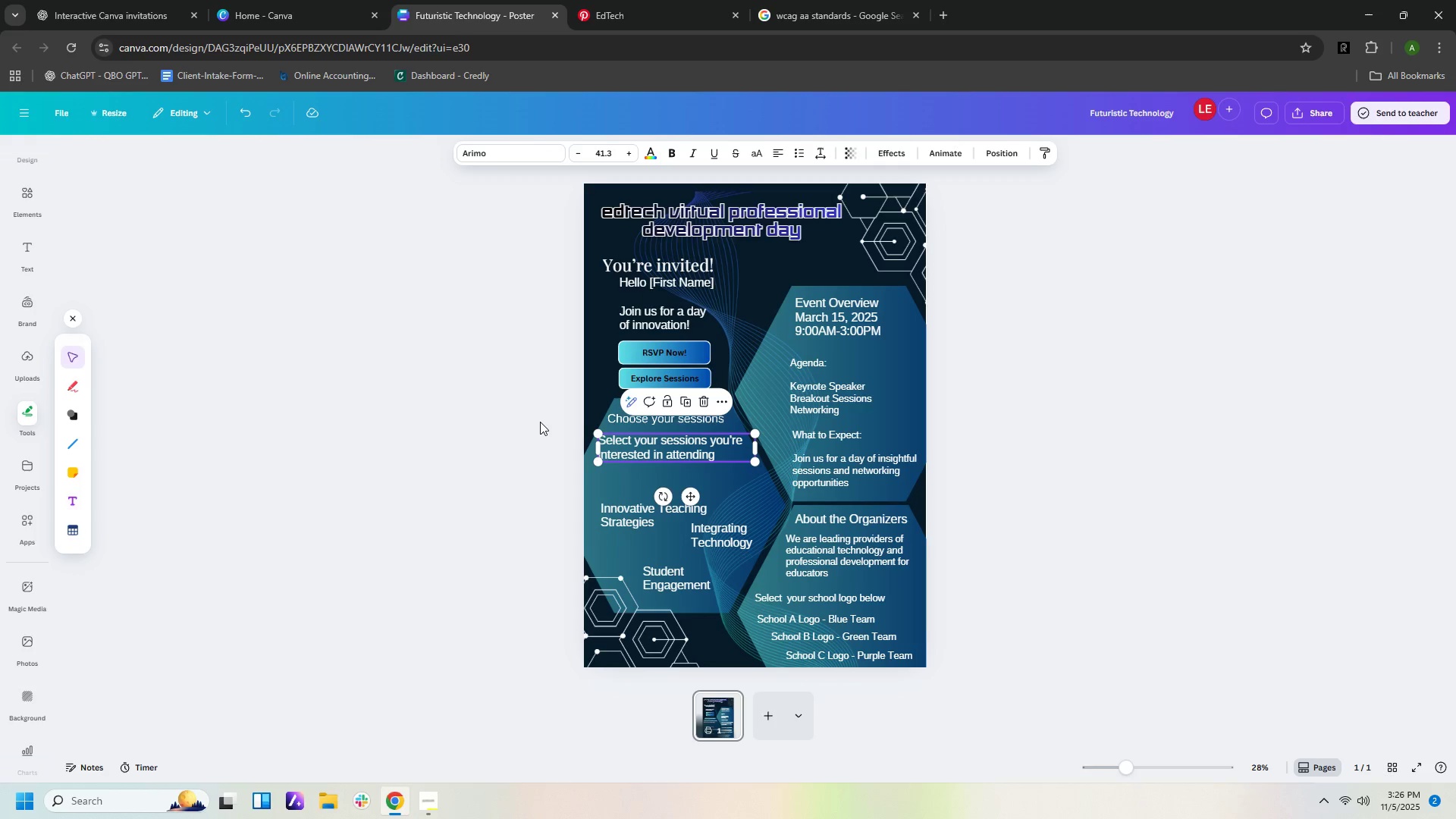 
left_click([540, 422])
 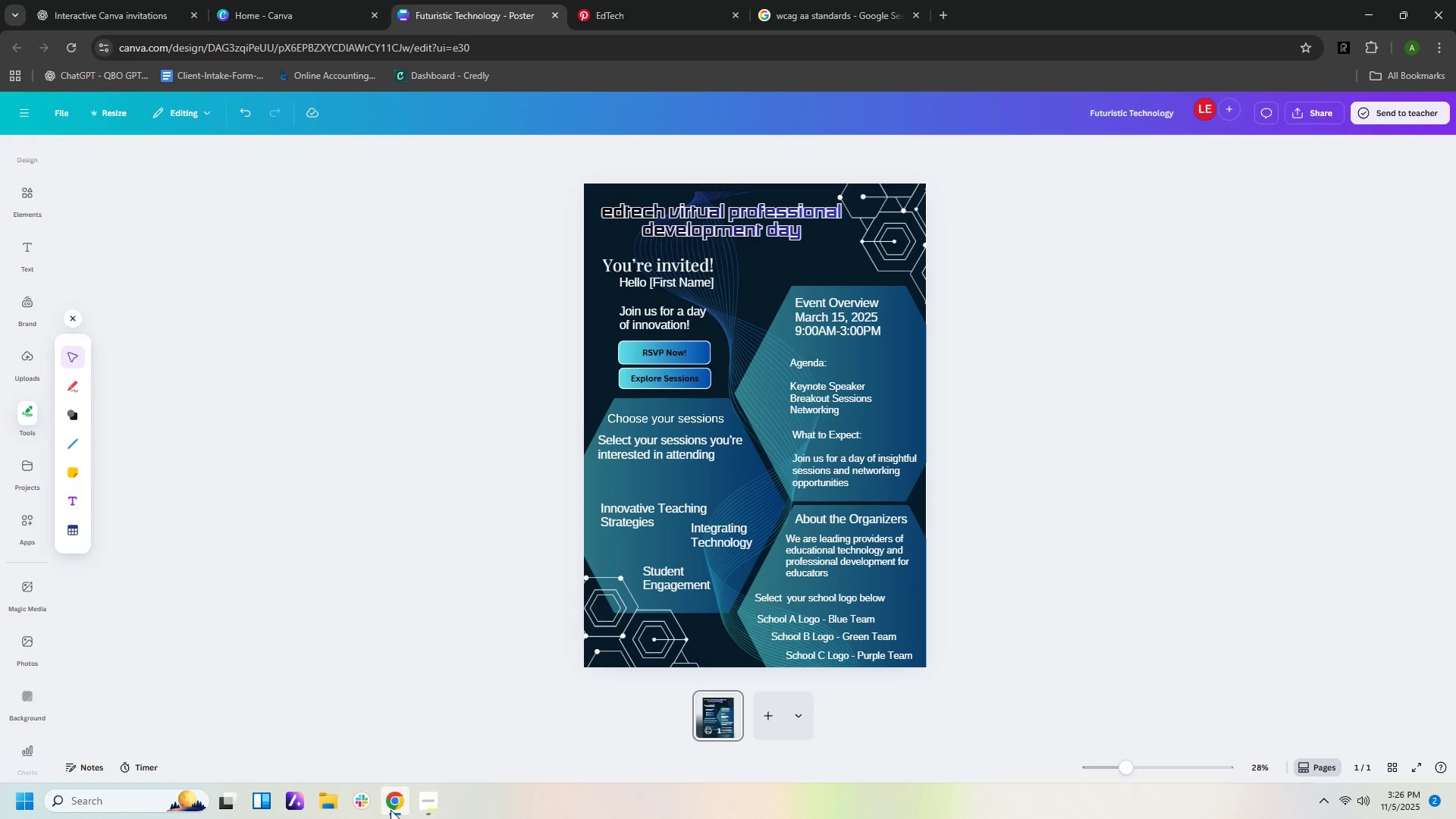 
wait(5.82)
 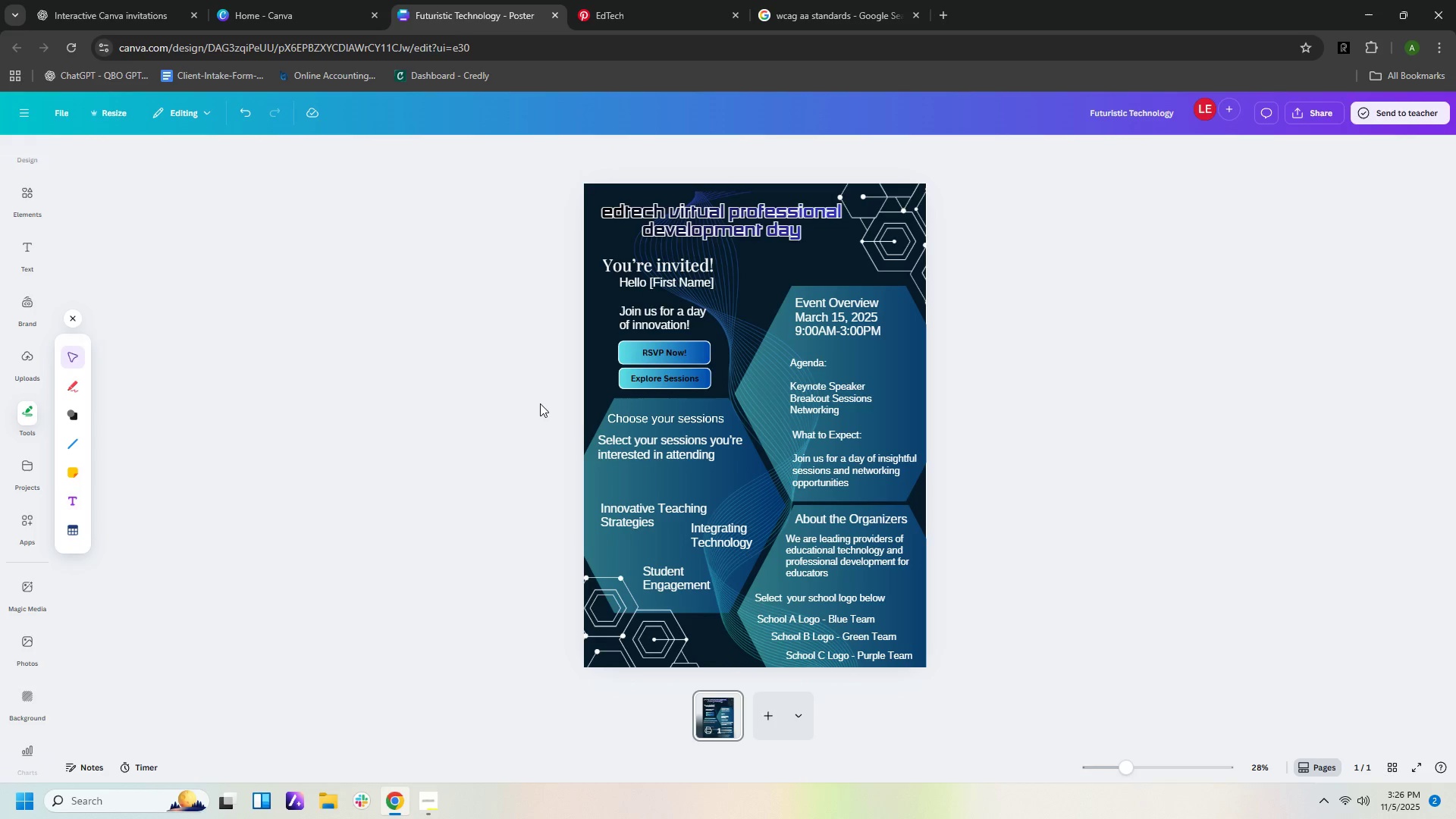 
left_click([692, 418])
 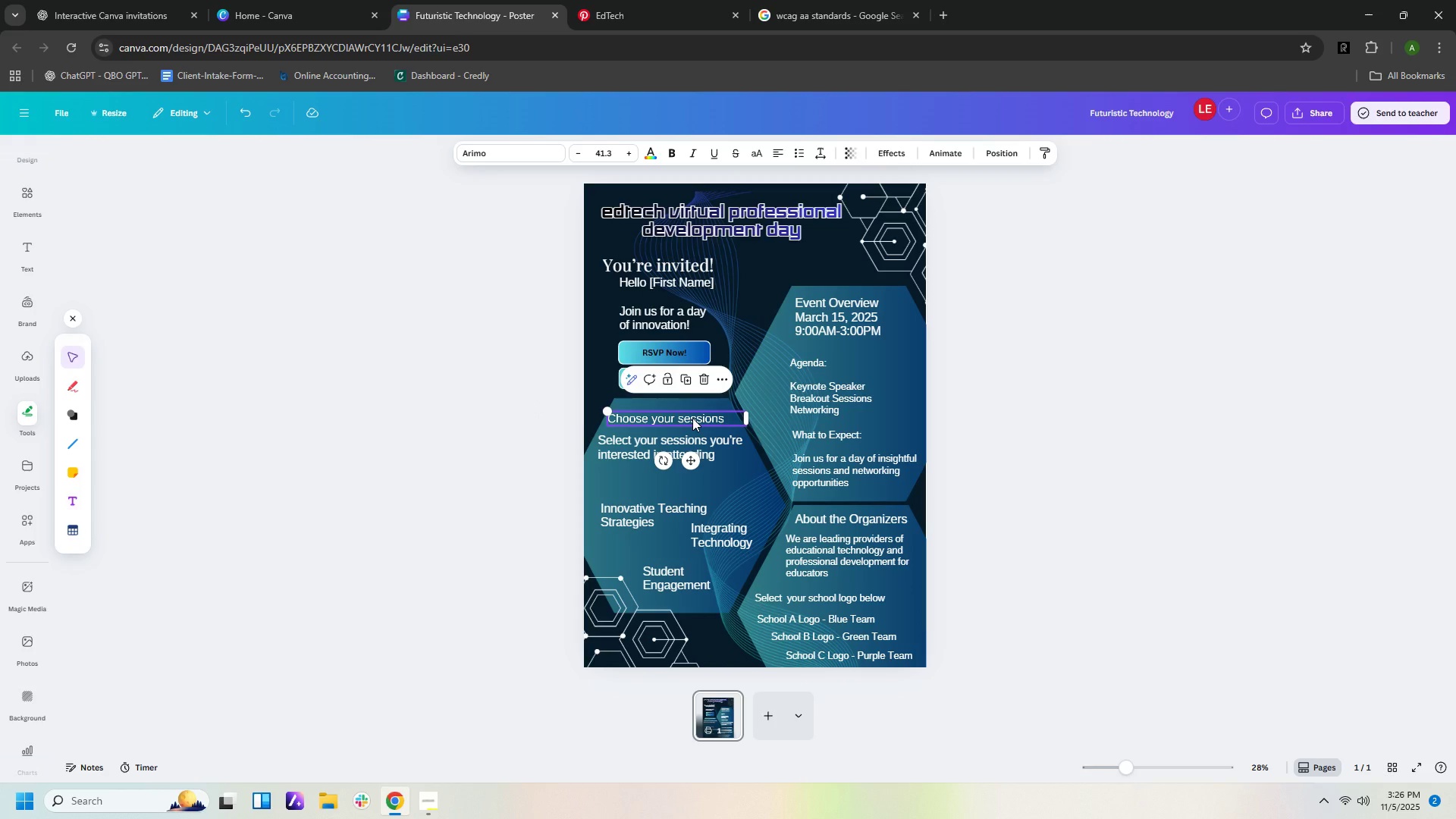 
key(Control+C)
 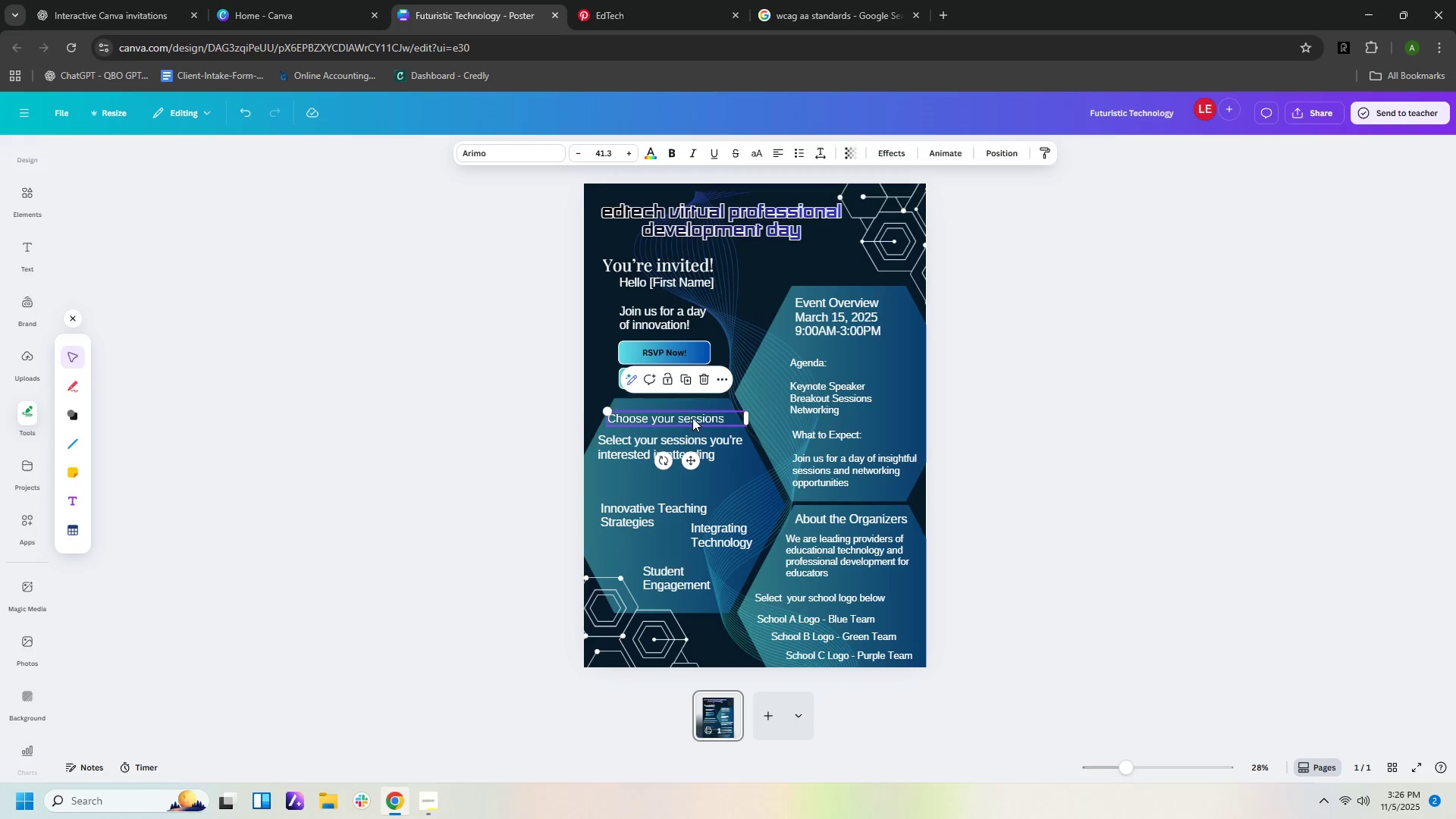 
key(Control+V)
 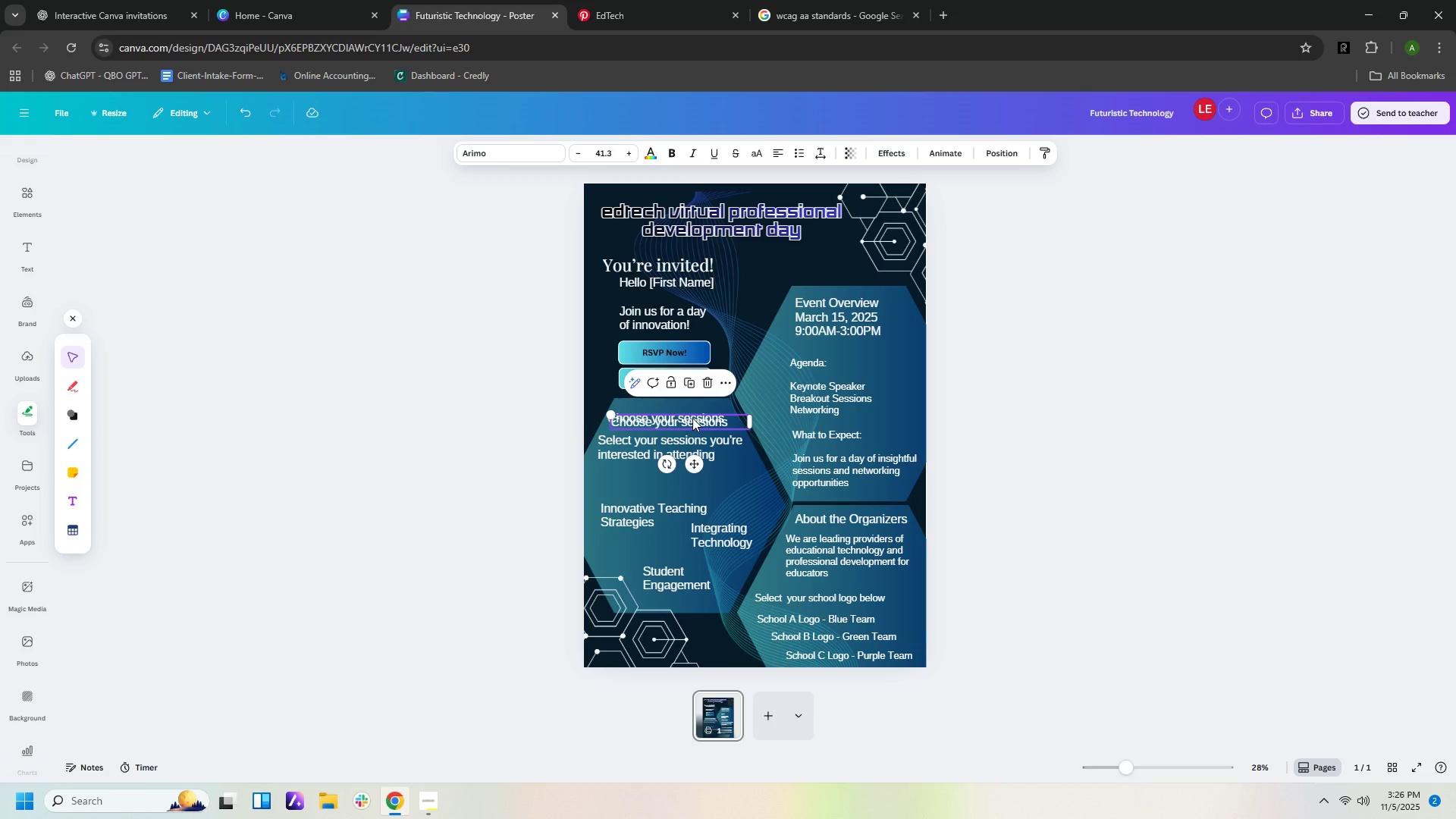 
left_click_drag(start_coordinate=[692, 418], to_coordinate=[680, 466])
 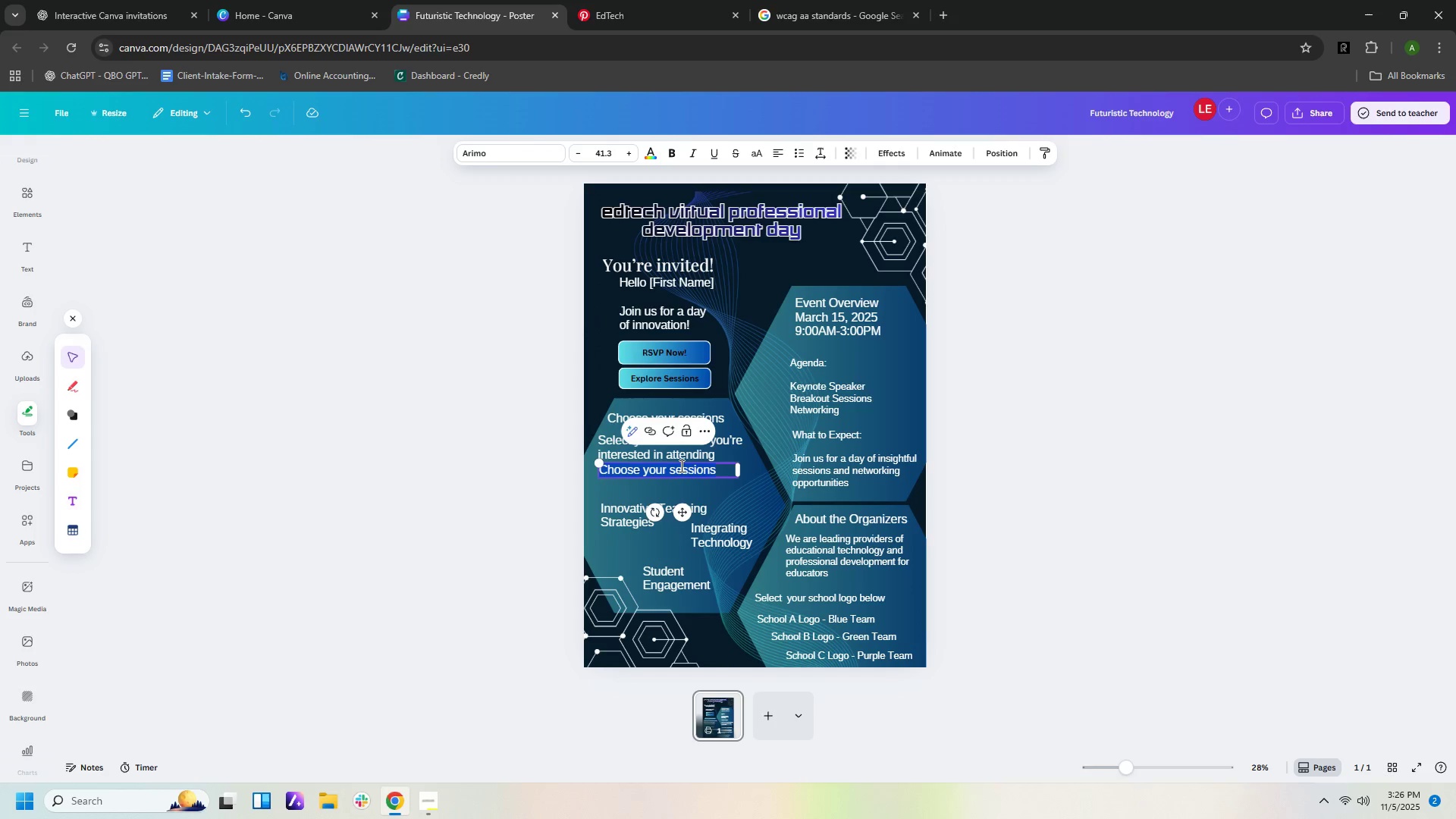 
double_click([680, 466])
 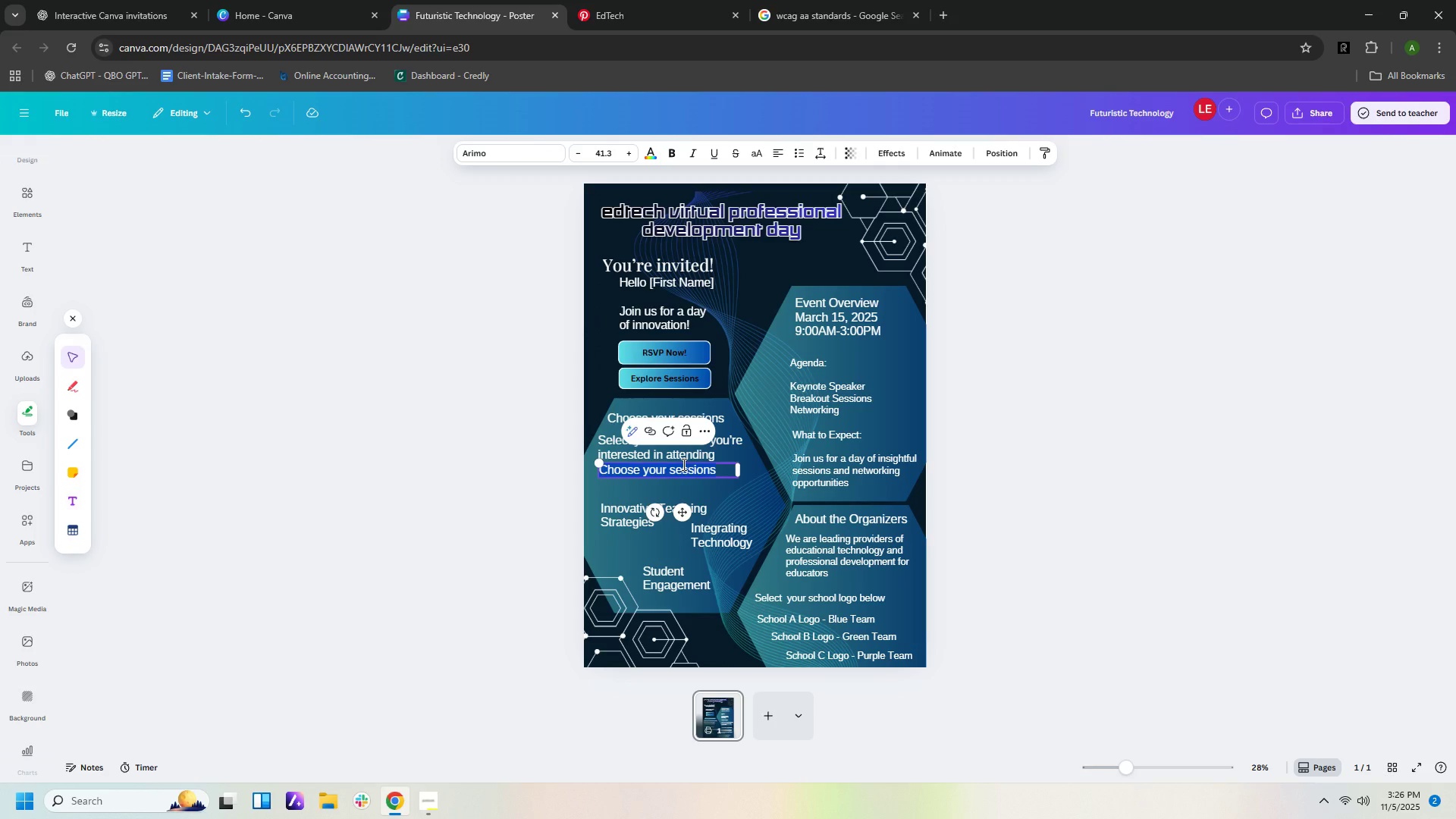 
type(9:30)
 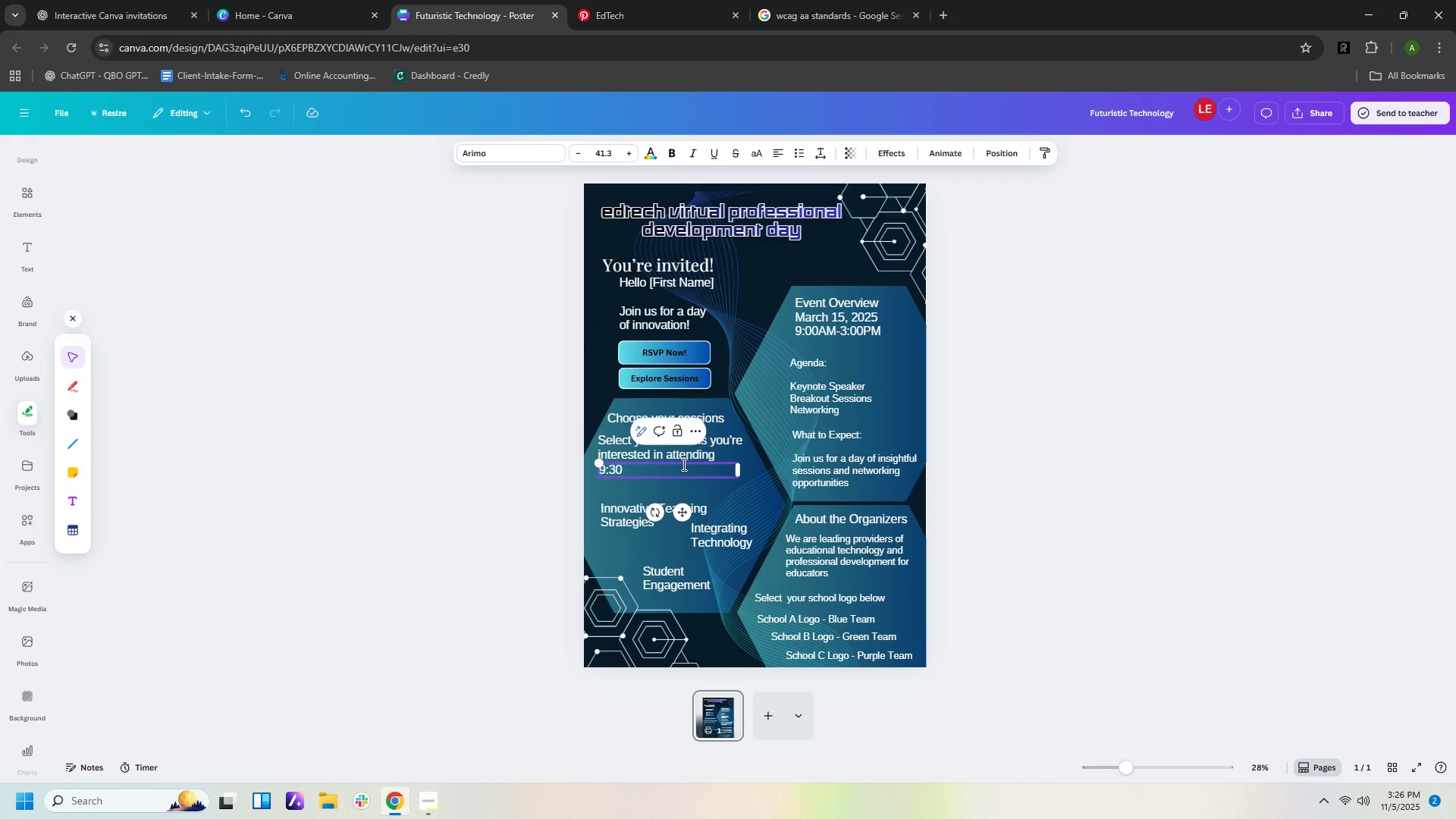 
left_click_drag(start_coordinate=[737, 473], to_coordinate=[708, 473])
 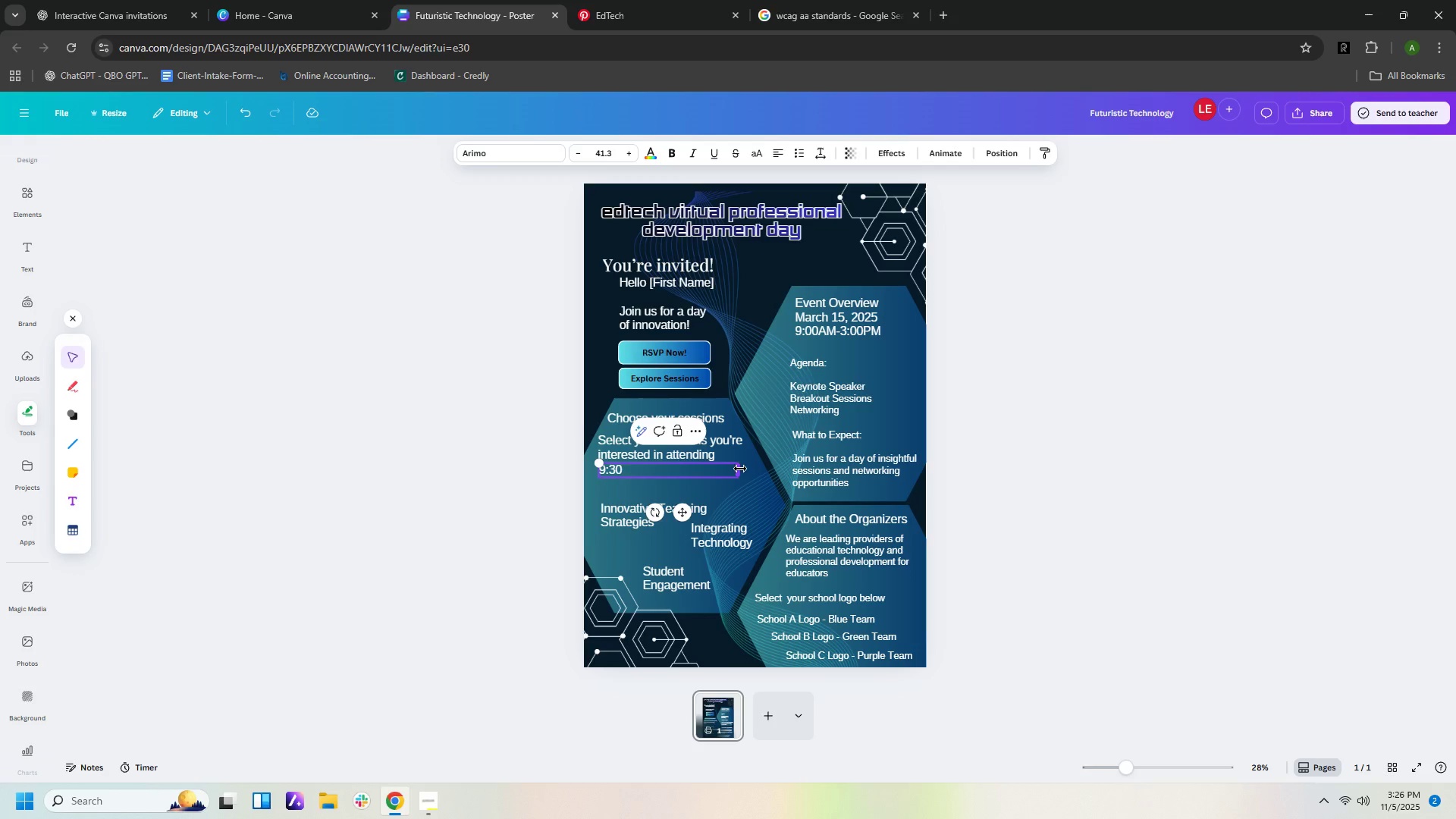 
left_click_drag(start_coordinate=[740, 469], to_coordinate=[627, 464])
 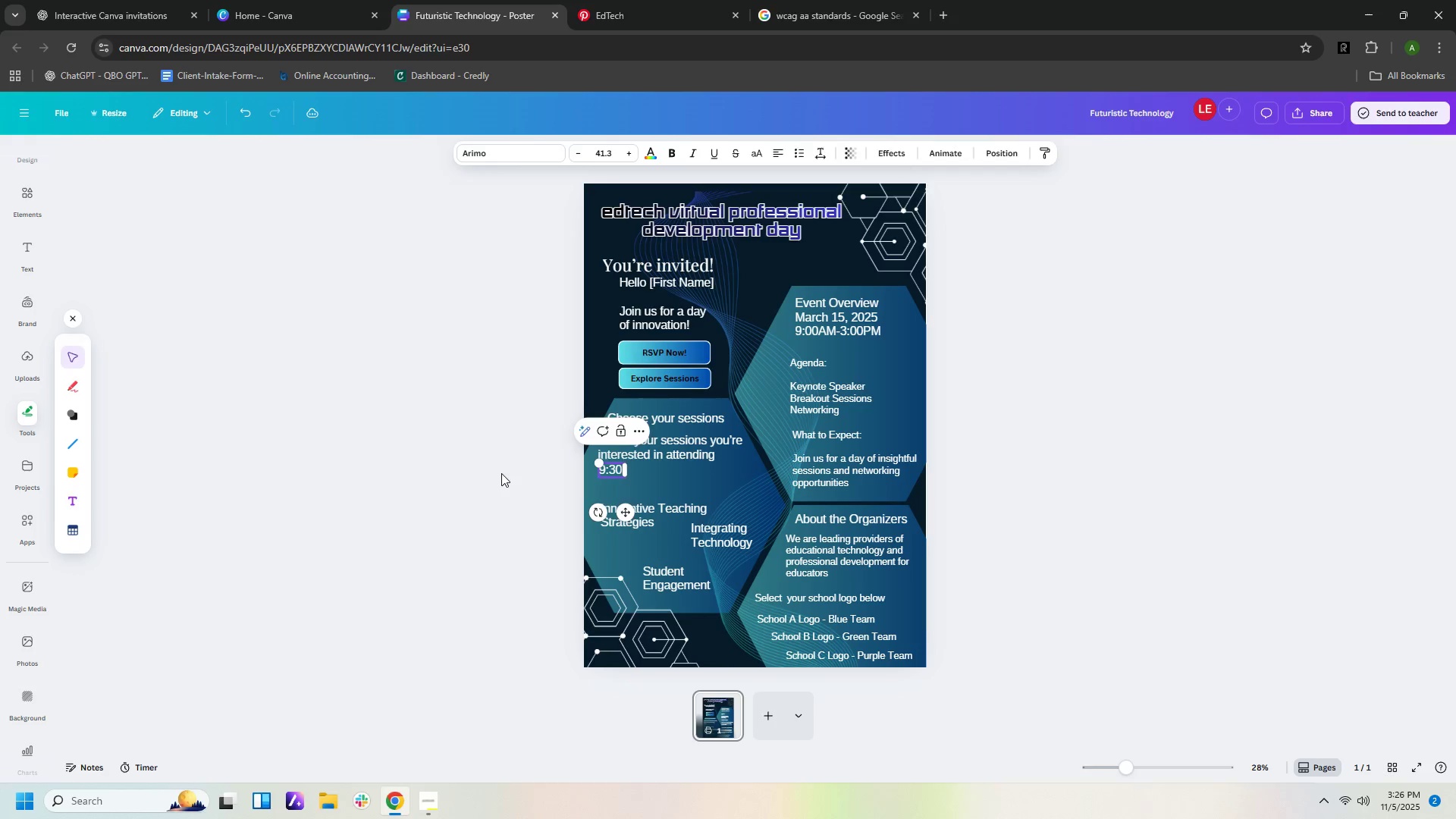 
left_click([501, 473])
 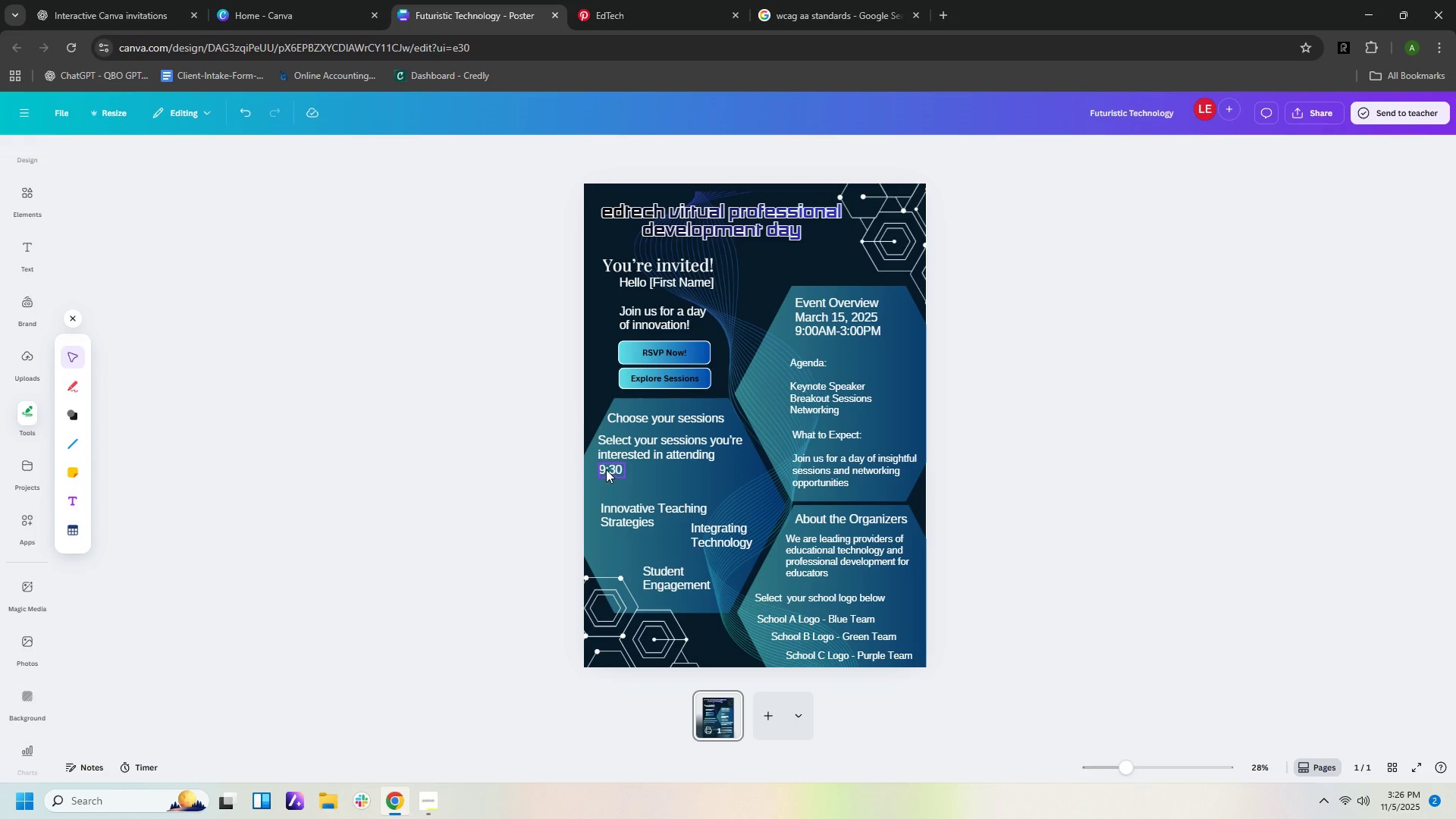 
left_click_drag(start_coordinate=[606, 469], to_coordinate=[661, 467])
 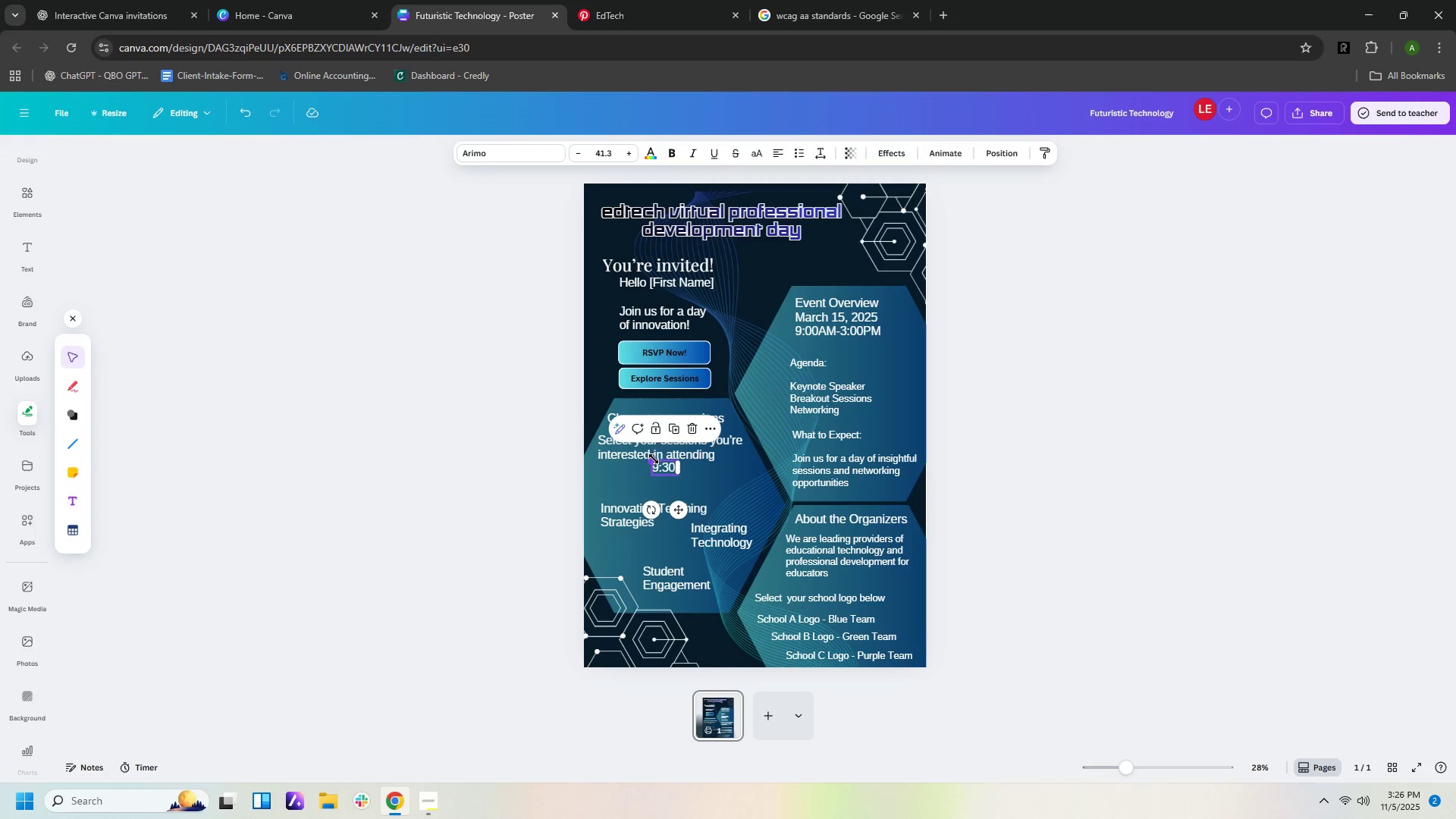 
left_click_drag(start_coordinate=[653, 459], to_coordinate=[657, 460])
 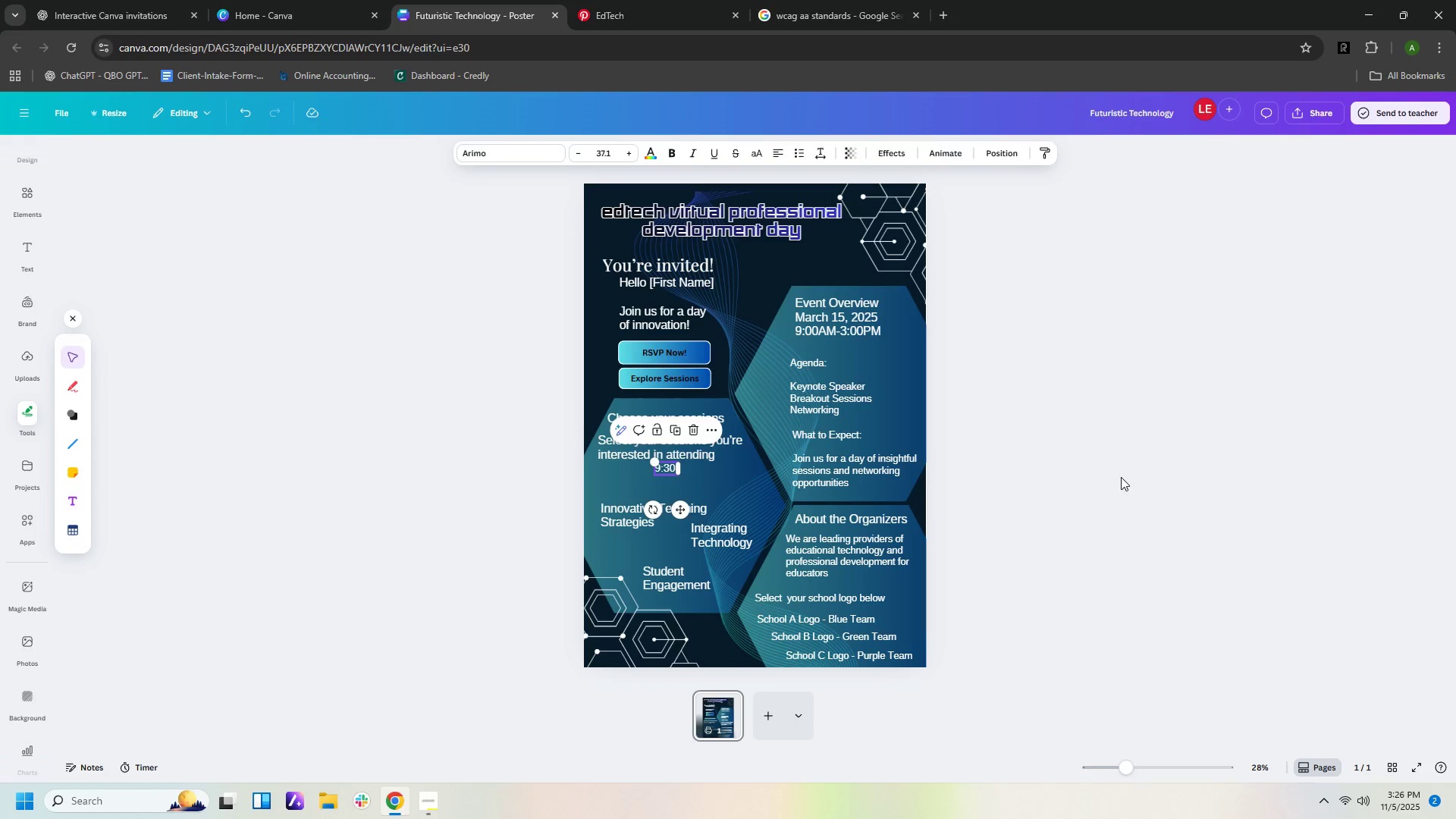 
left_click([1121, 477])
 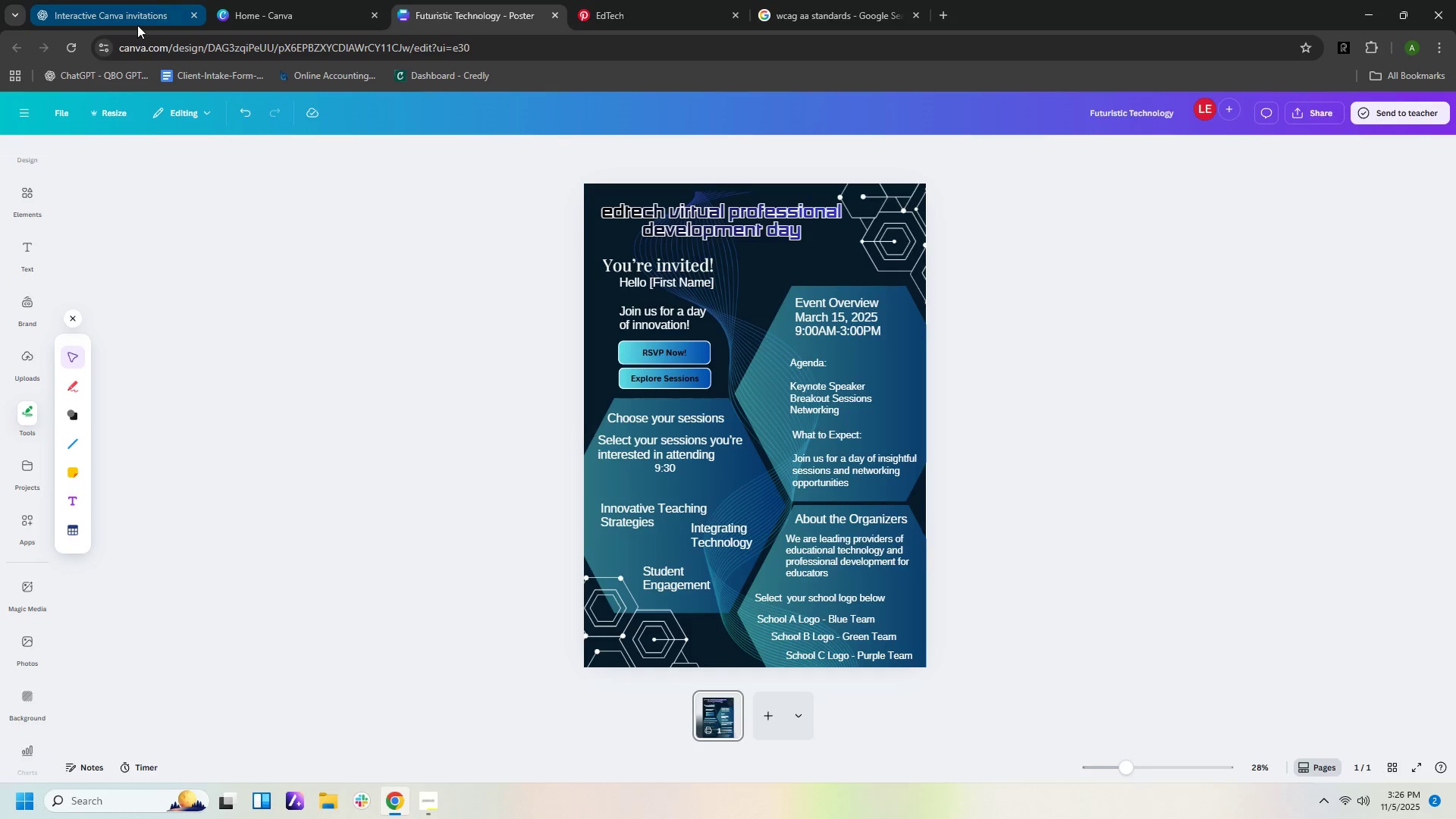 
left_click([137, 25])
 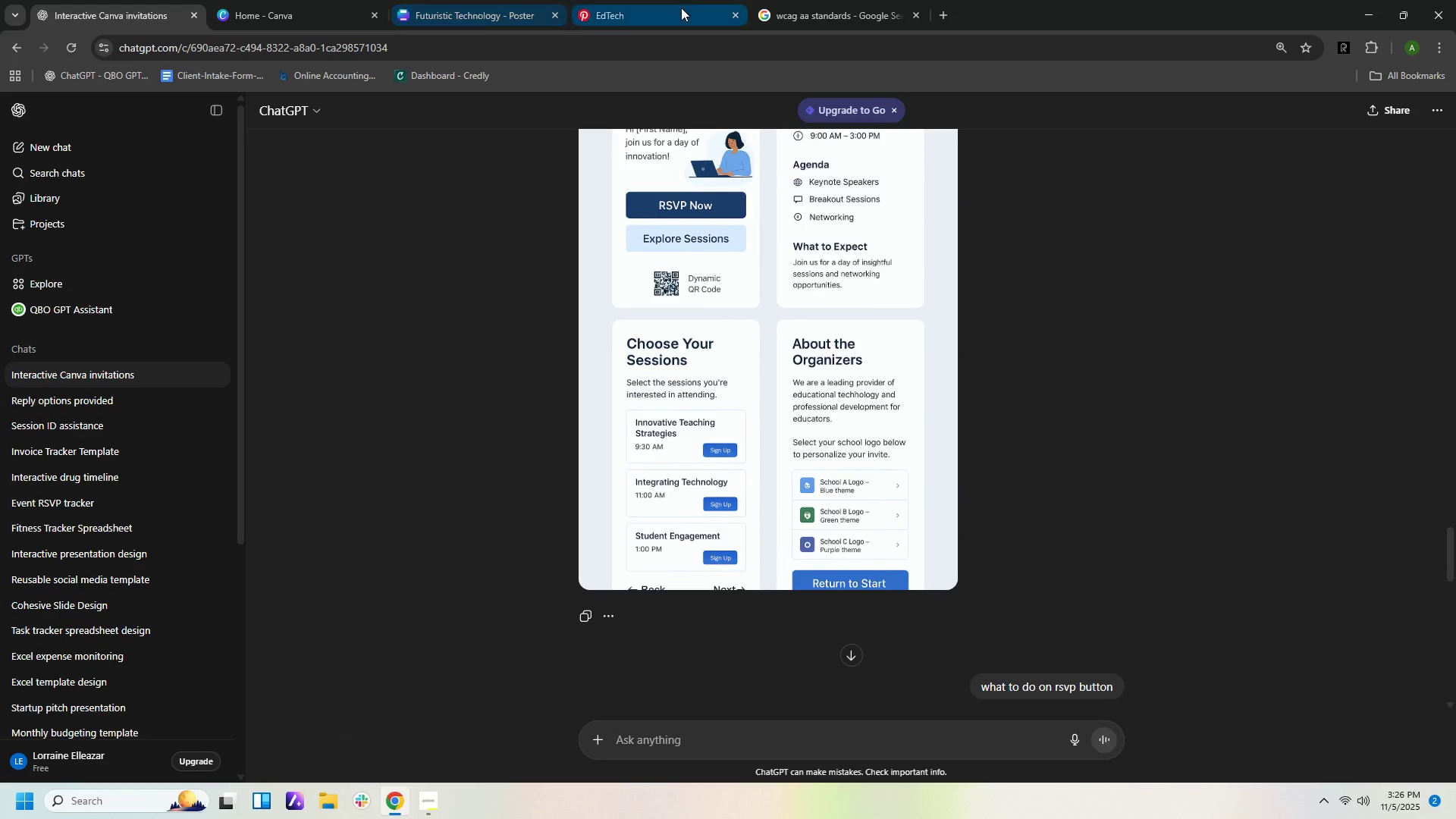 
left_click([499, 22])
 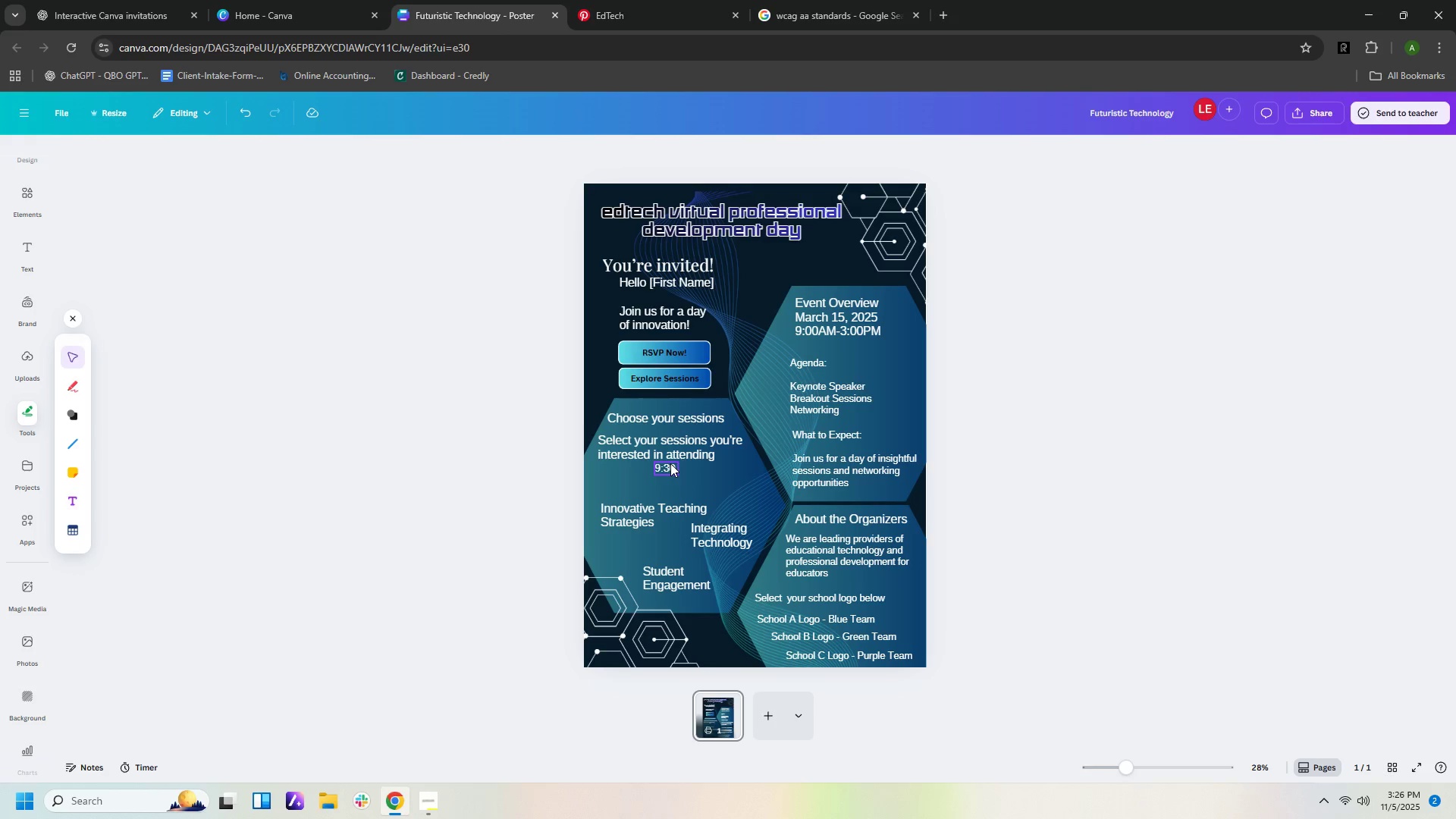 
left_click_drag(start_coordinate=[670, 467], to_coordinate=[619, 468])
 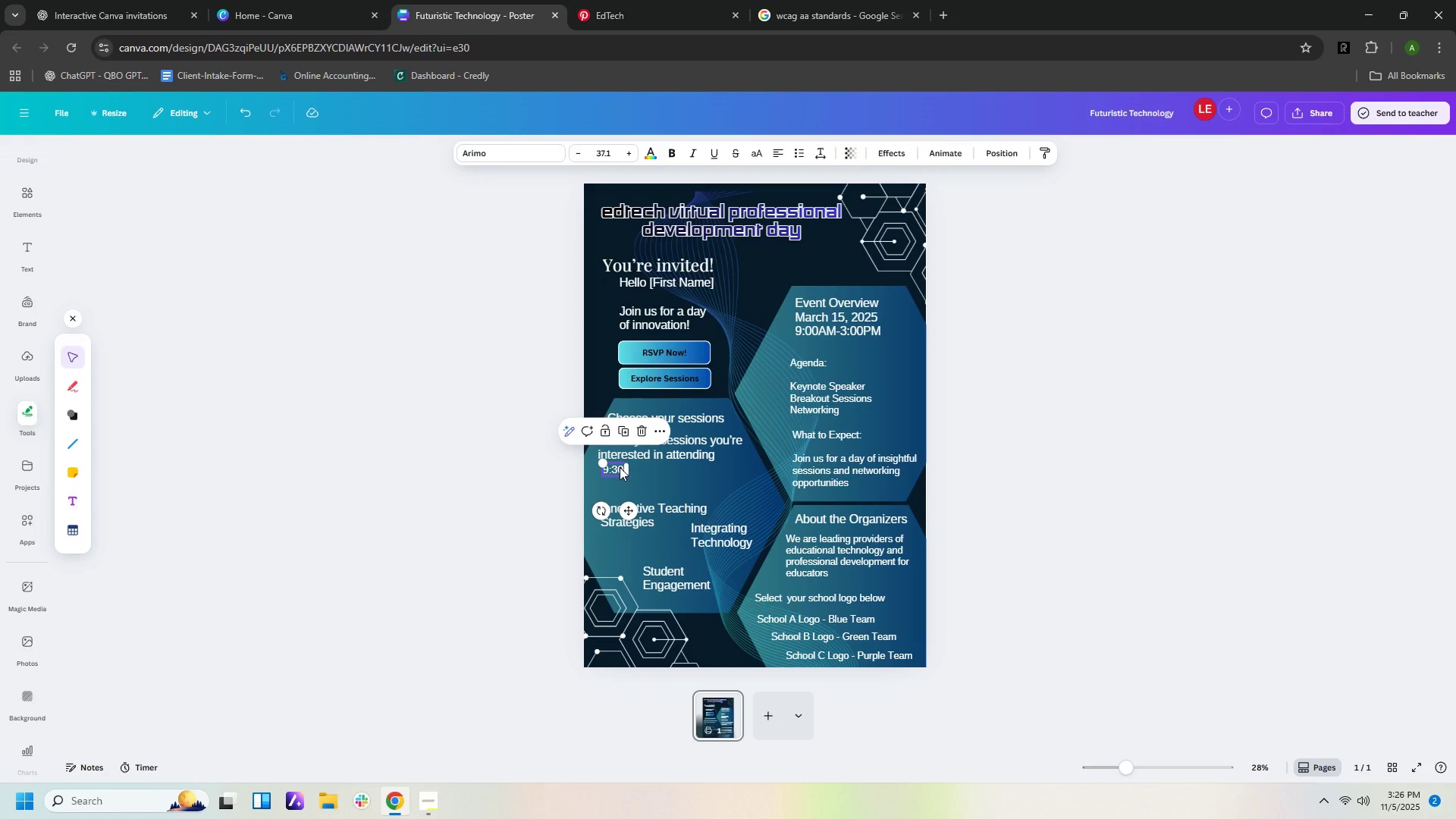 
double_click([620, 467])
 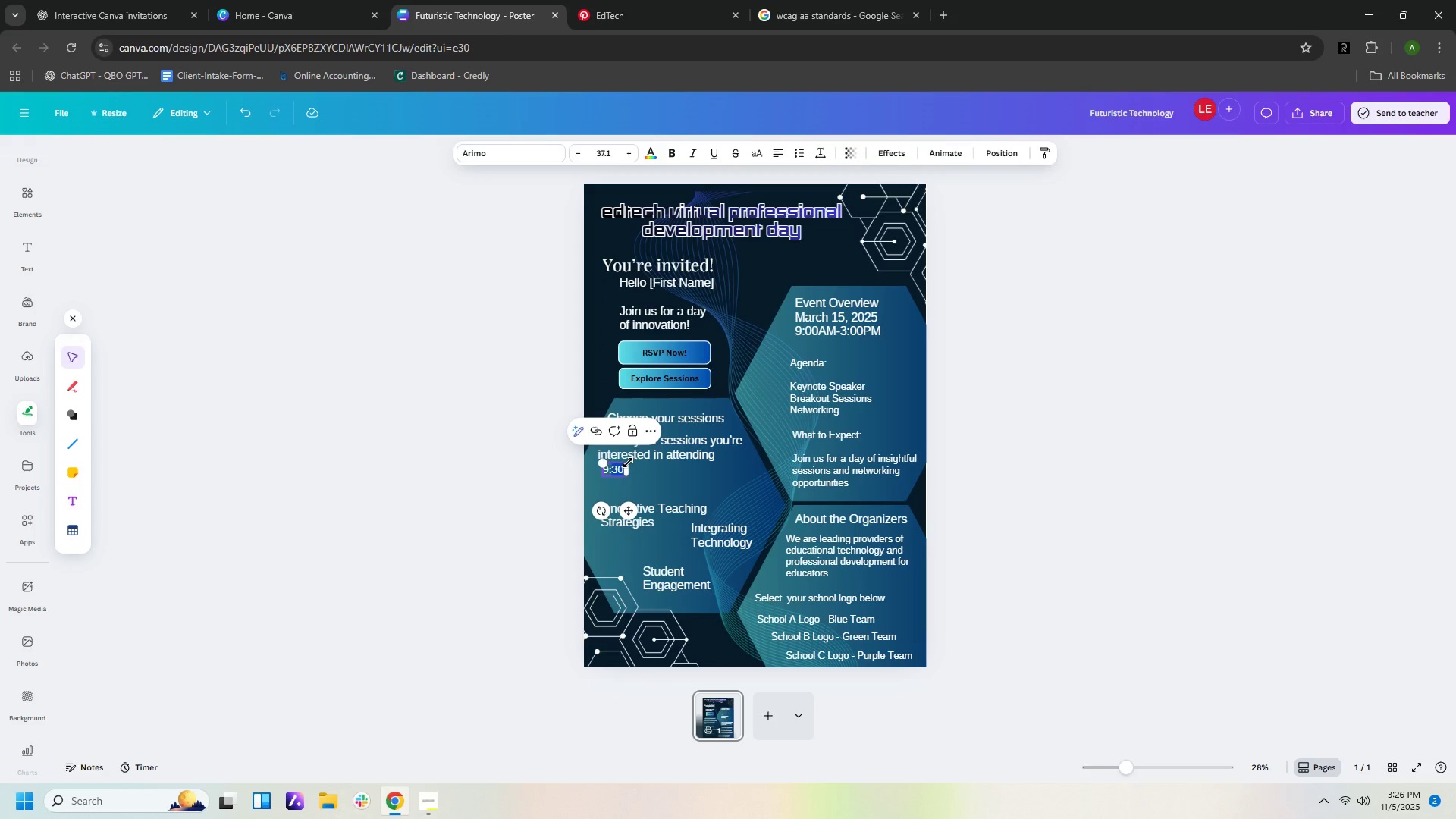 
key(ArrowRight)
 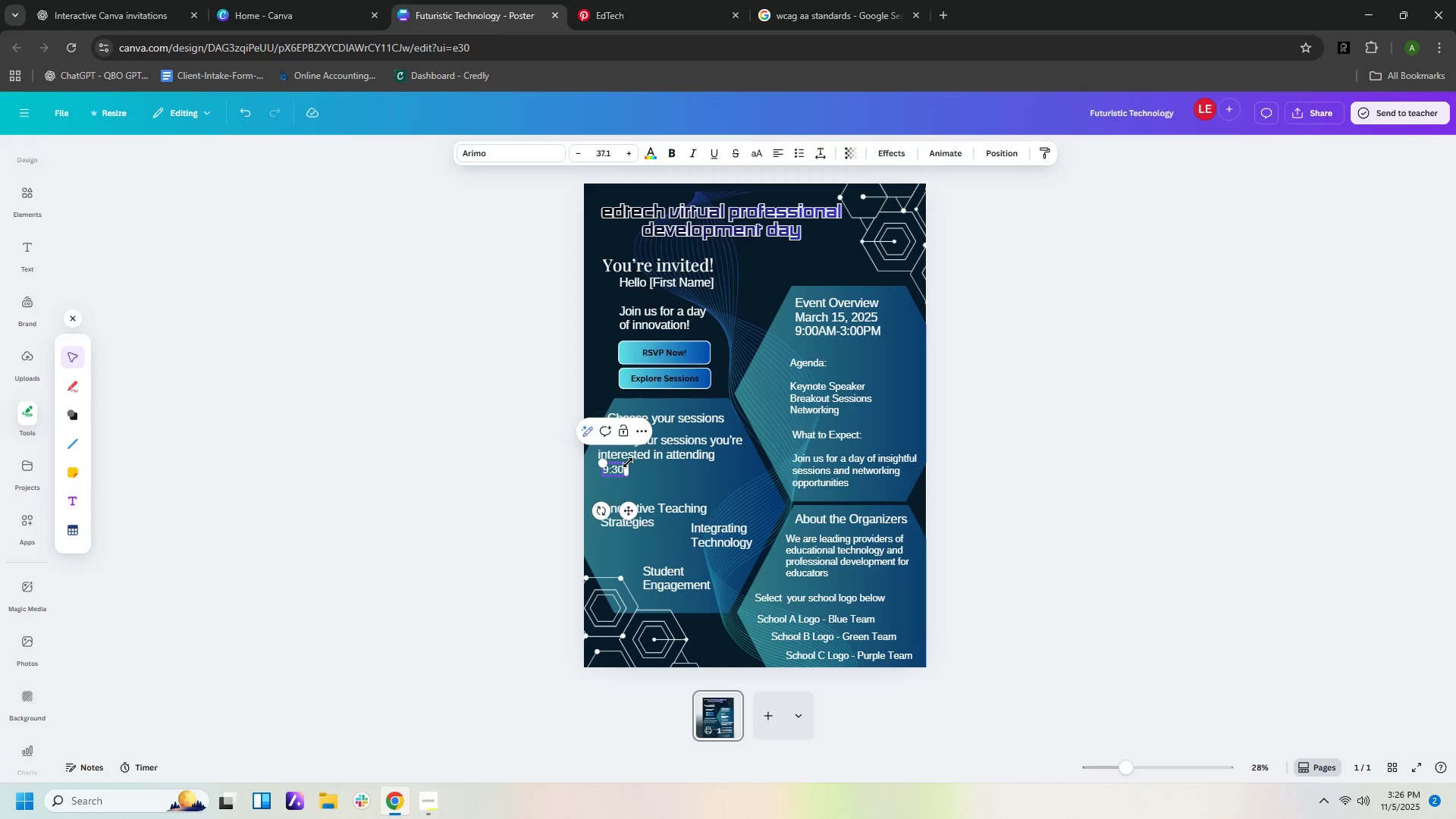 
type(AM)
 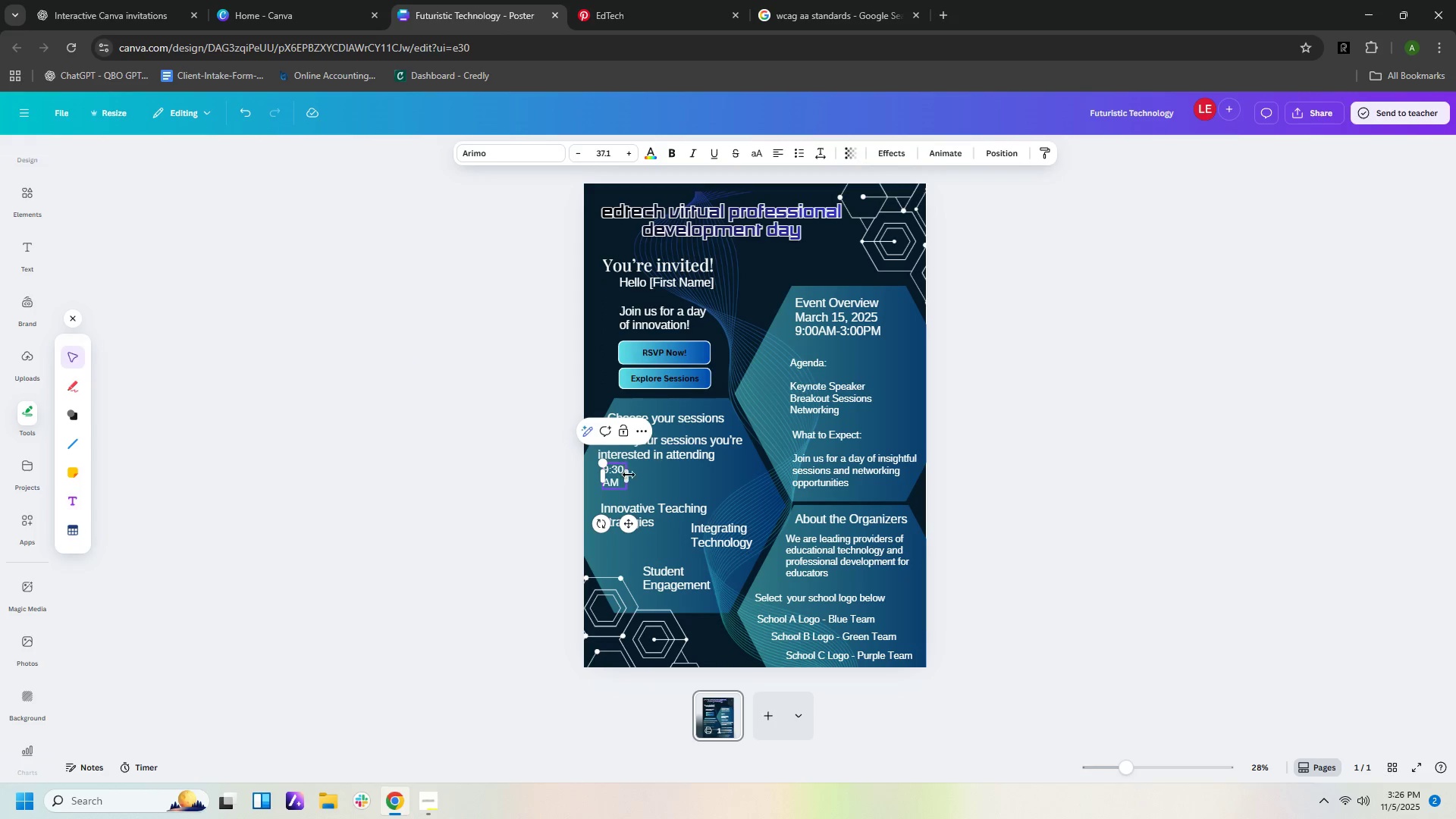 
left_click_drag(start_coordinate=[631, 476], to_coordinate=[645, 475])
 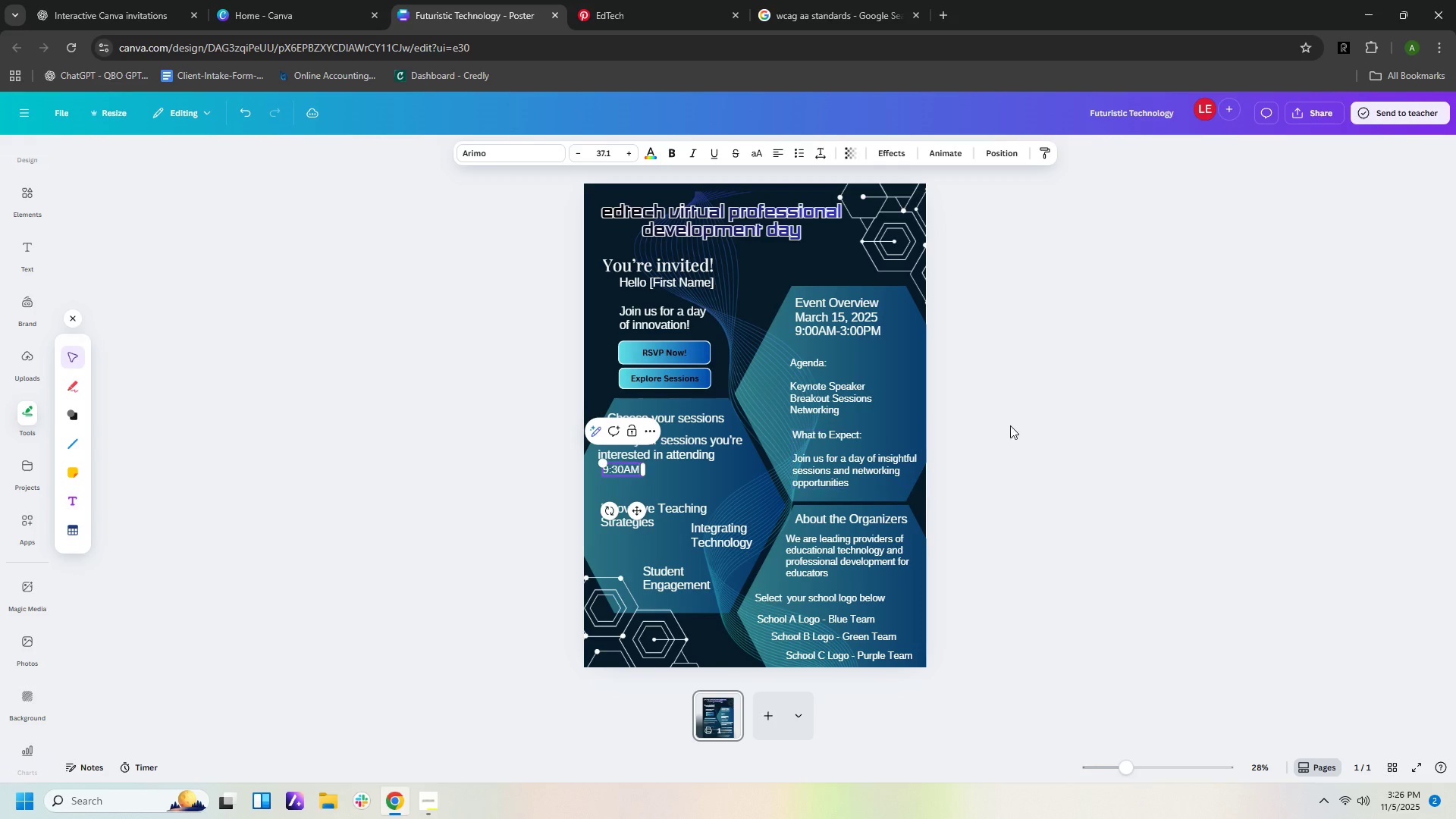 
left_click([1099, 410])
 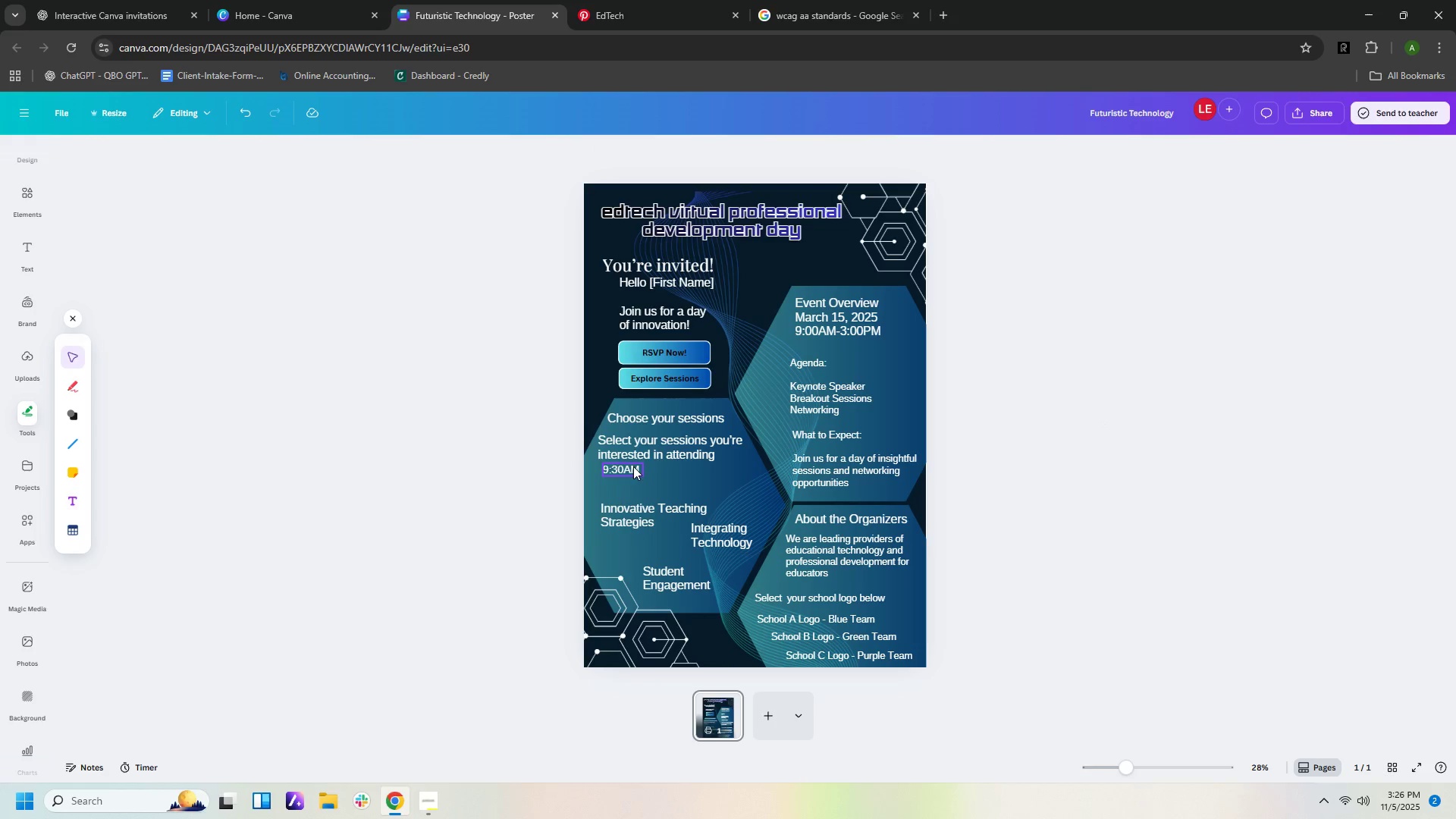 
left_click([632, 466])
 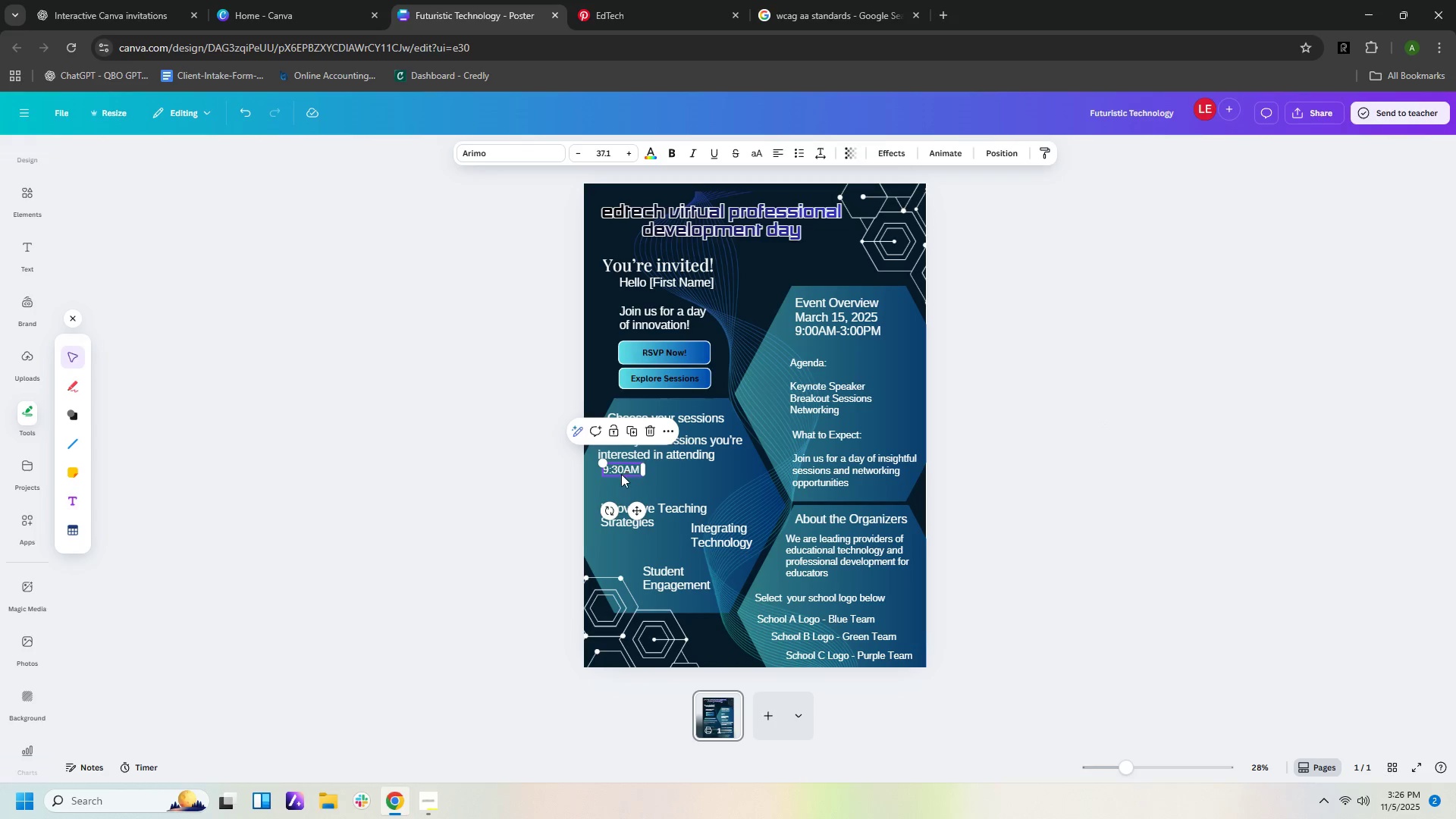 
key(Control+C)
 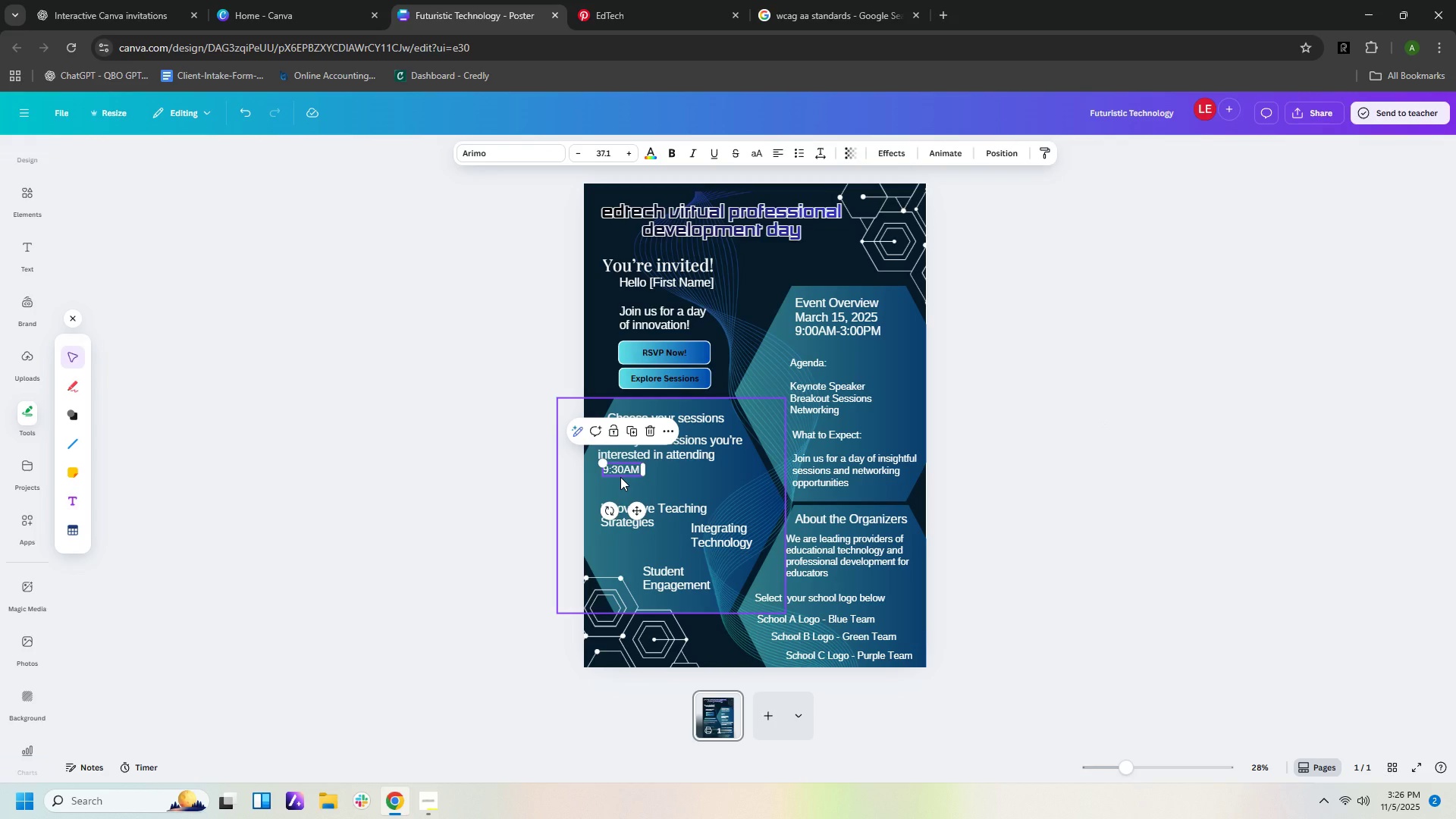 
key(Control+V)
 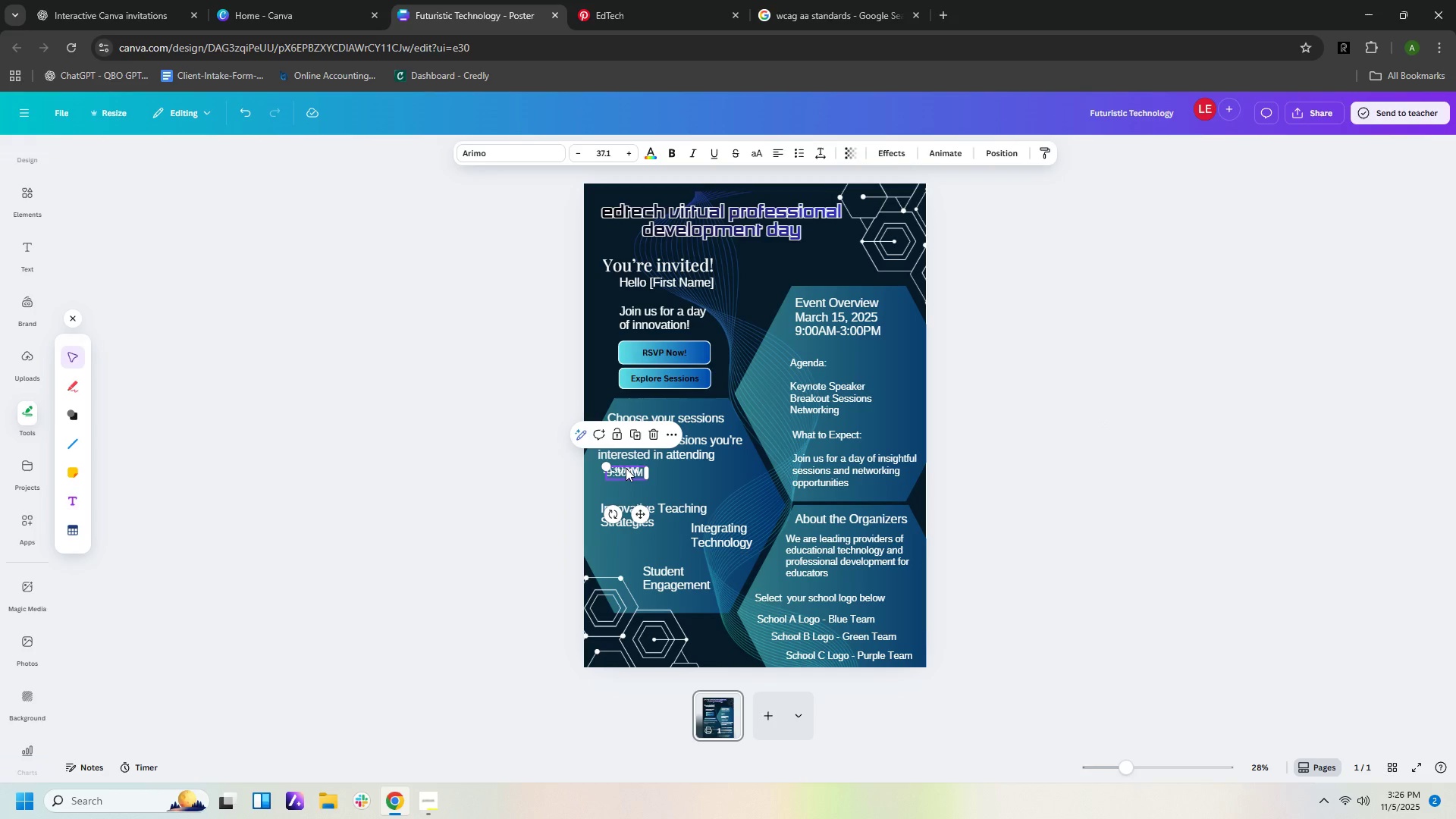 
left_click_drag(start_coordinate=[626, 468], to_coordinate=[622, 531])
 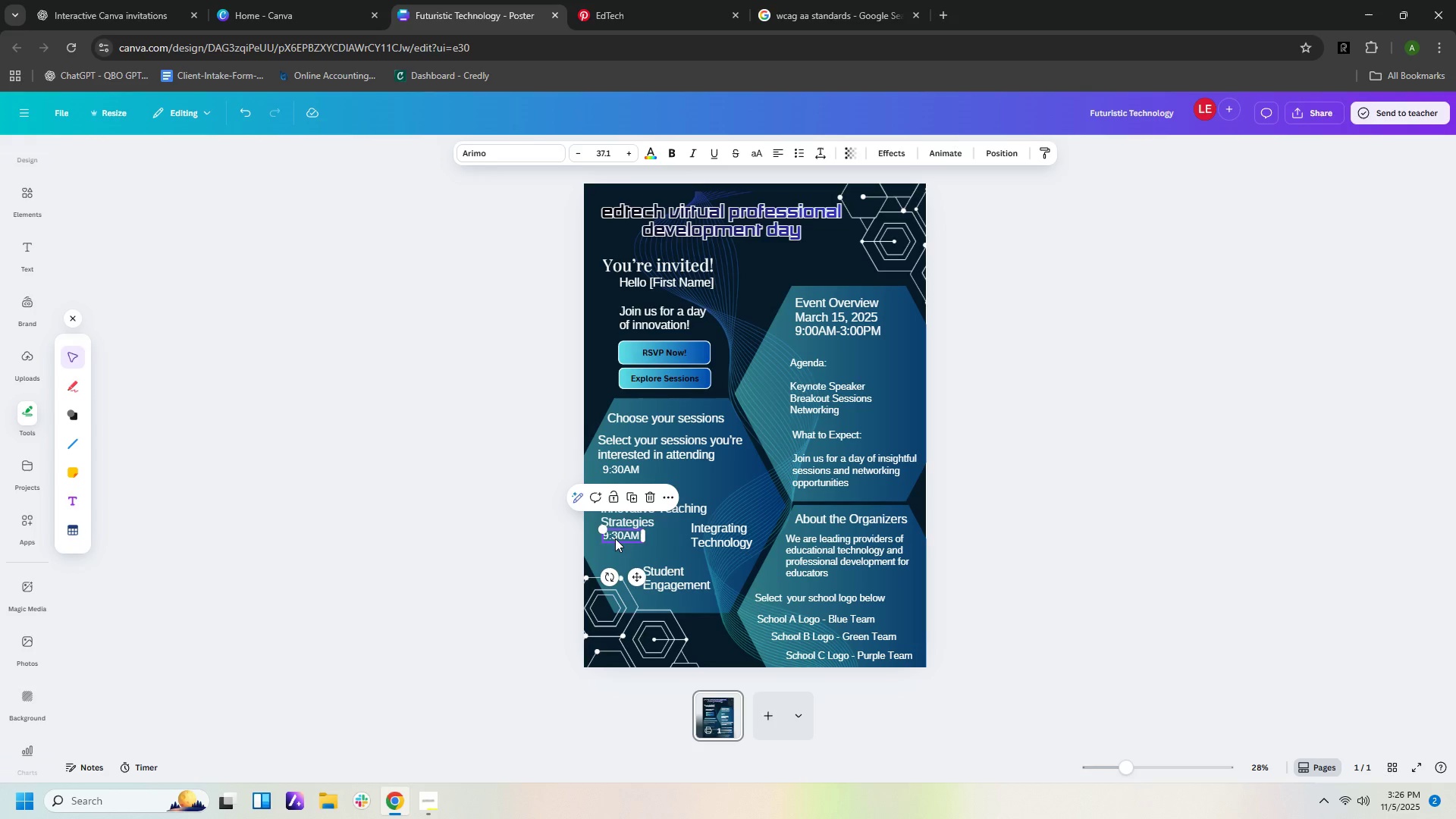 
double_click([616, 538])
 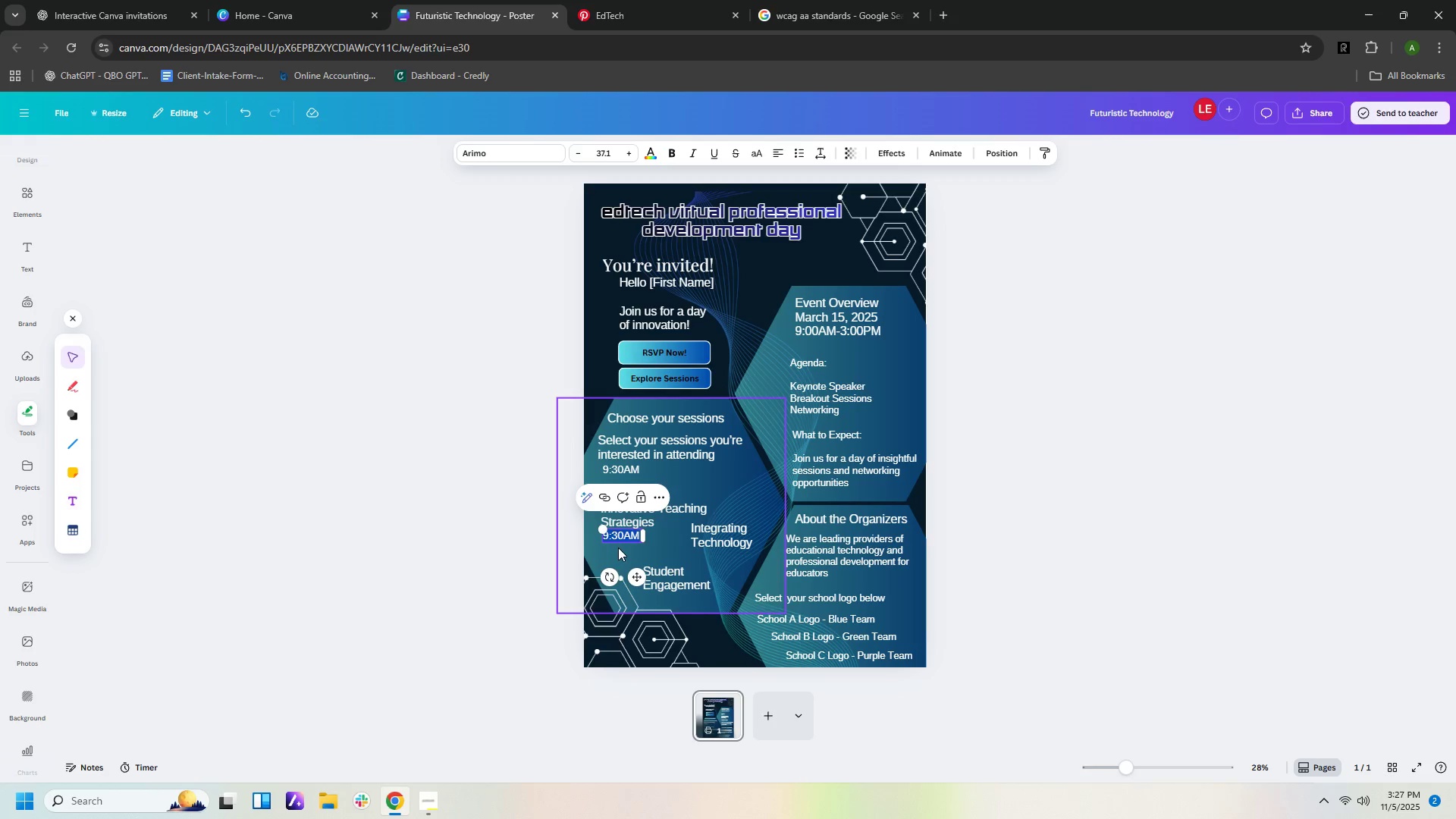 
wait(5.99)
 